 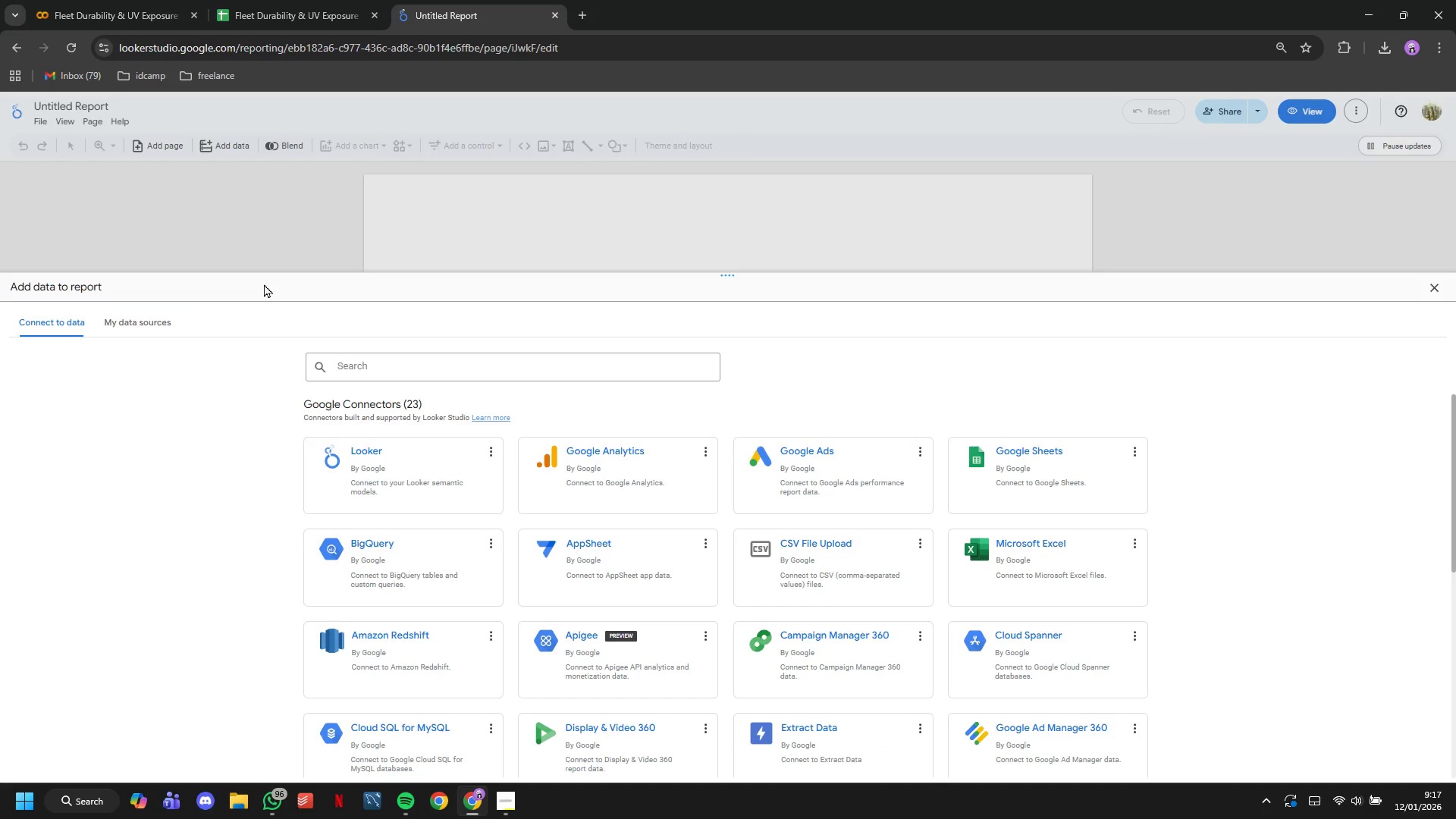 
scroll: coordinate [905, 563], scroll_direction: down, amount: 4.0
 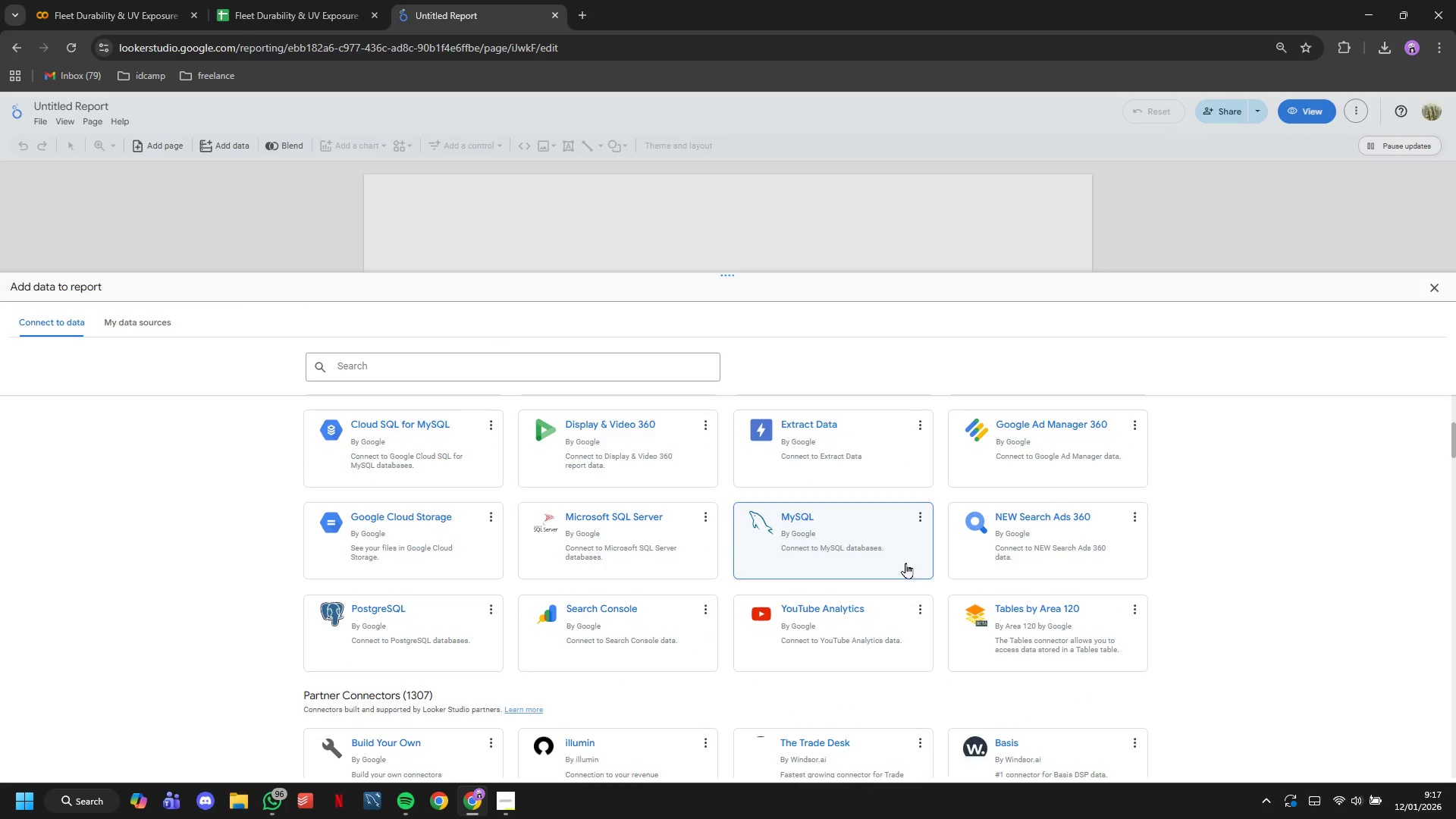 
scroll: coordinate [1015, 497], scroll_direction: up, amount: 6.0
 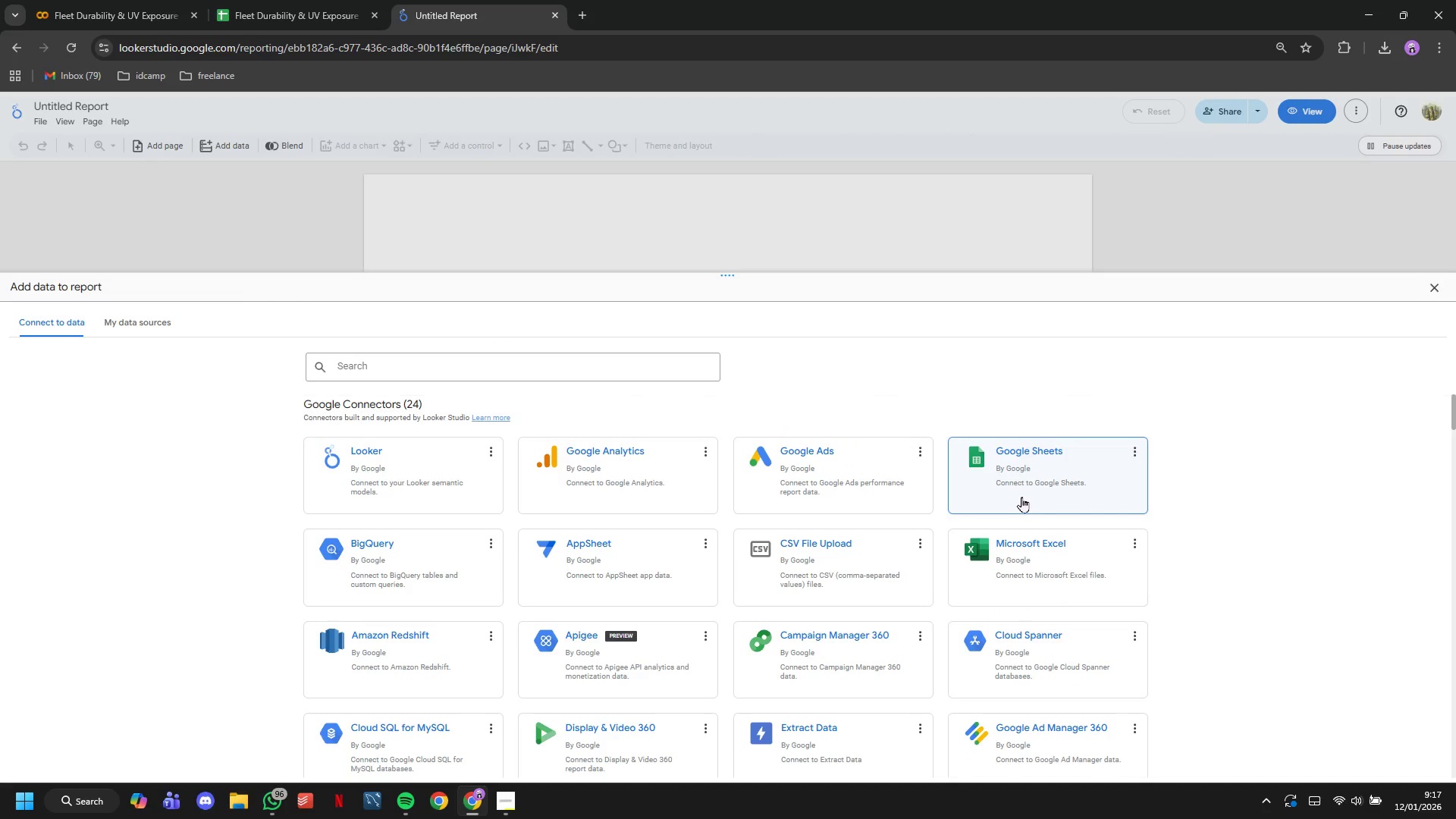 
left_click([1021, 497])
 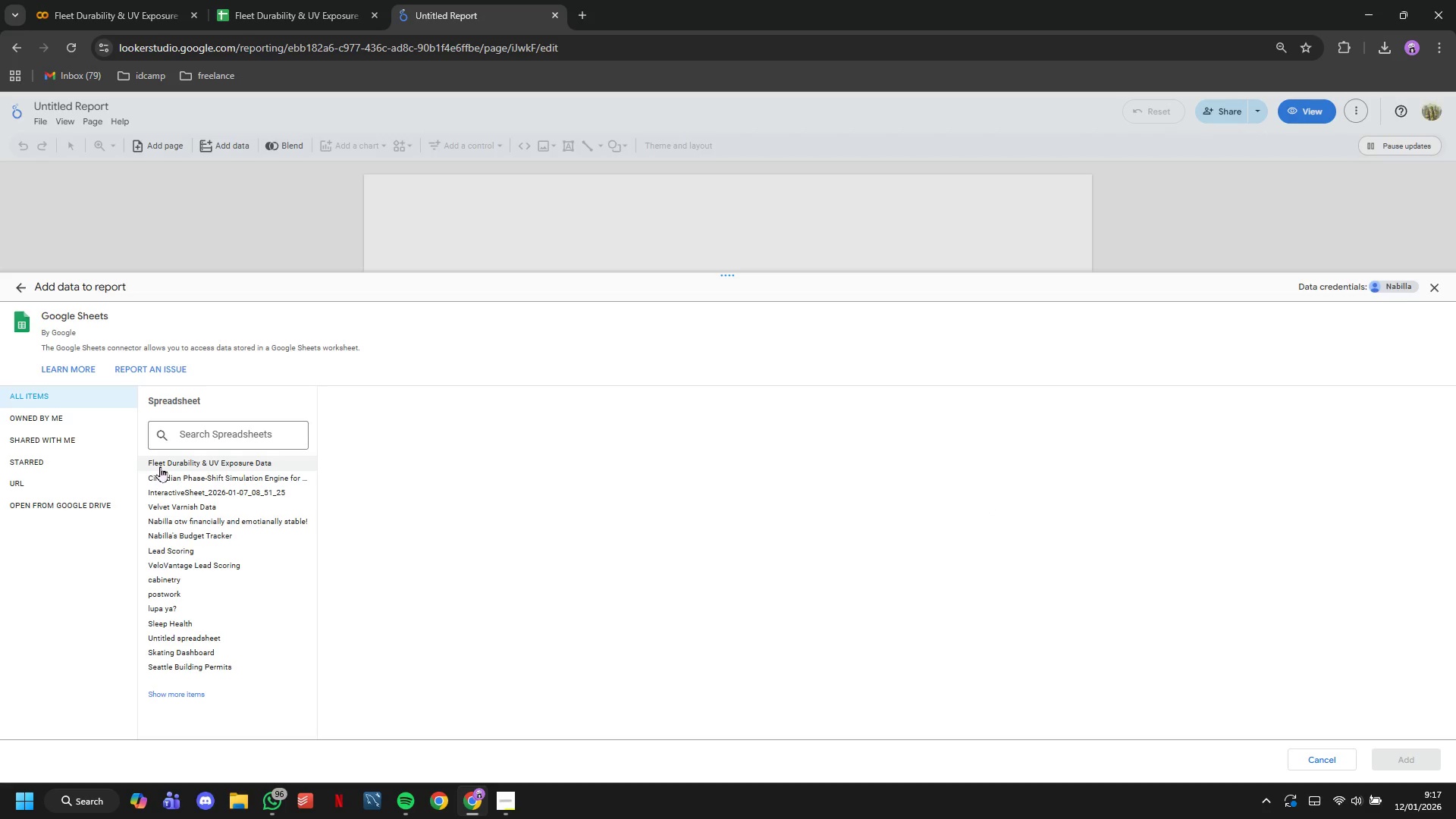 
left_click([161, 466])
 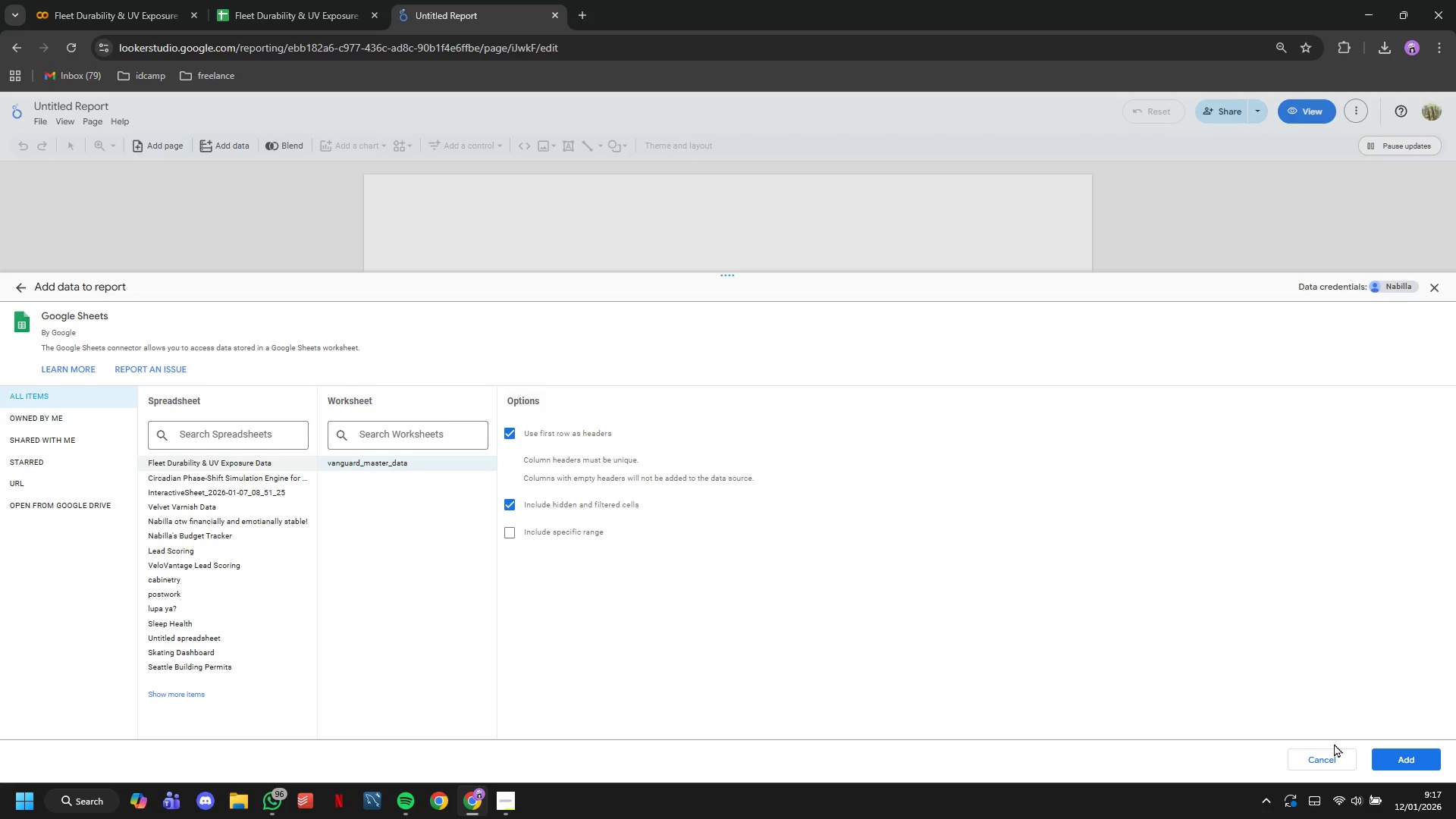 
left_click([1384, 755])
 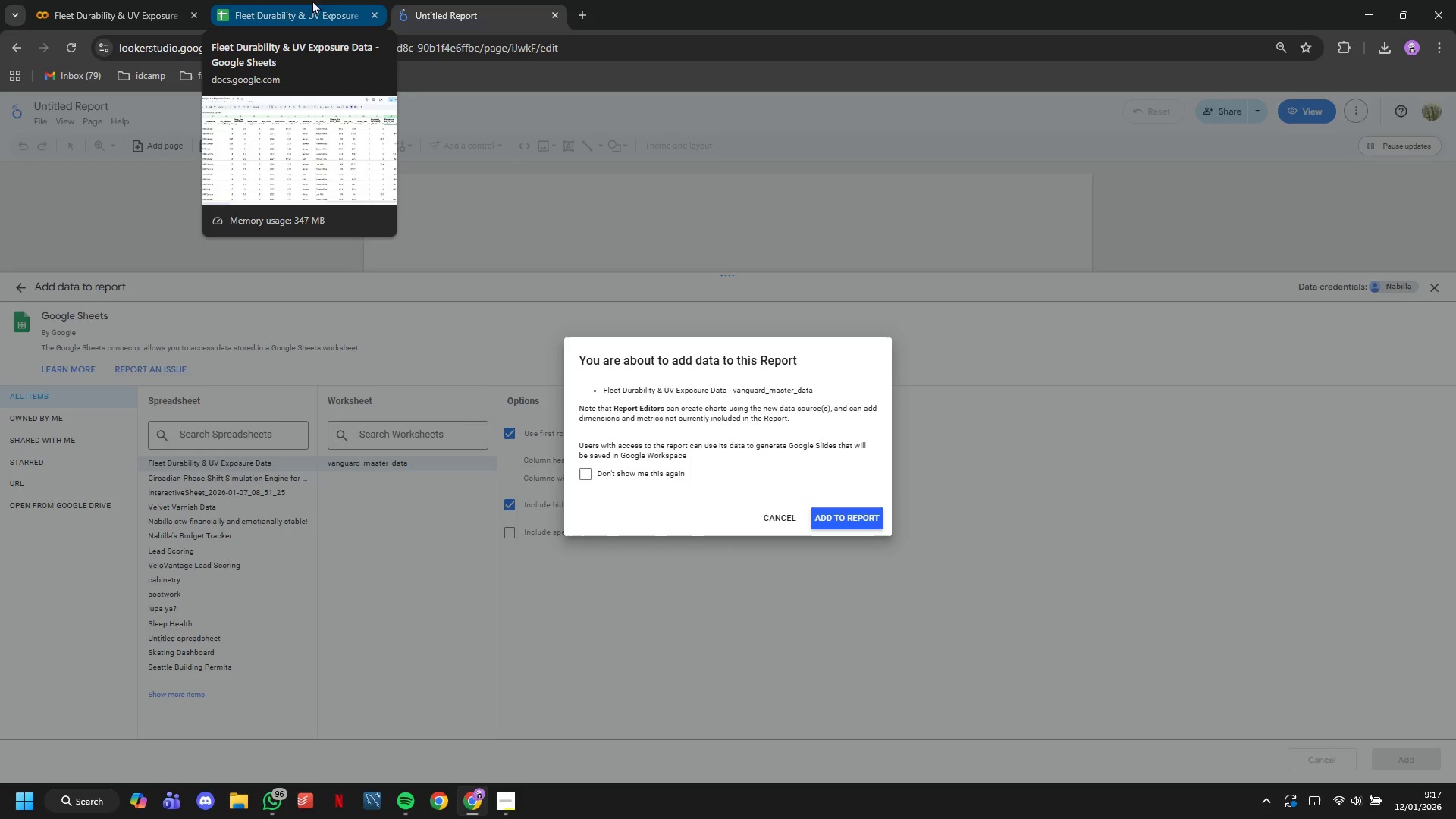 
wait(22.56)
 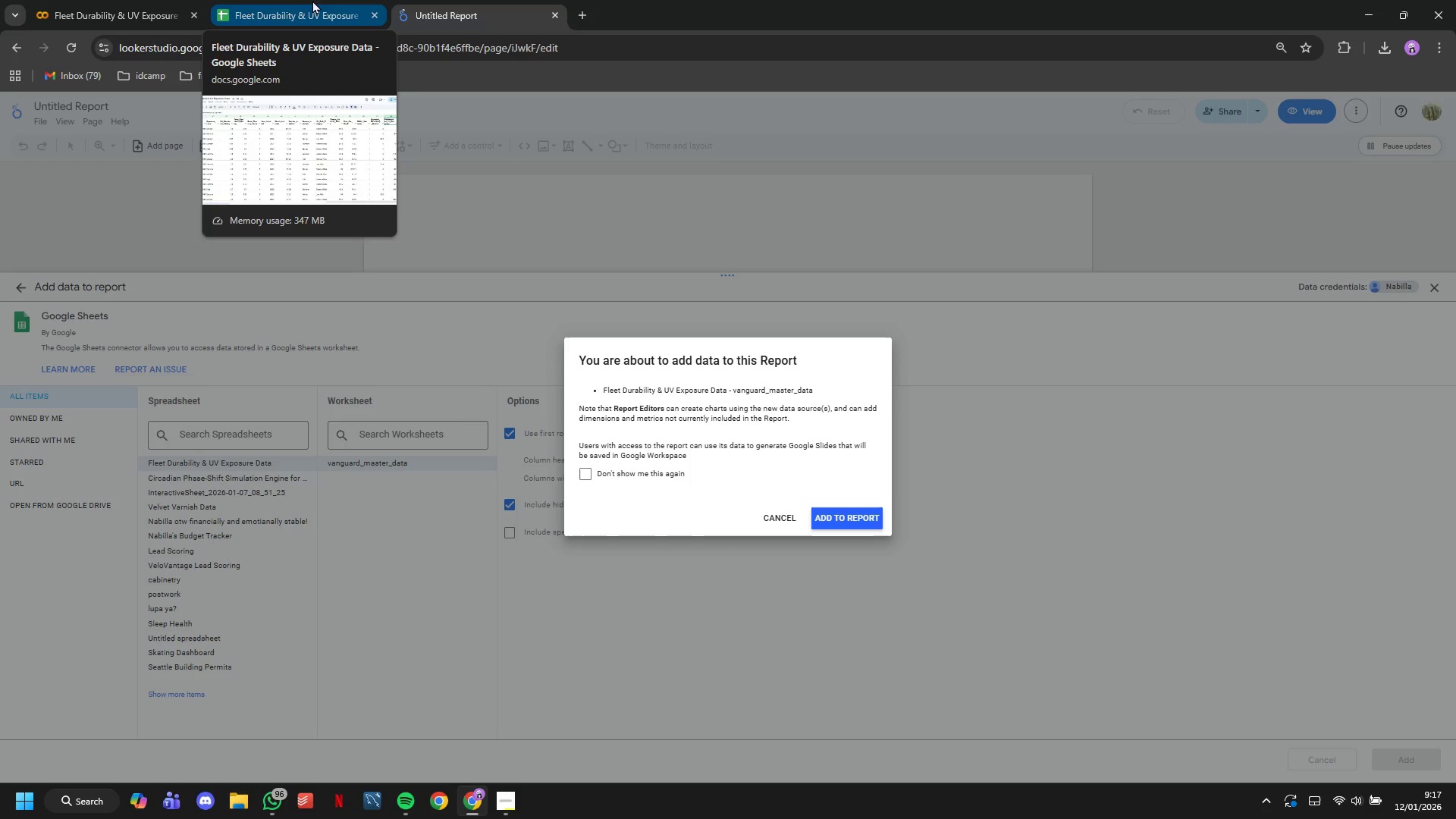 
left_click([866, 513])
 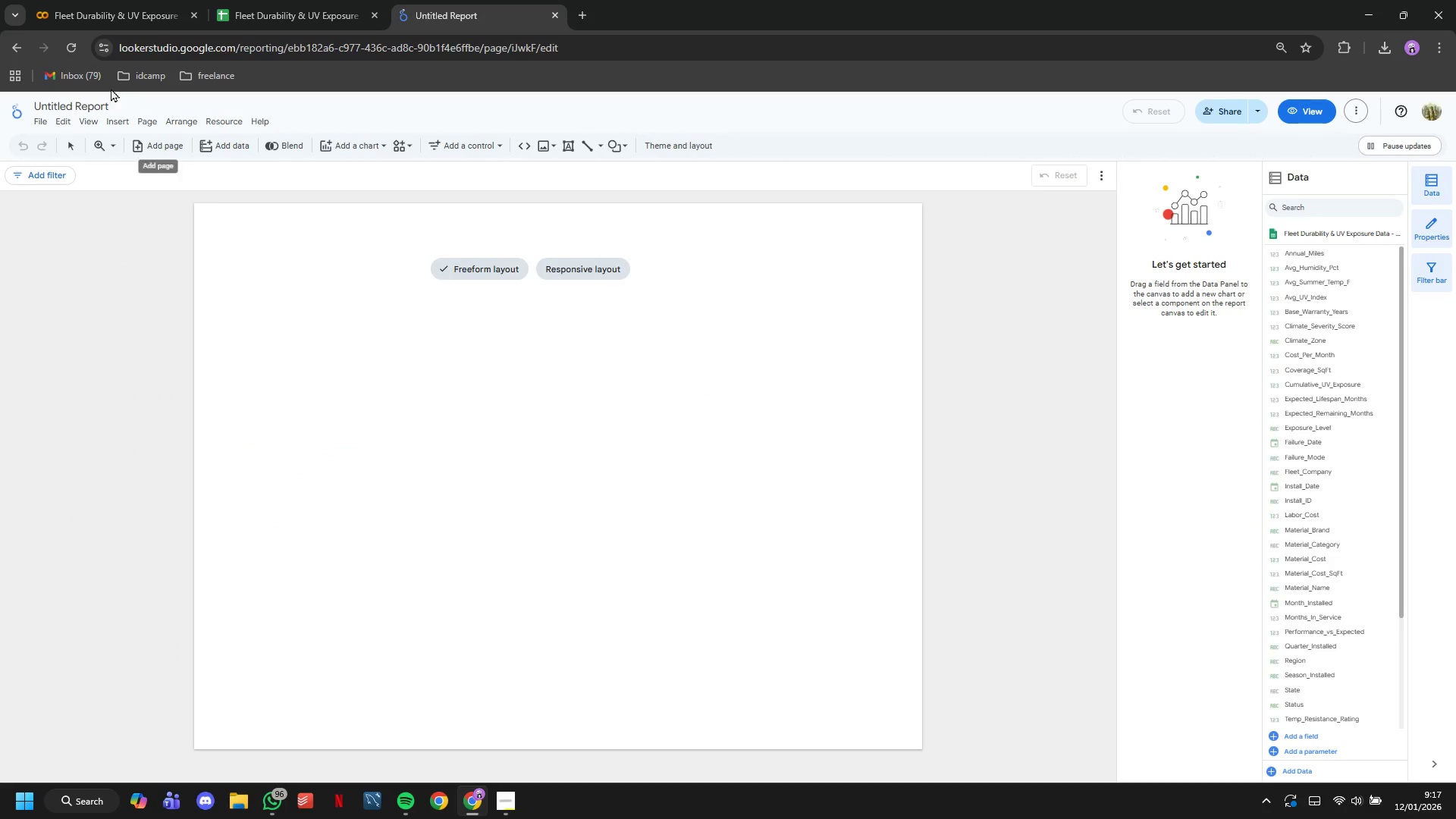 
wait(5.48)
 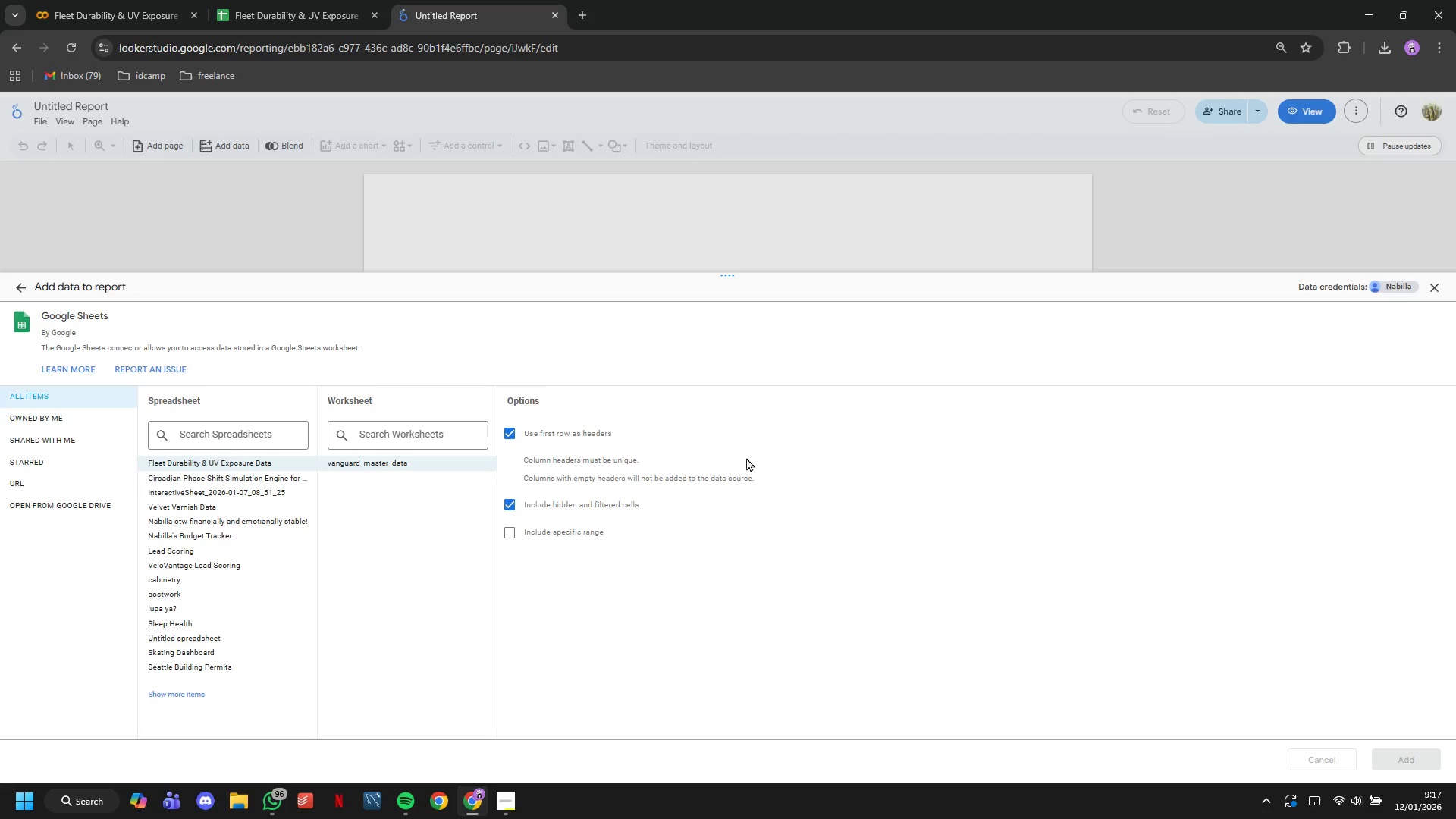 
double_click([96, 106])
 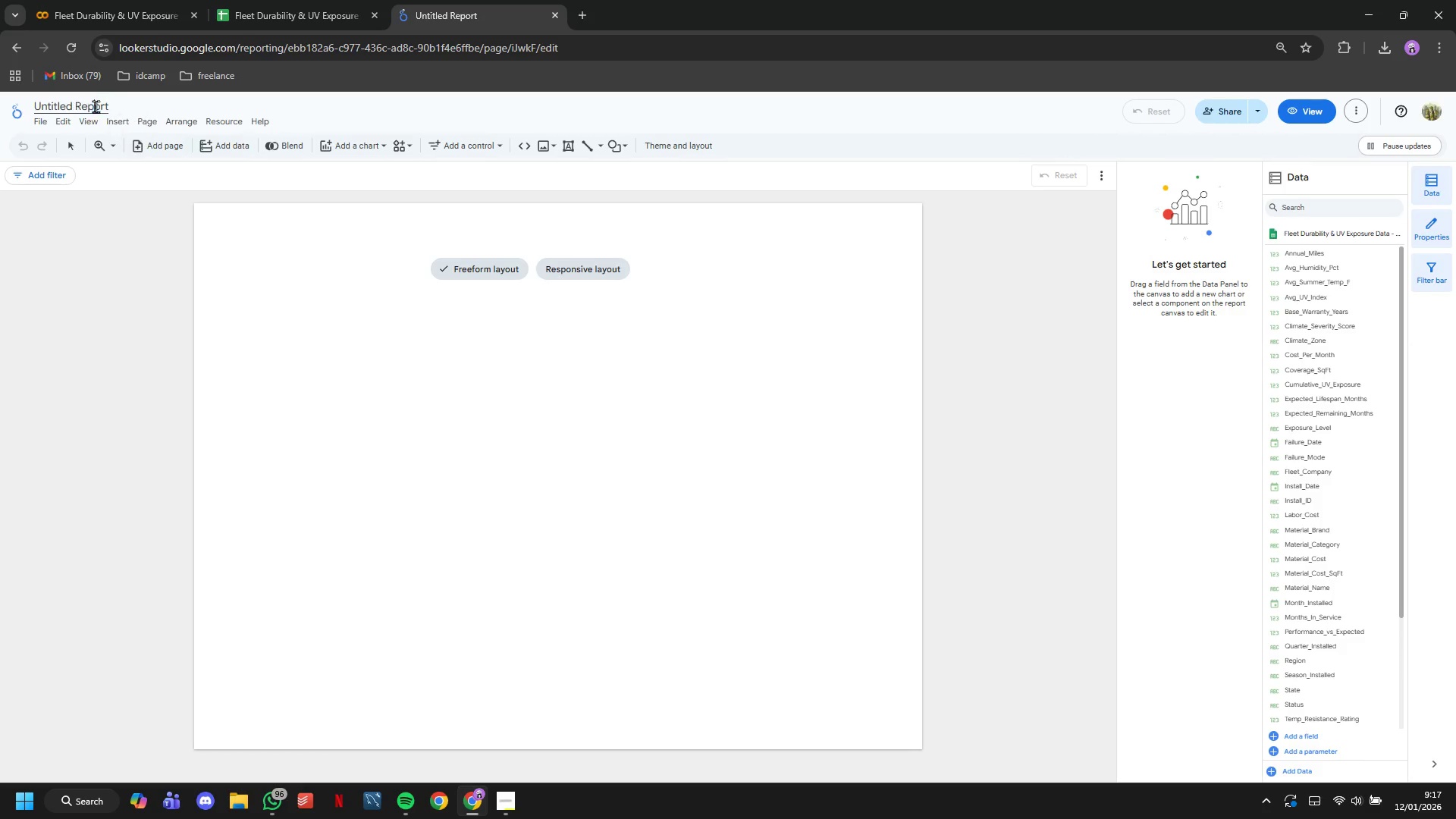 
double_click([96, 106])
 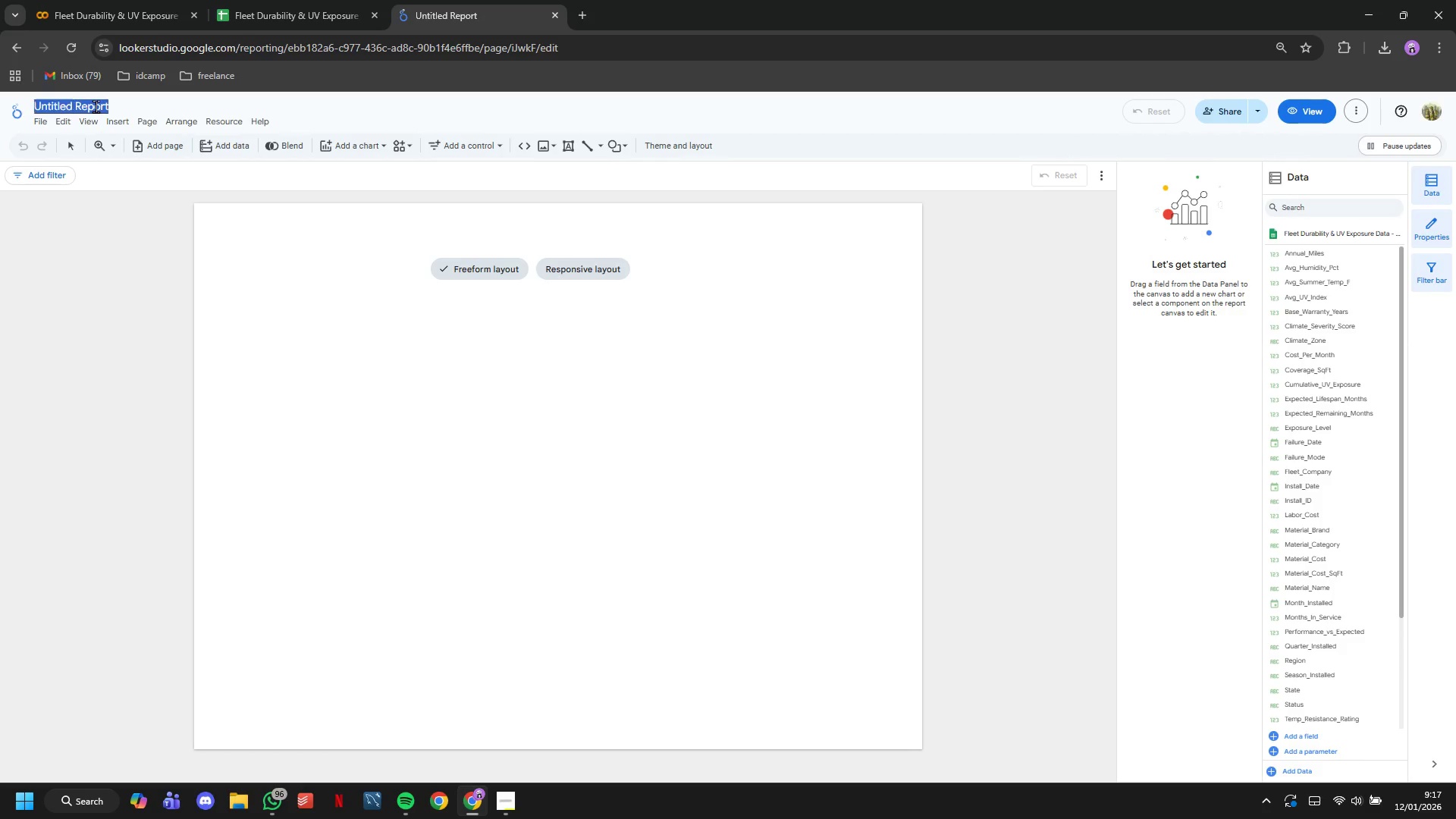 
triple_click([96, 106])
 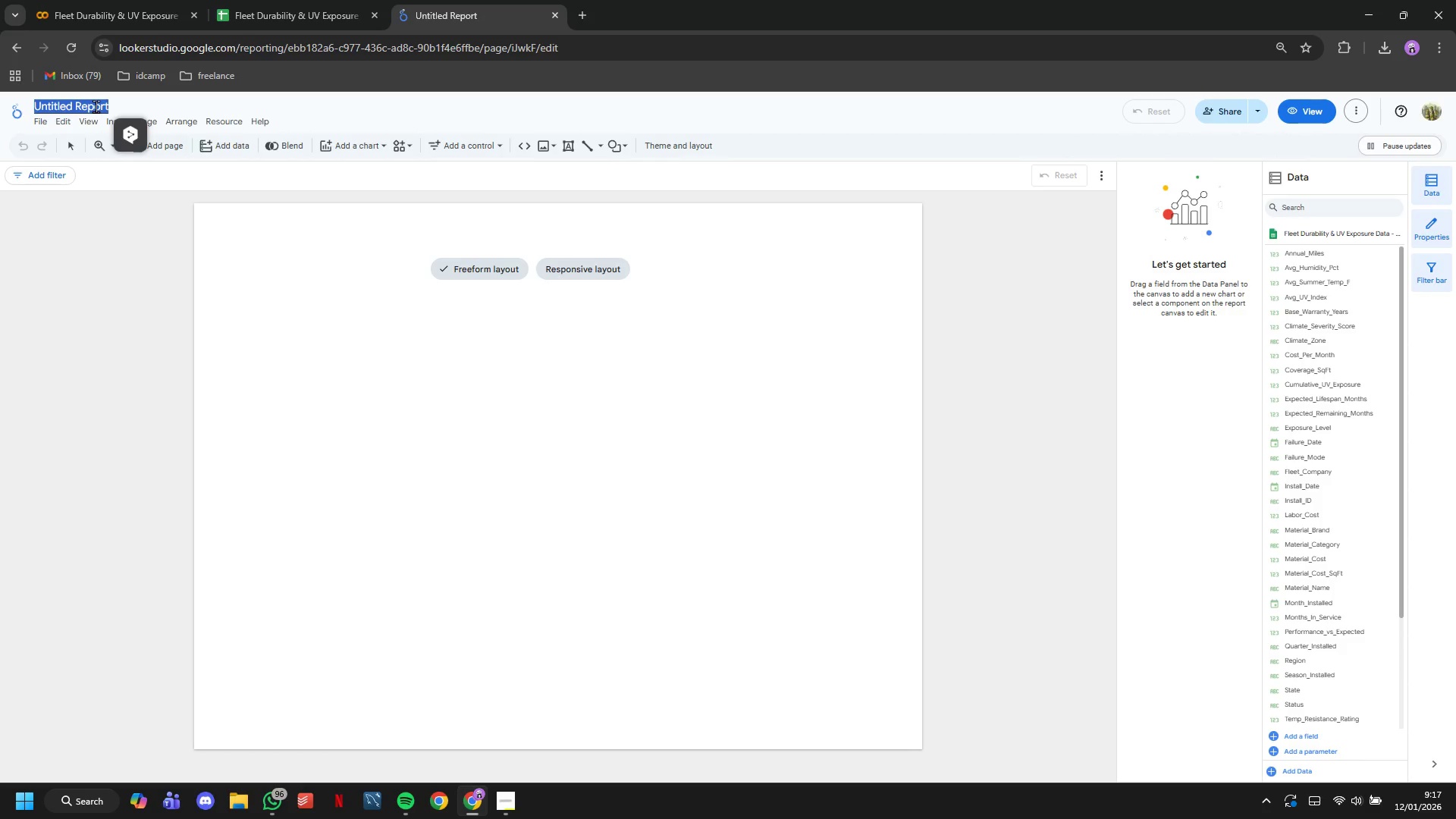 
key(Meta+V)
 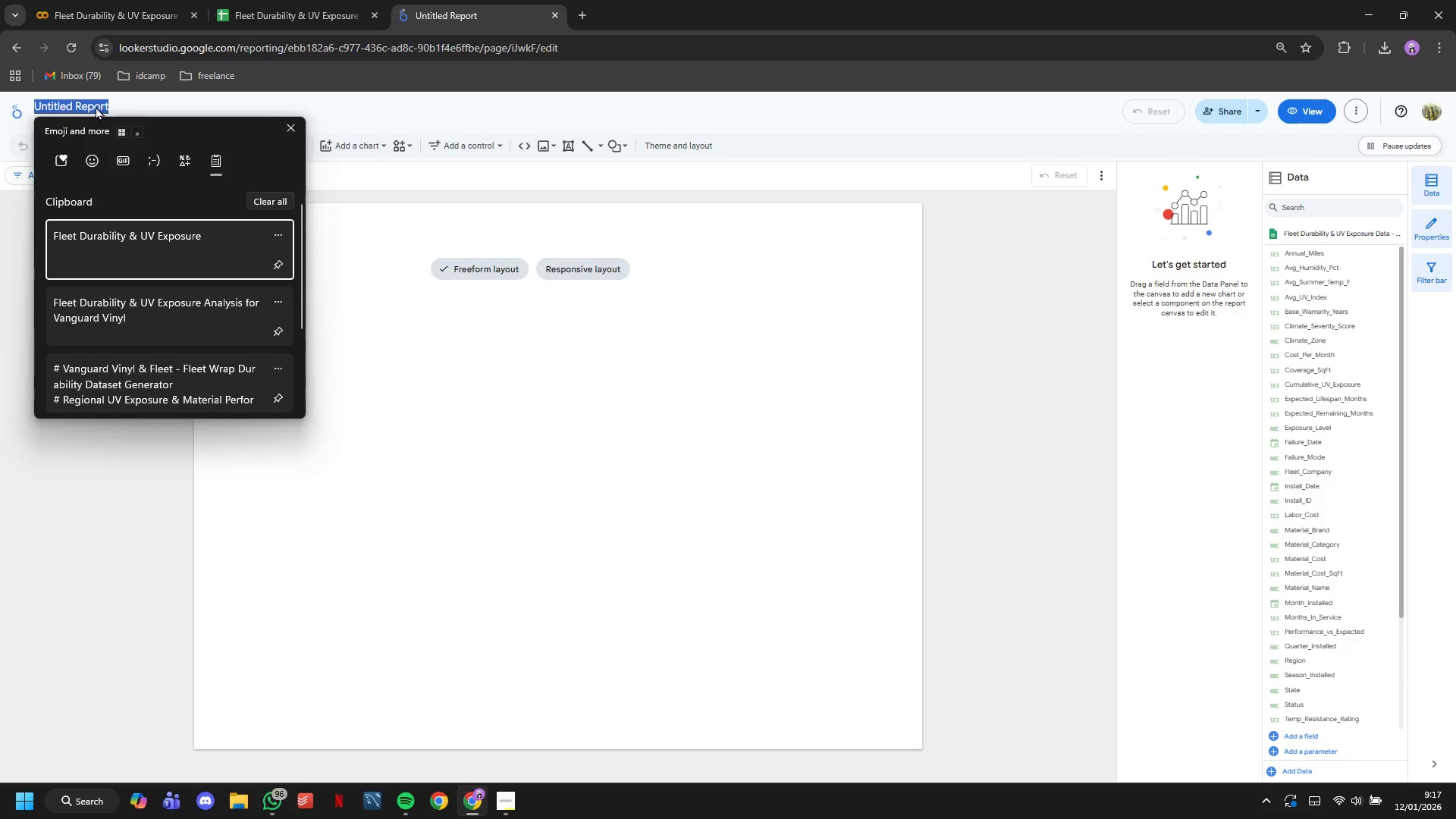 
key(Enter)
 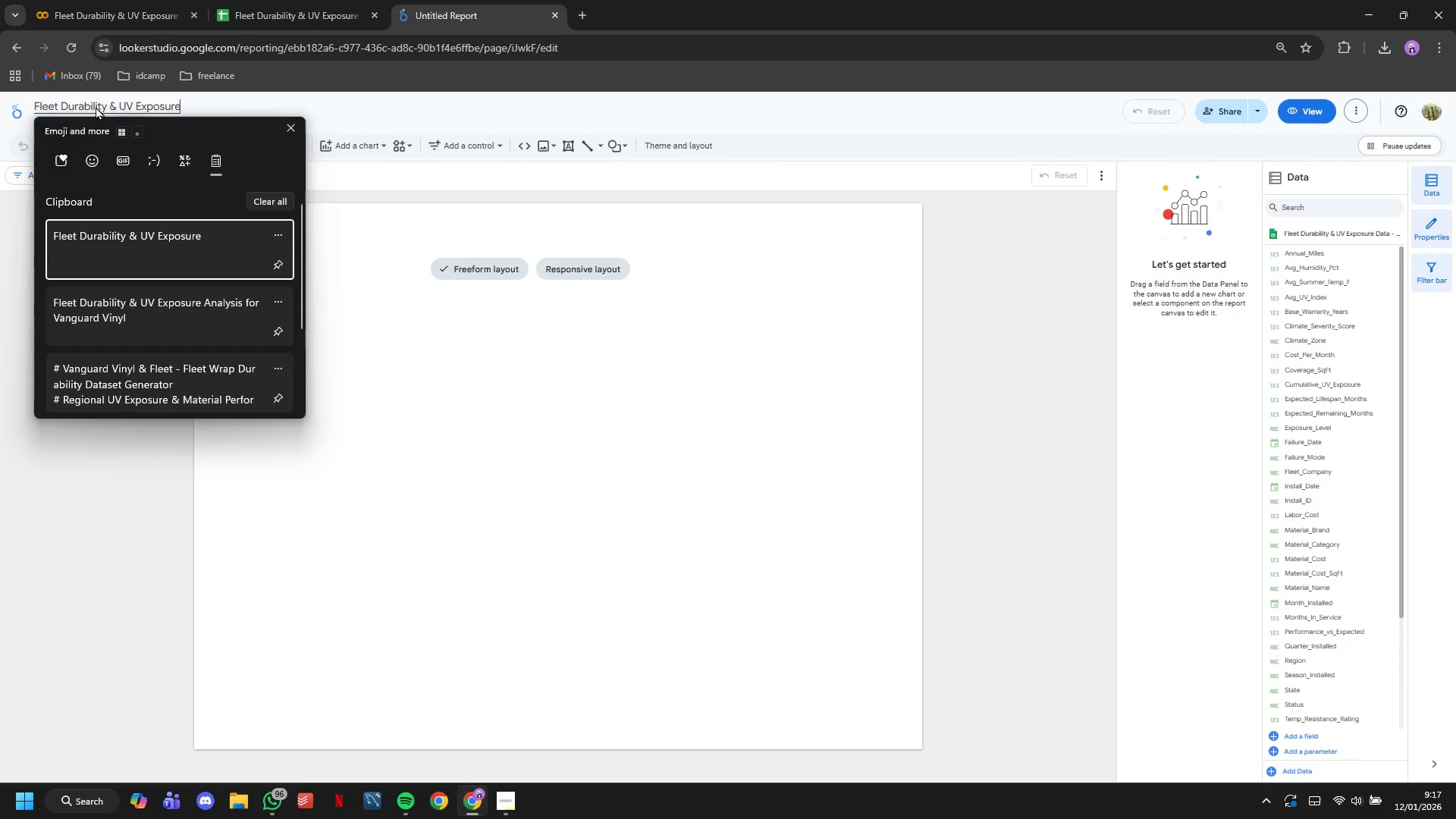 
key(Control+ControlLeft)
 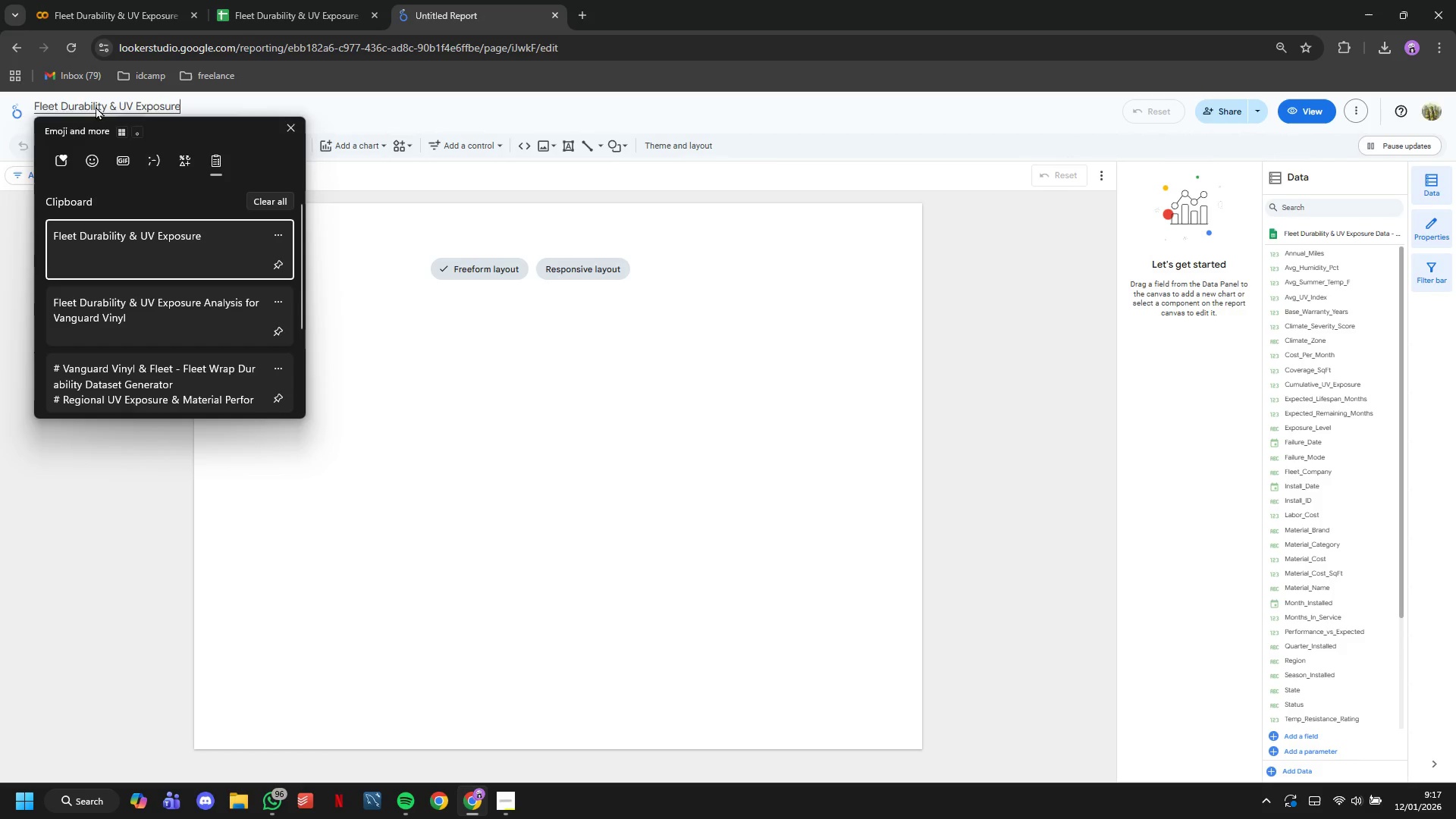 
key(Control+V)
 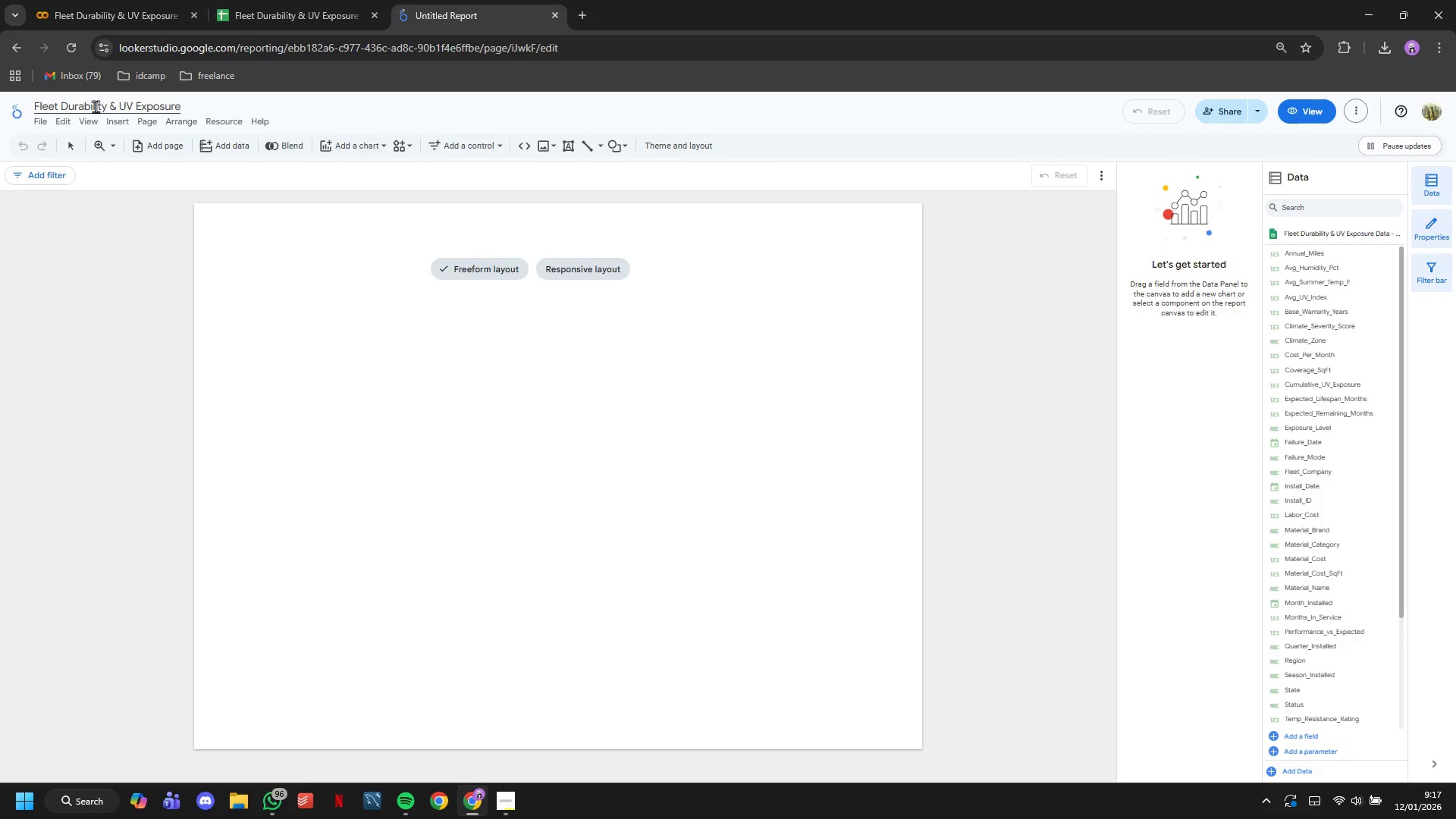 
type( Dashboard)
 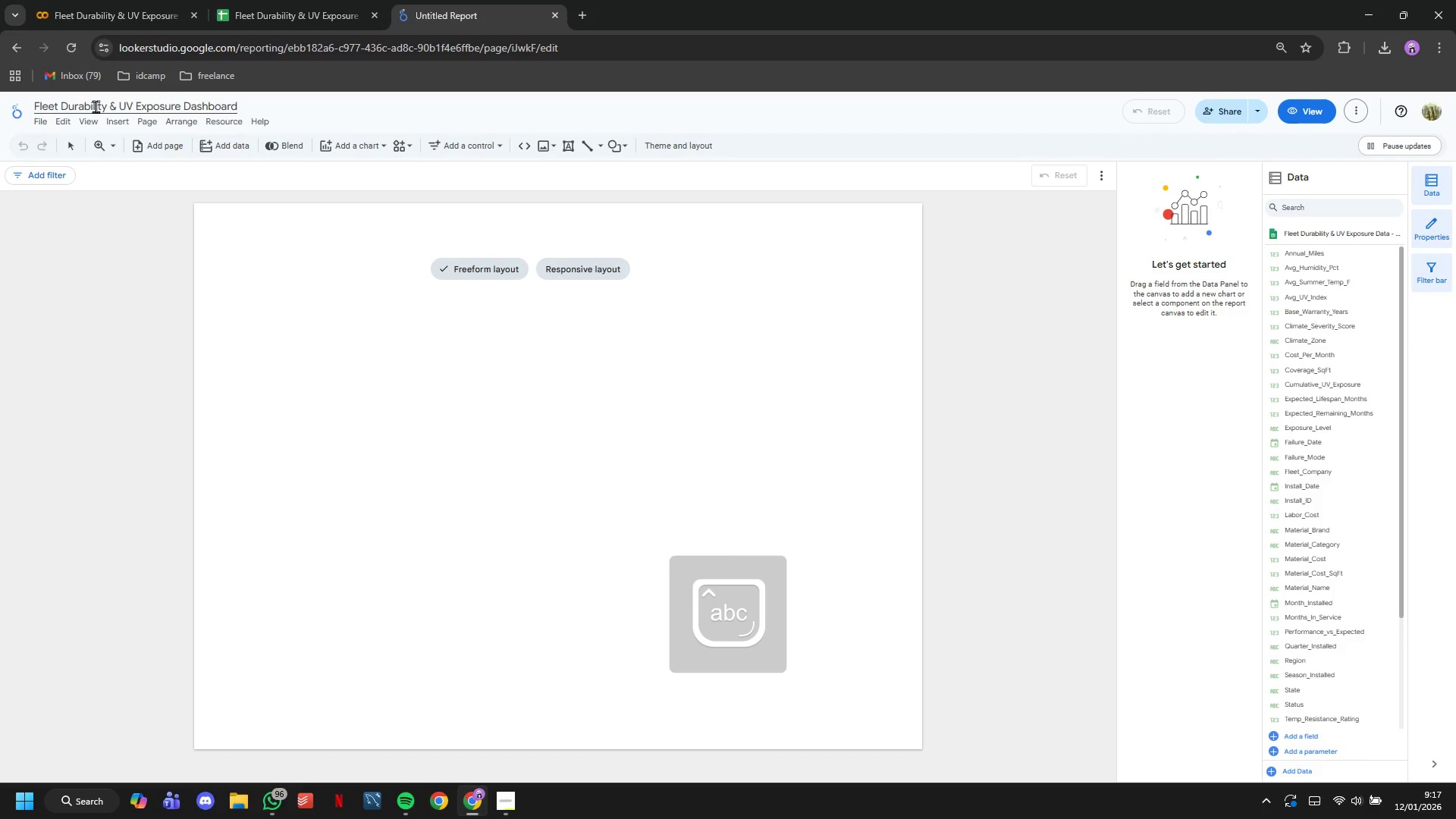 
key(Enter)
 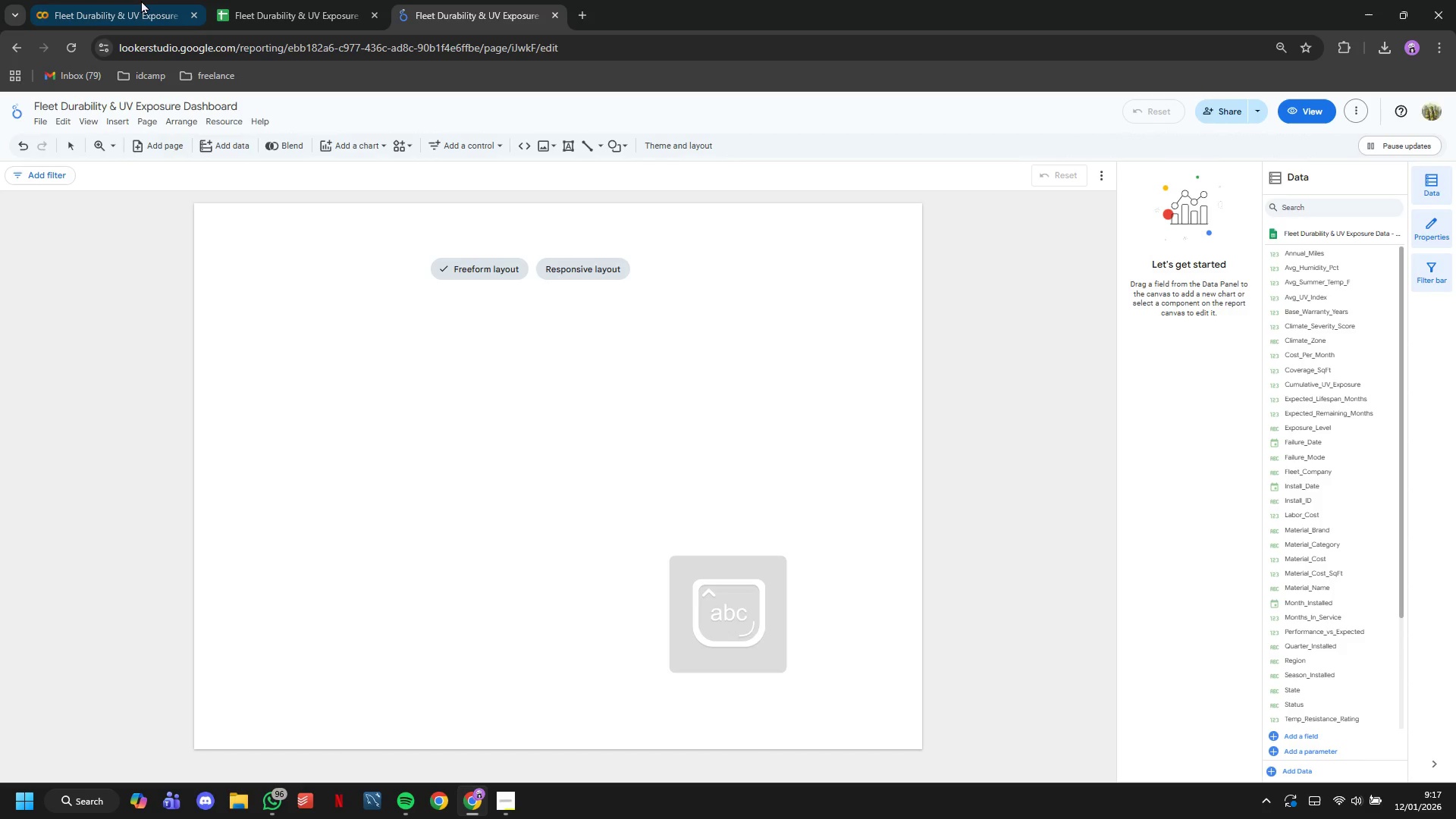 
left_click([140, 0])
 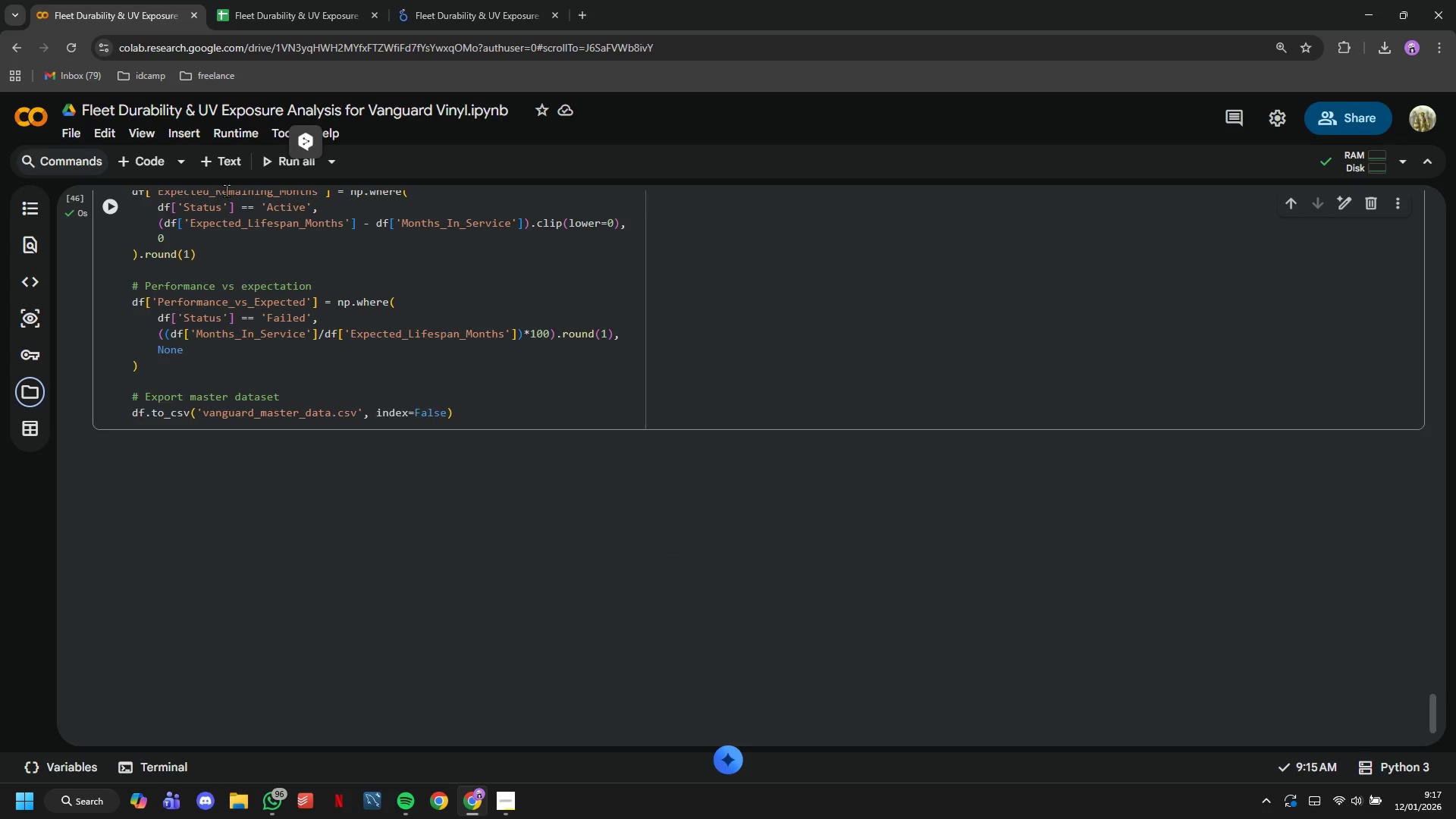 
left_click([229, 171])
 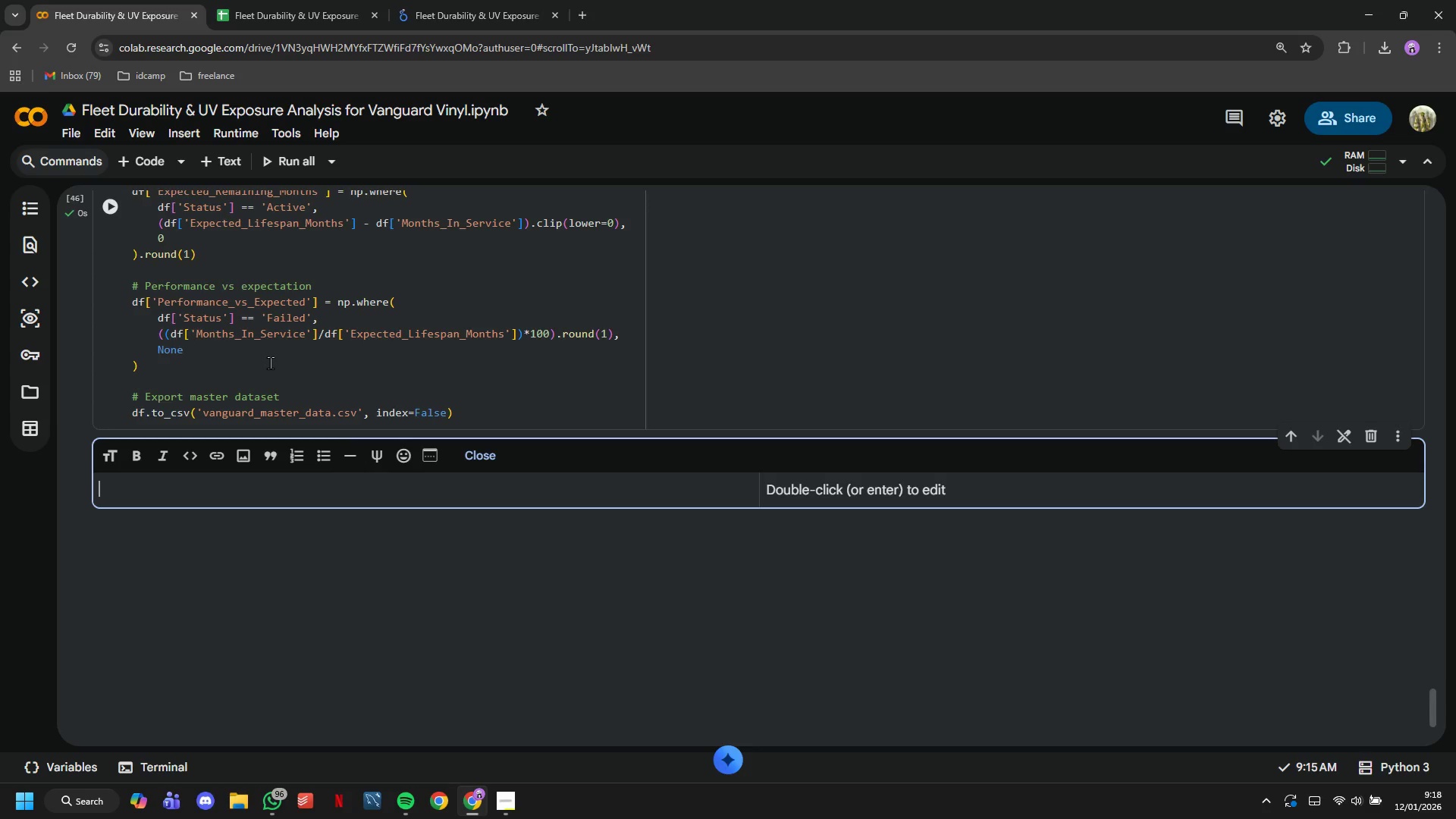 
type(## KEY INISGHTS )
key(Backspace)
key(Backspace)
key(Backspace)
key(Backspace)
key(Backspace)
key(Backspace)
key(Backspace)
type(SIGHTS SUMMARY)
 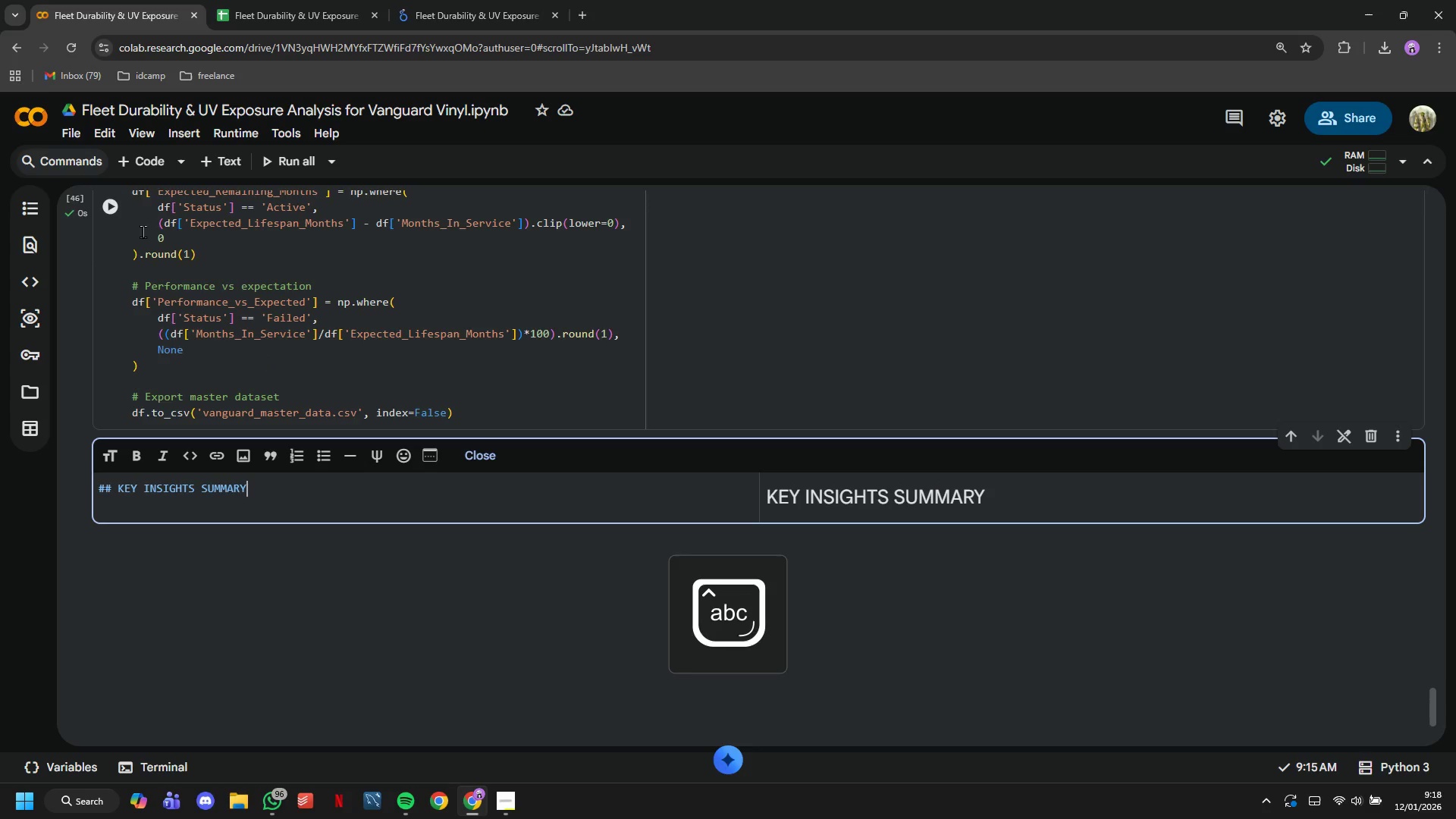 
left_click([152, 162])
 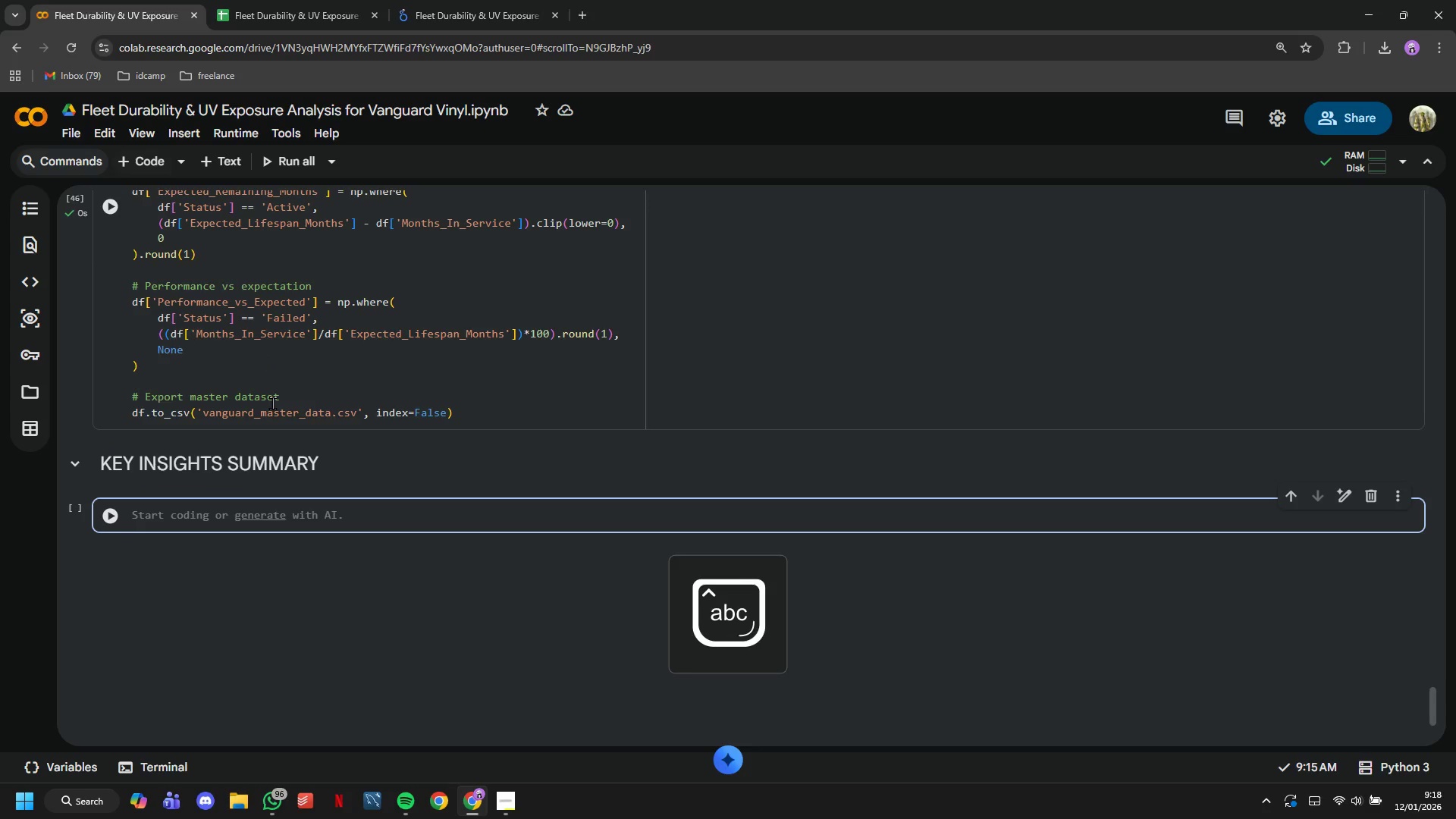 
type(print("KEY FINDINGS & E)
key(Backspace)
type(ACTIONABLE INSIGHTS)
 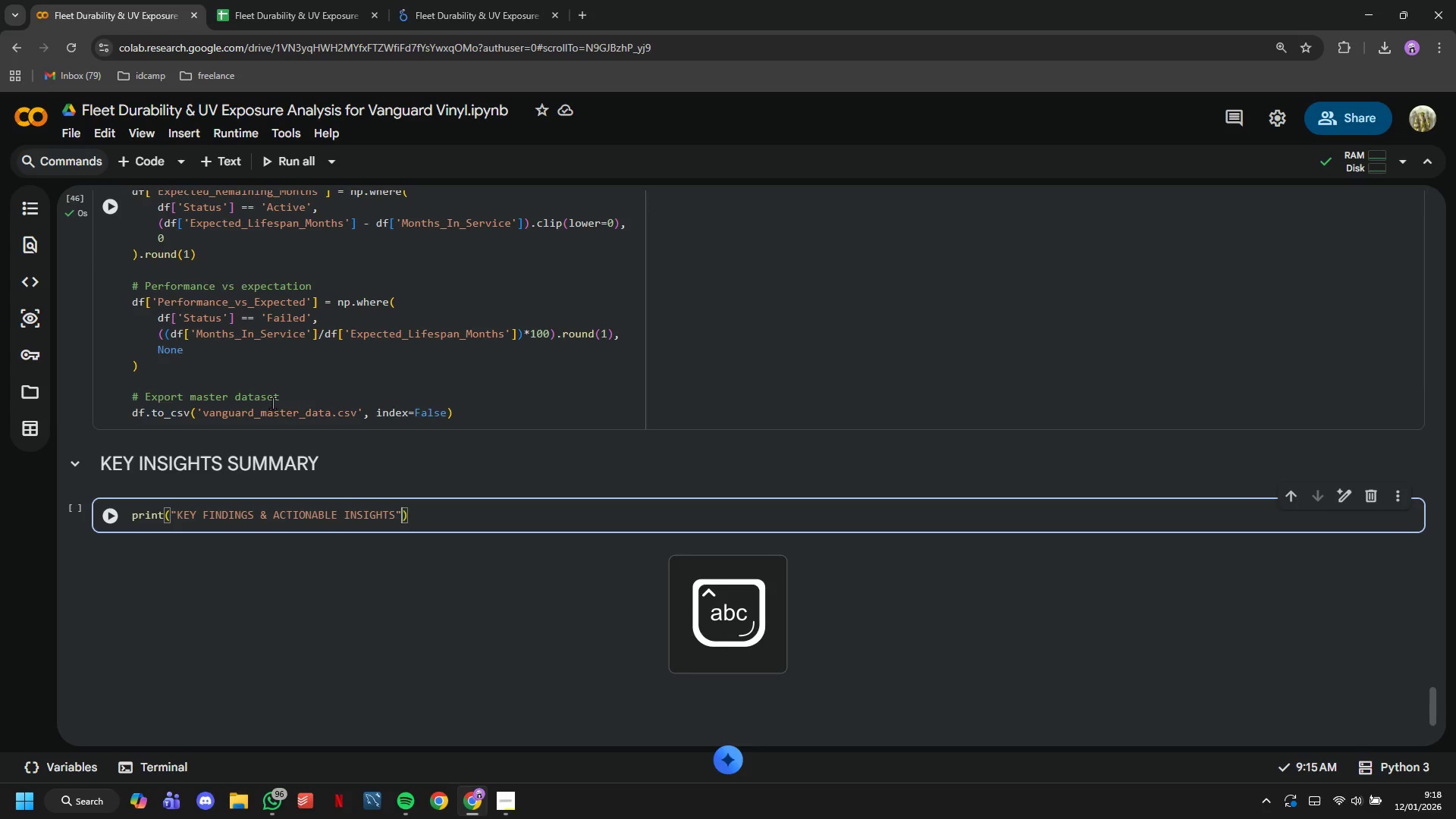 
 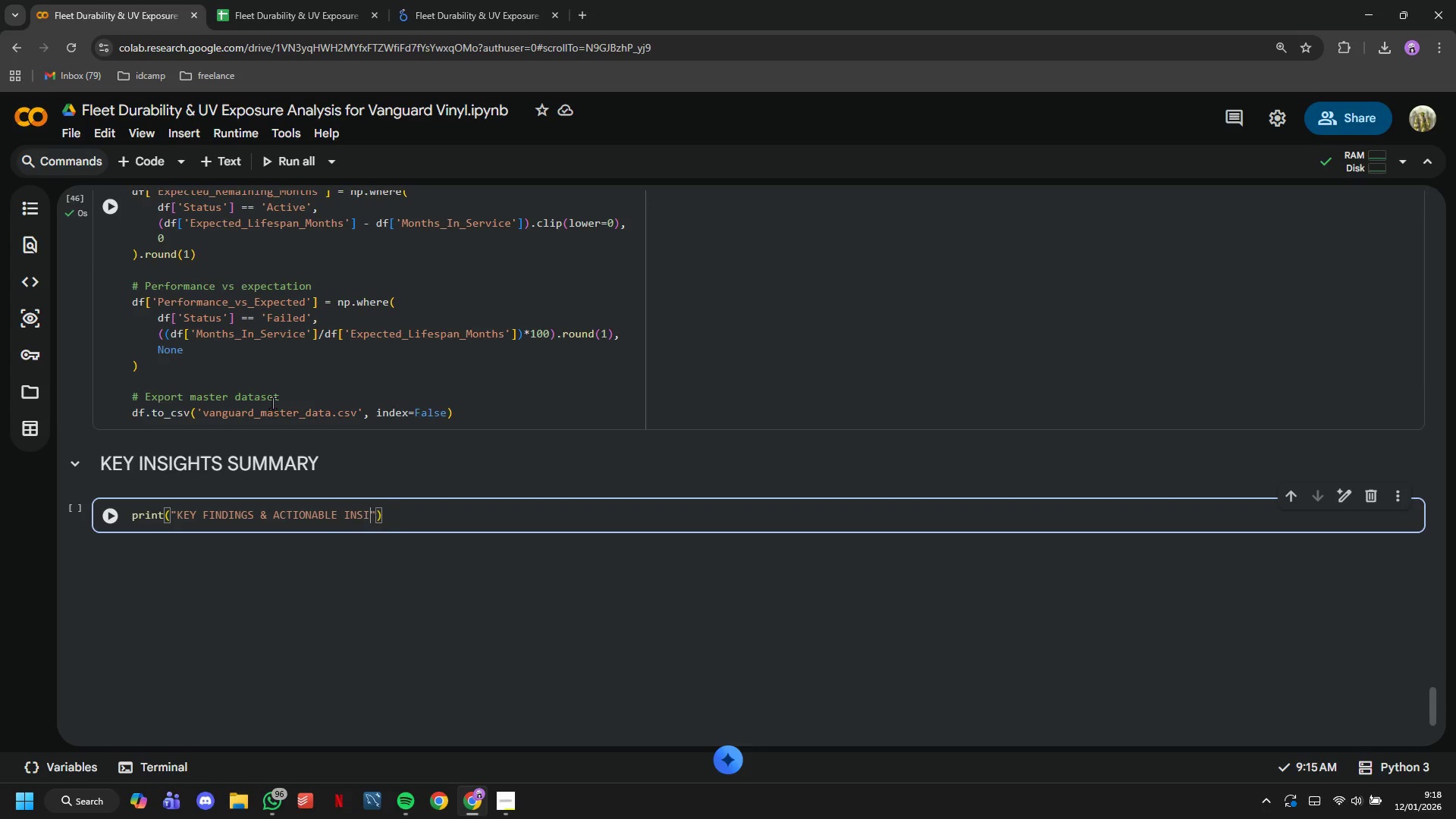 
key(ArrowRight)
 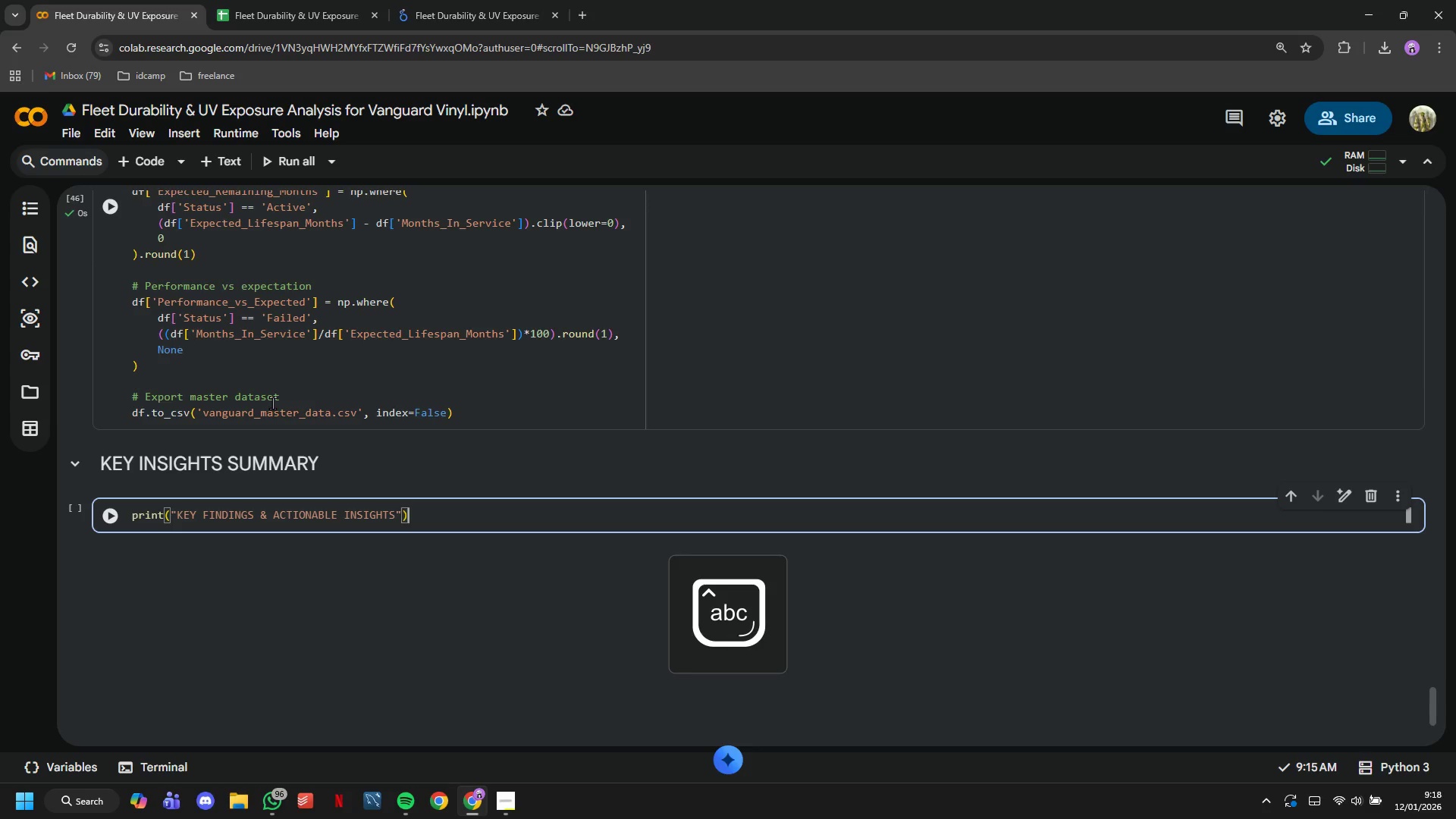 
key(ArrowRight)
 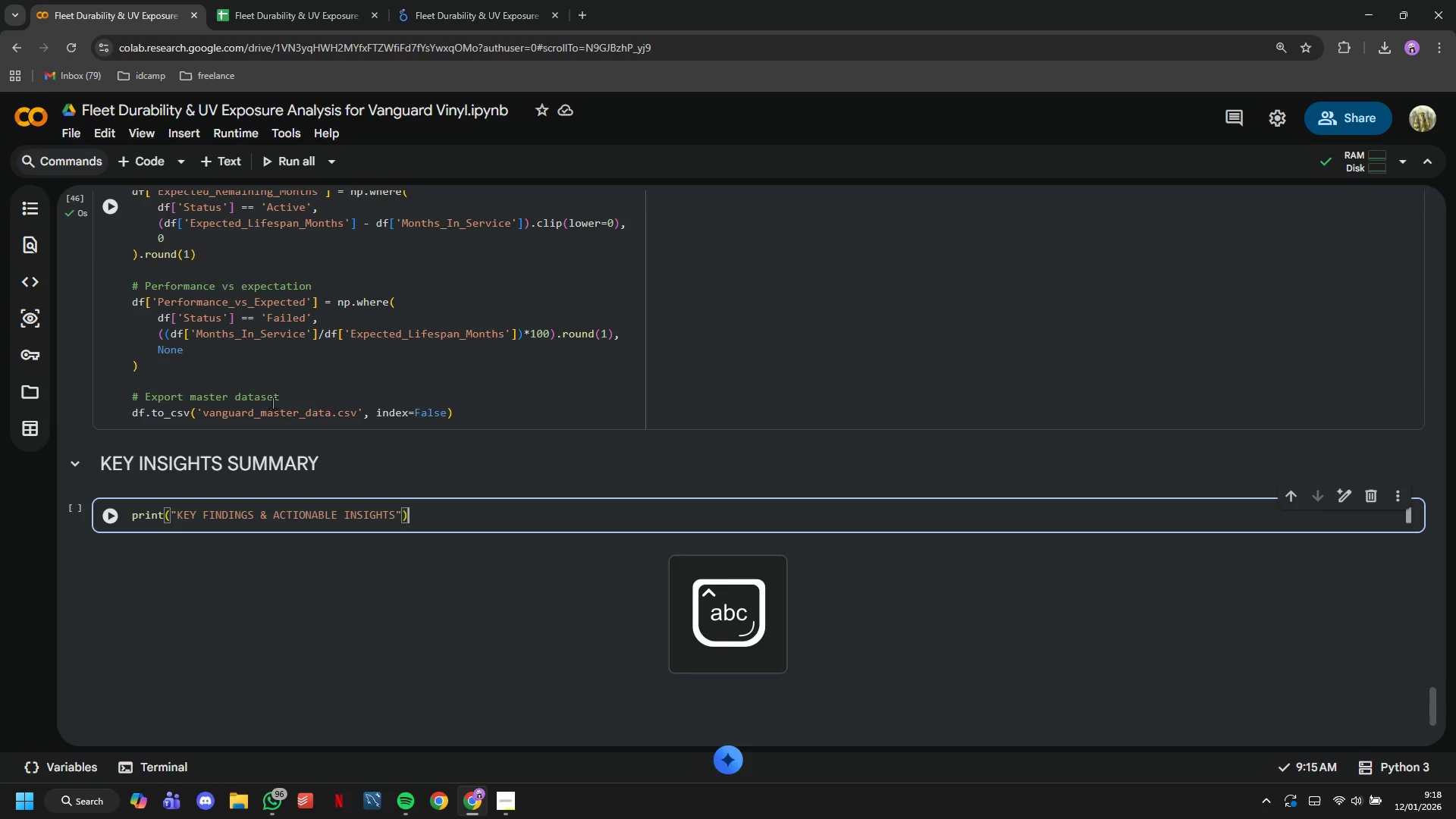 
key(ArrowRight)
 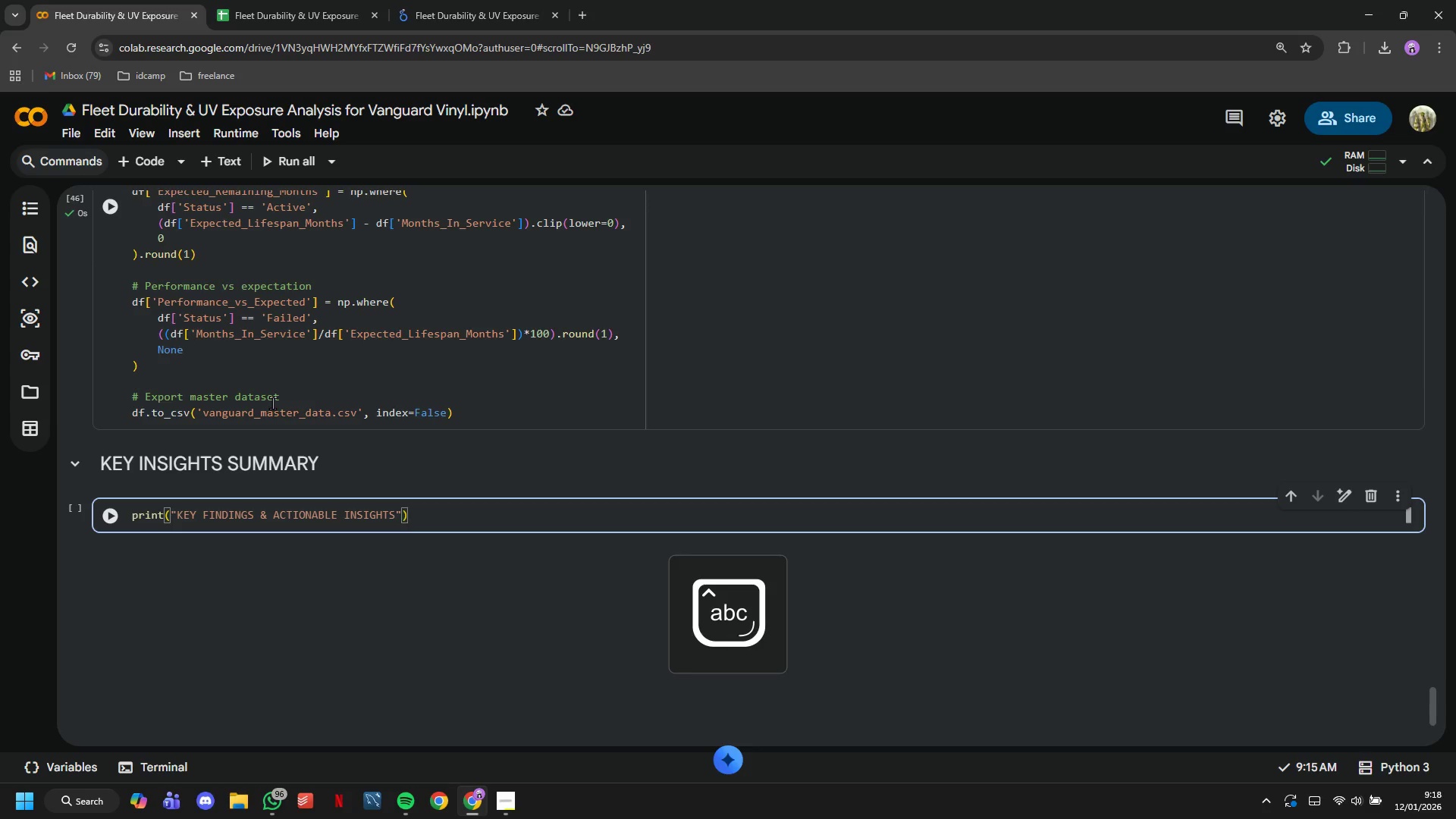 
key(ArrowRight)
 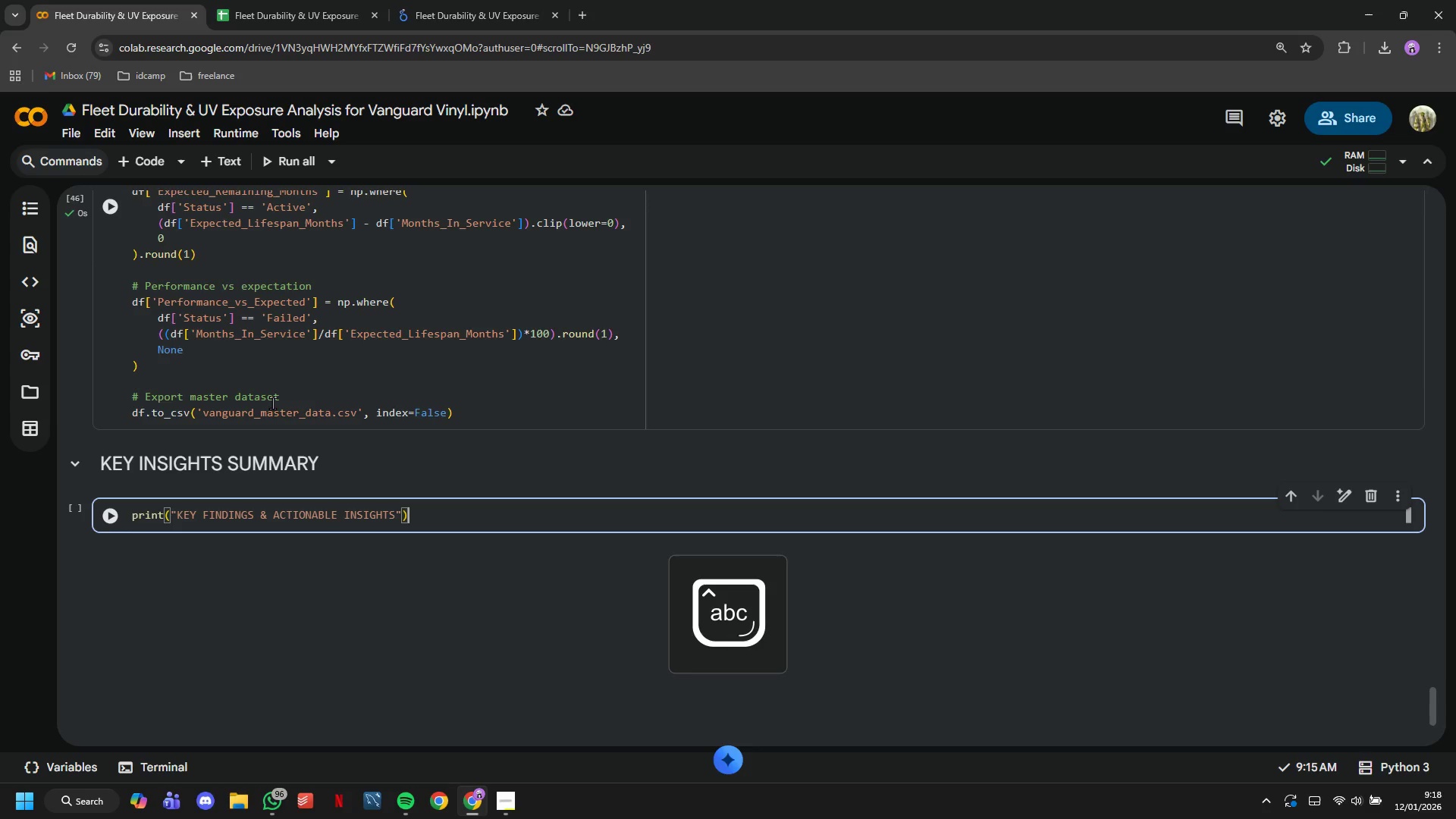 
key(Enter)
 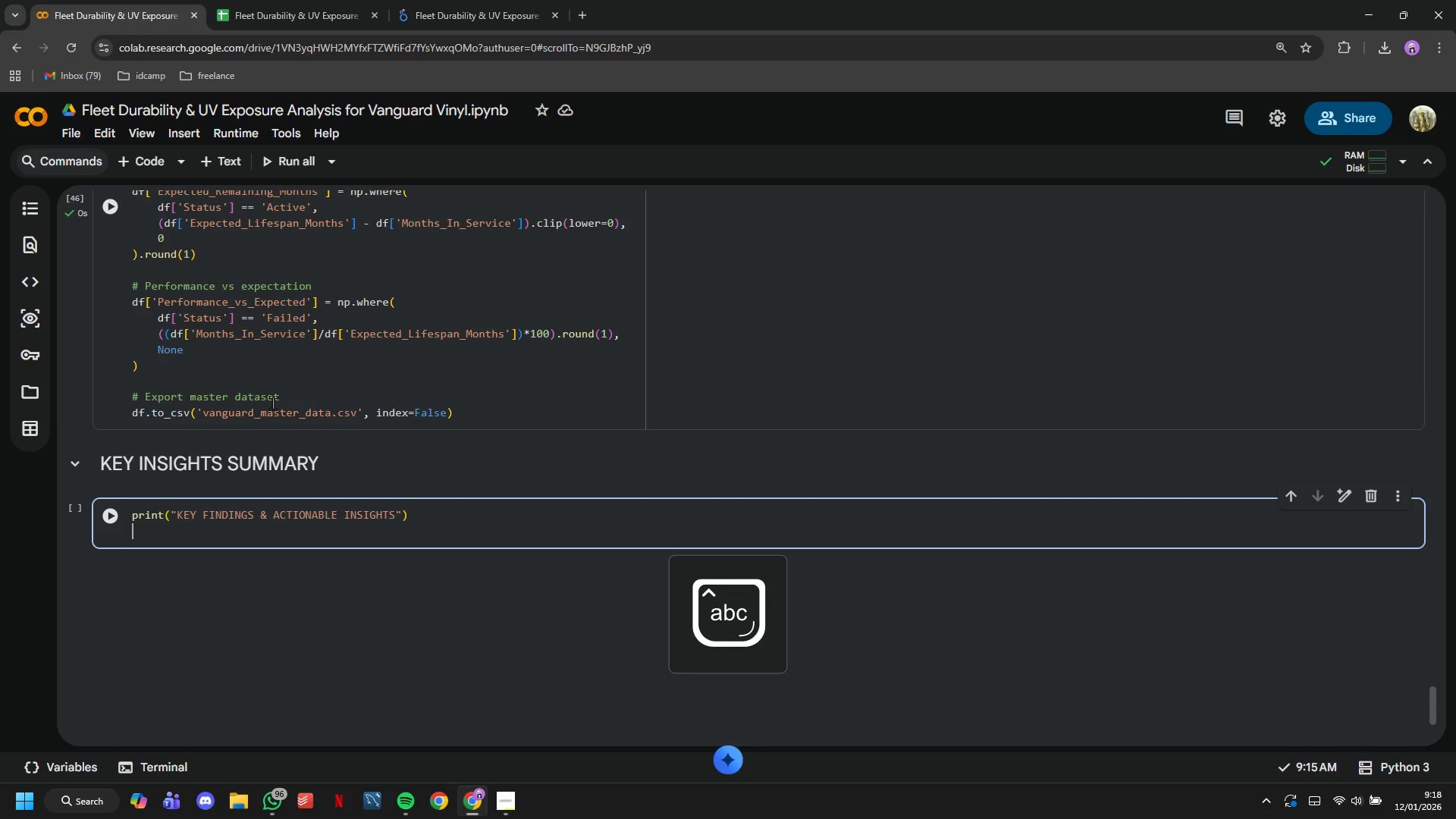 
key(Enter)
 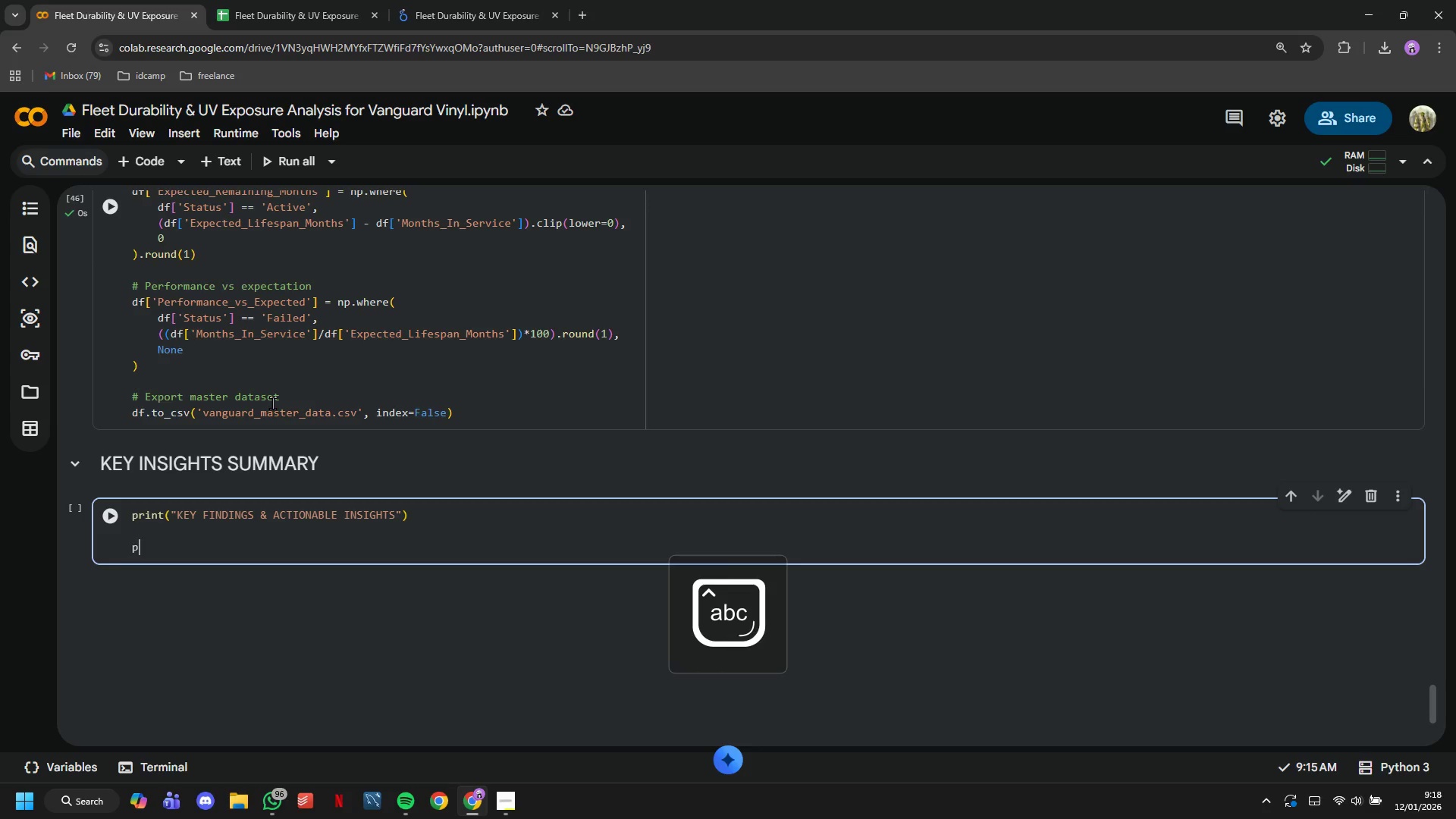 
type(print(#)
key(Backspace)
type(")
 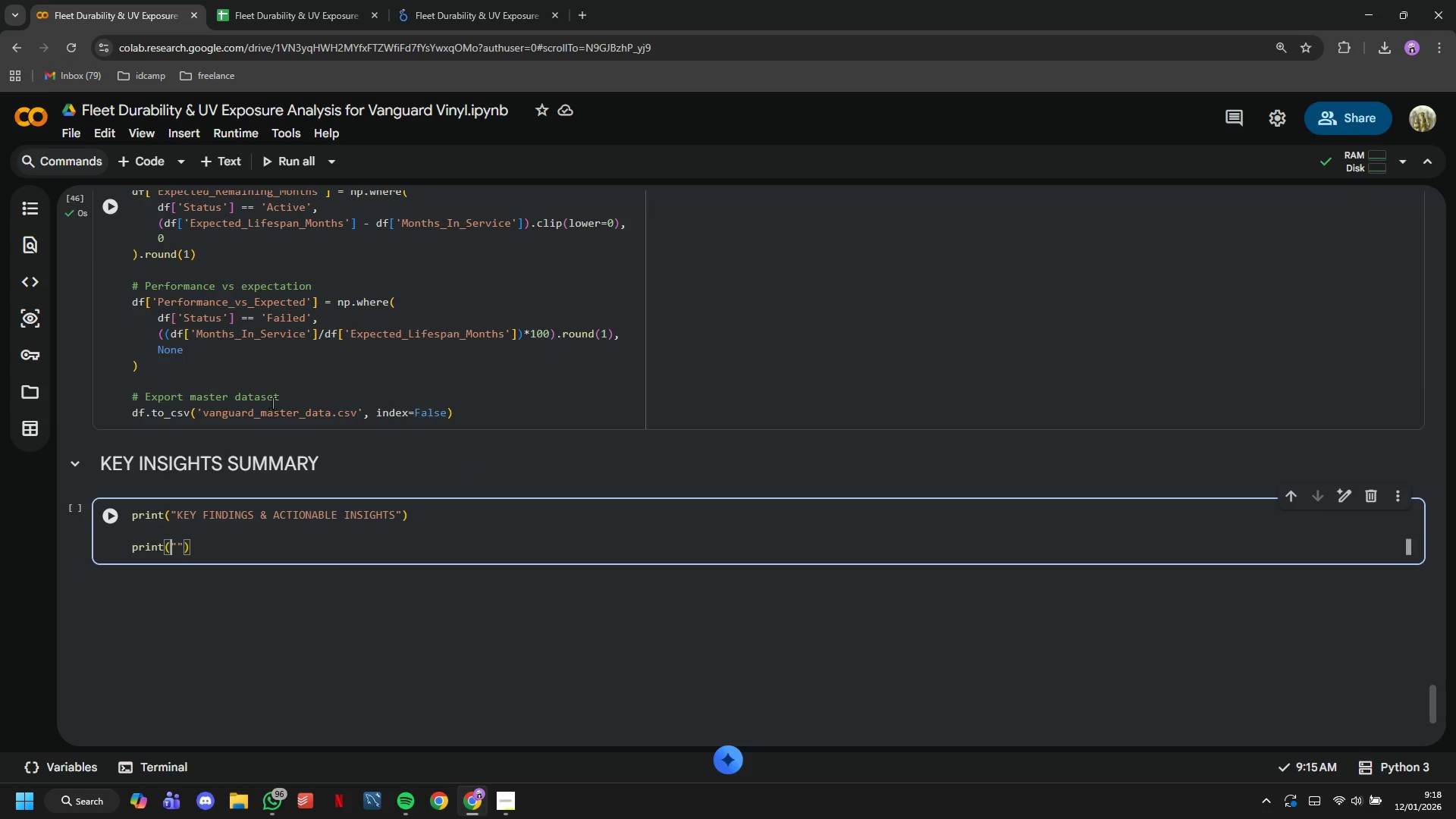 
 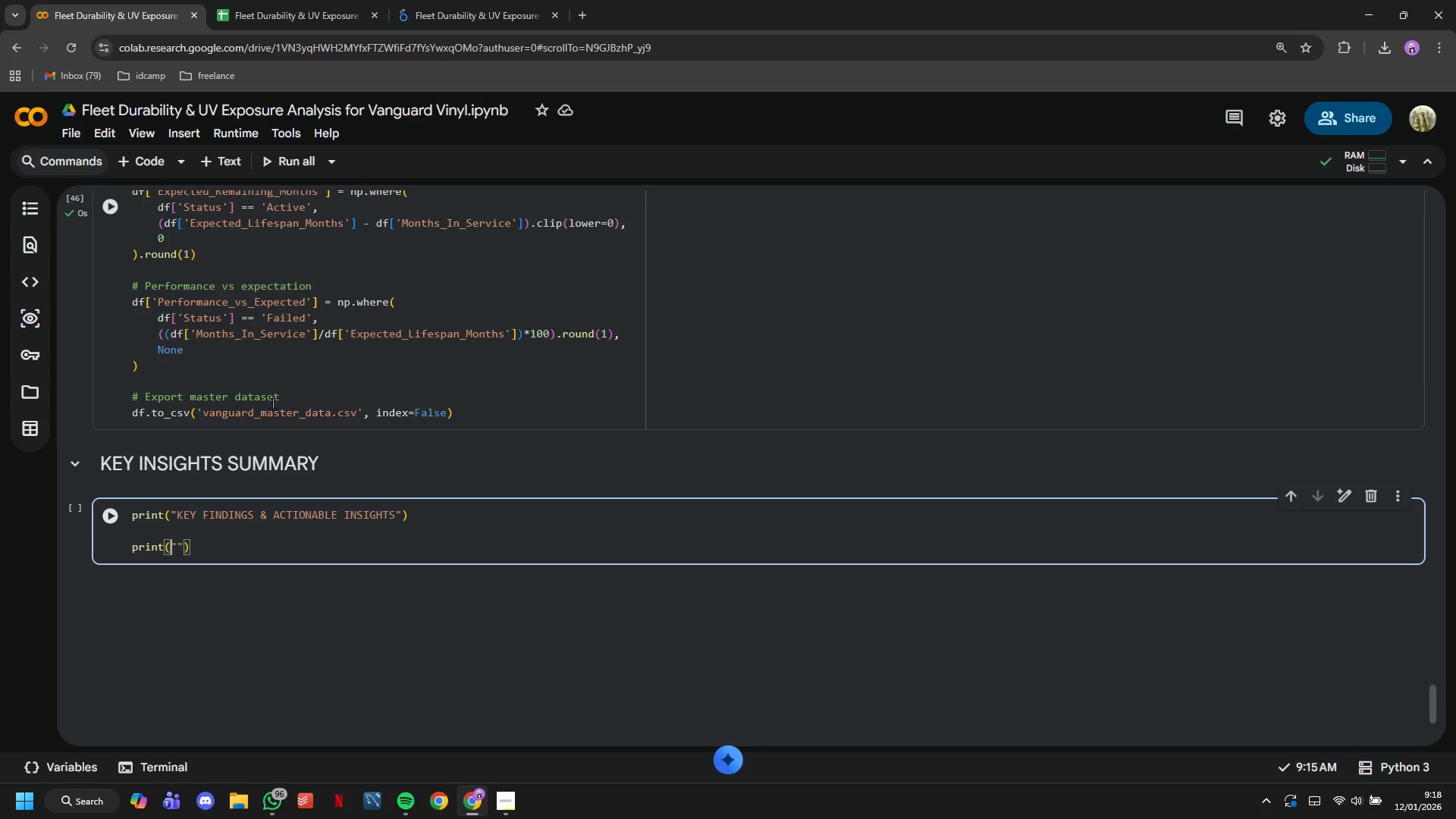 
key(ArrowLeft)
 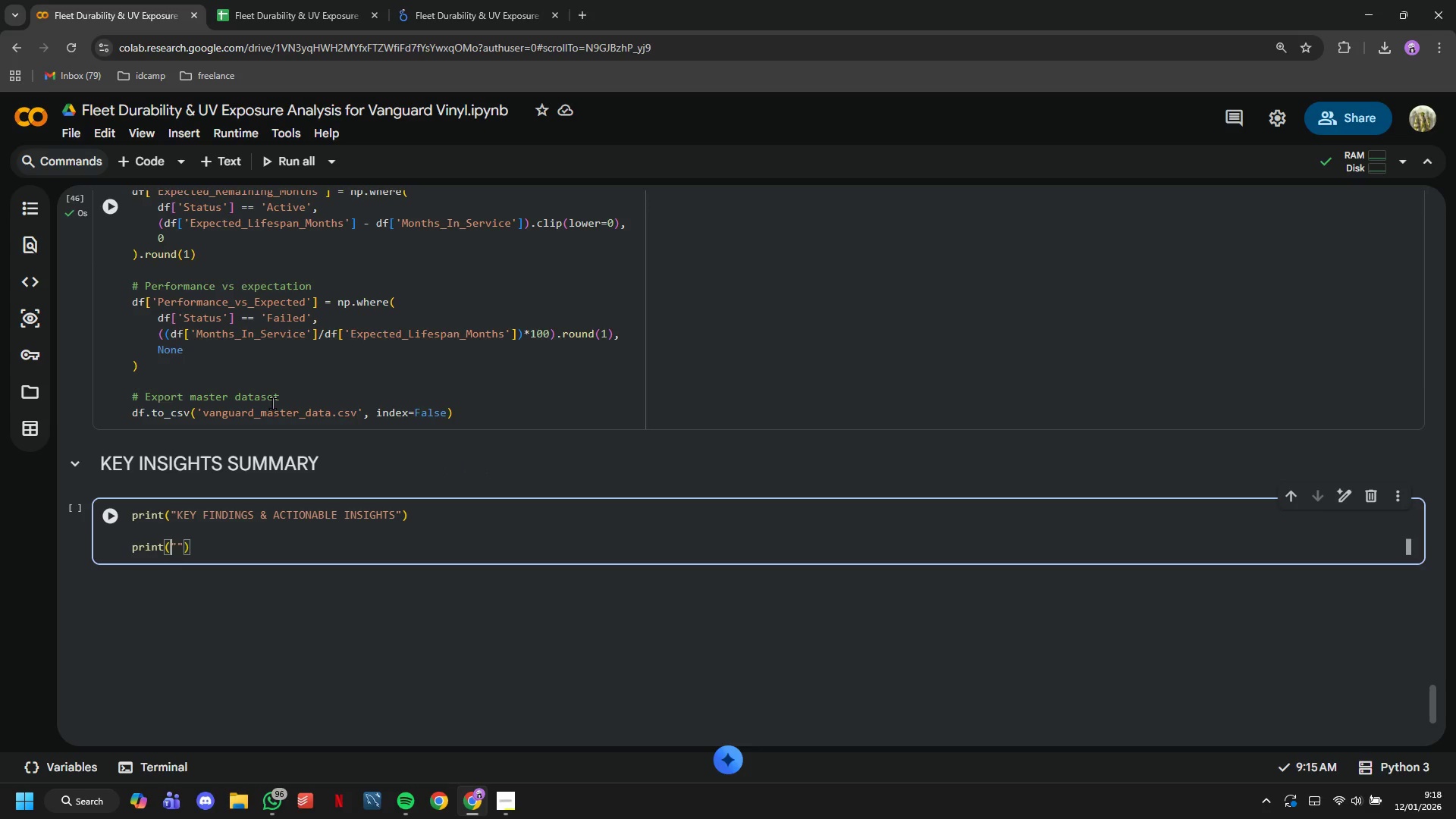 
key(ArrowRight)
 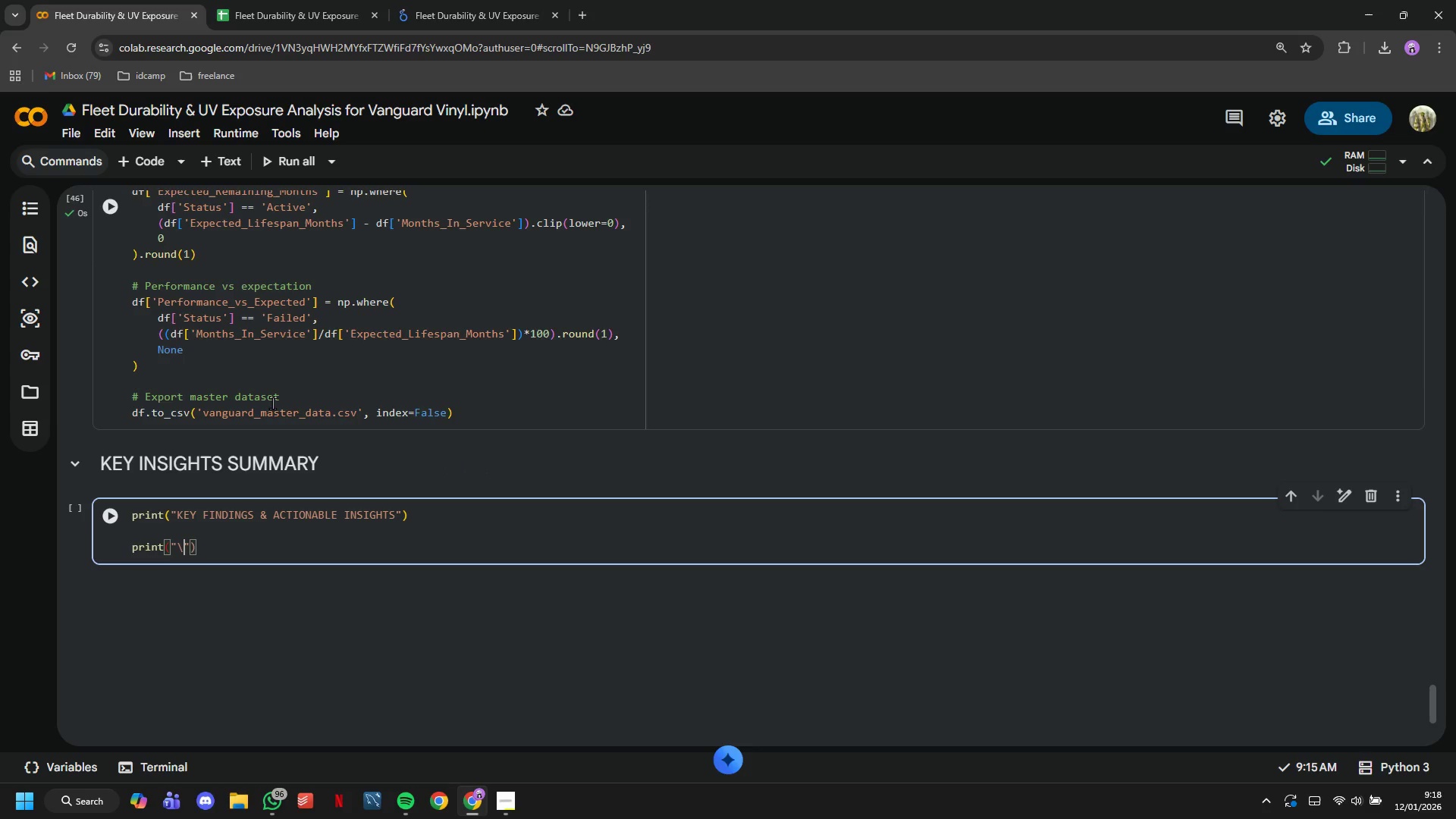 
type(\n INSIGHT #1: UV Exposure is the Primary Failure Driver)
 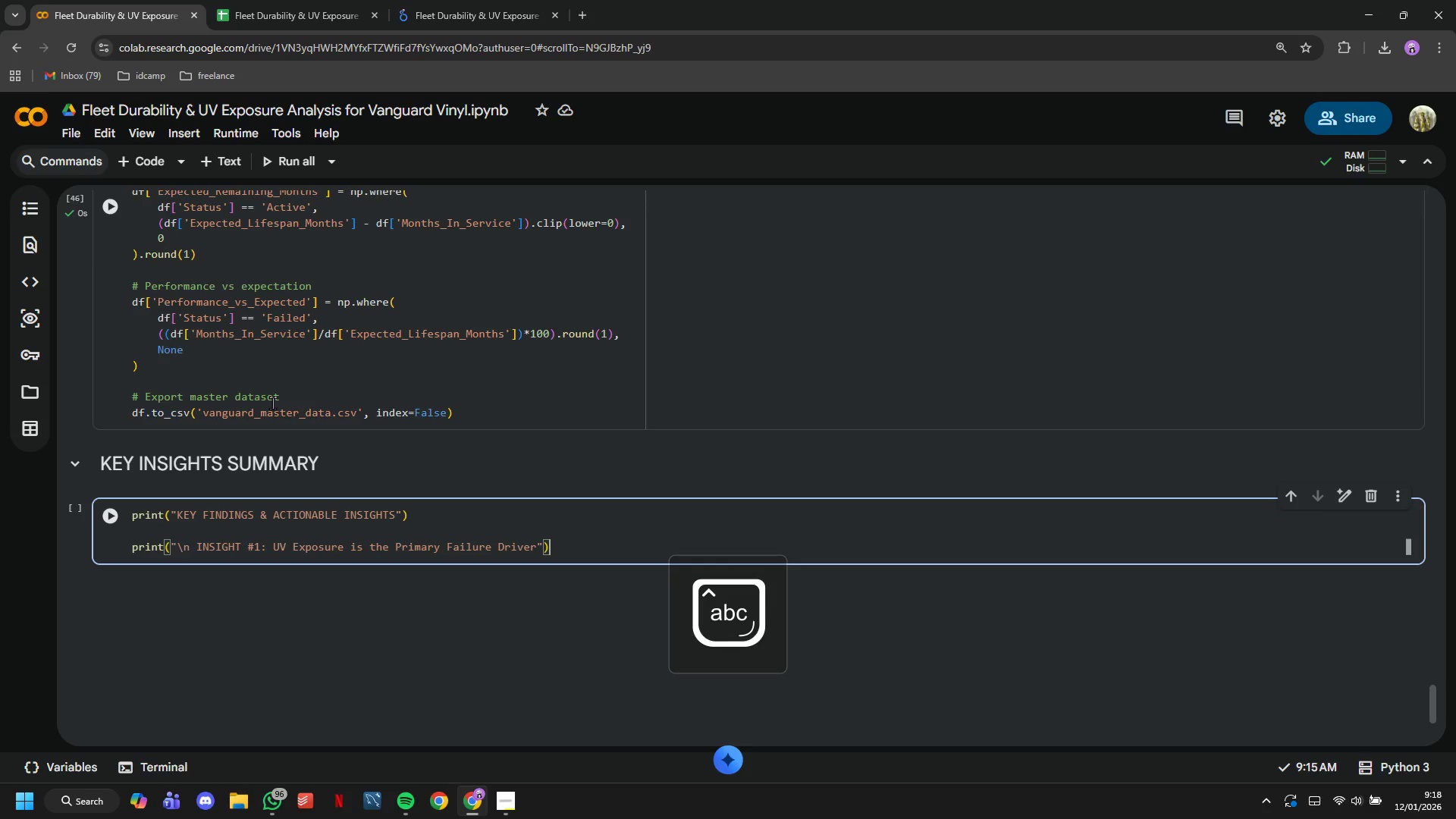 
 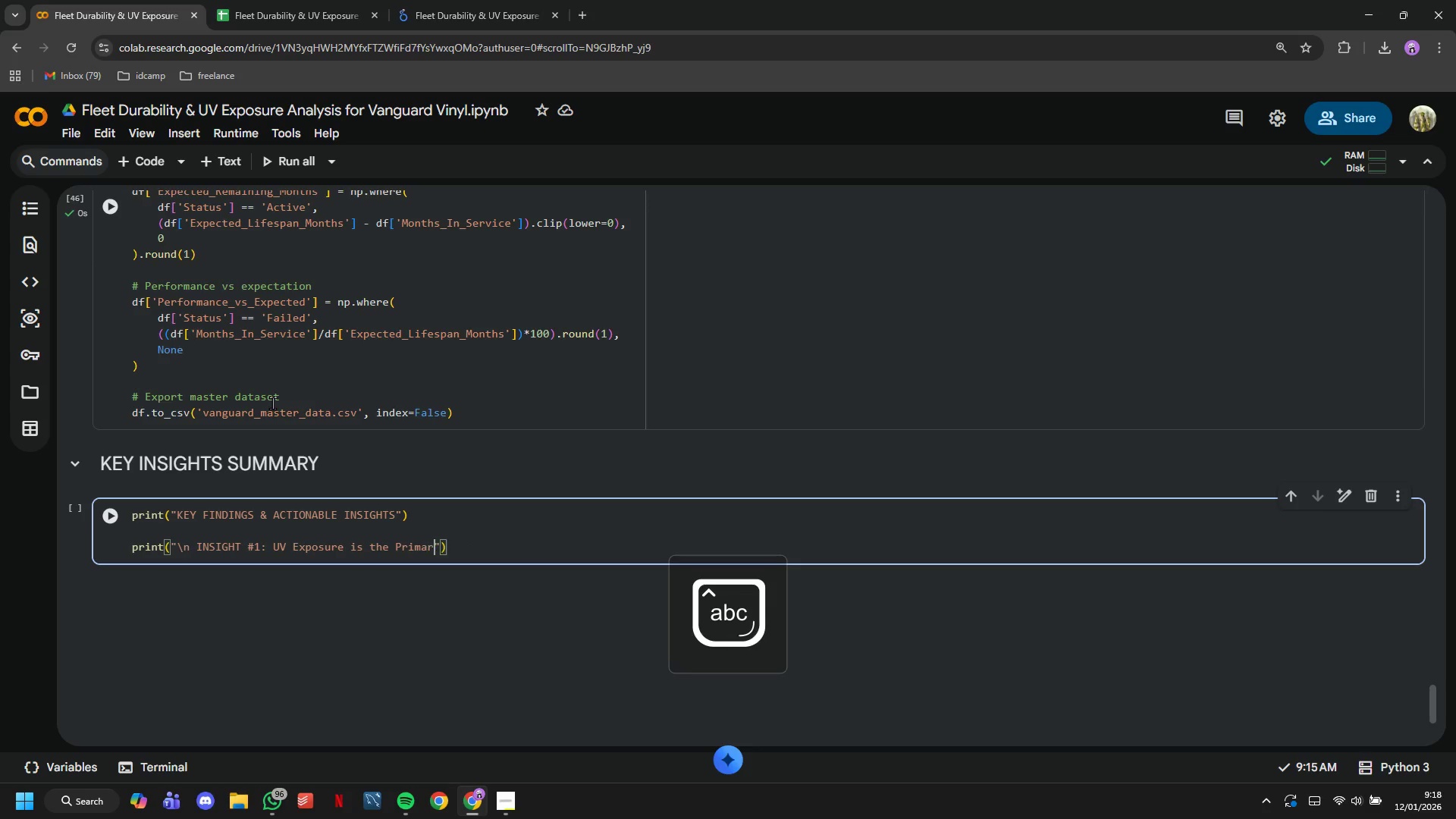 
key(ArrowRight)
 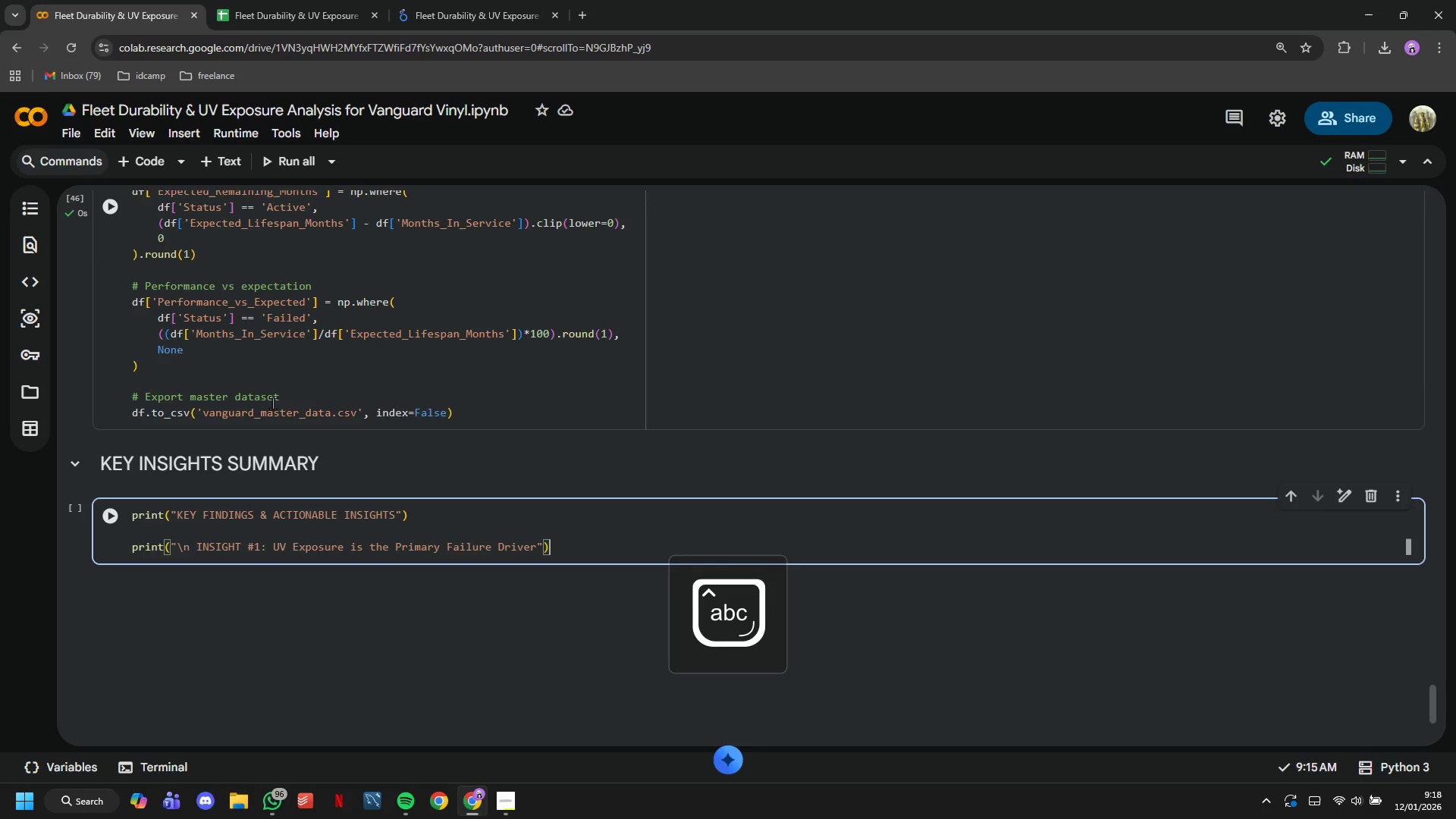 
key(ArrowRight)
 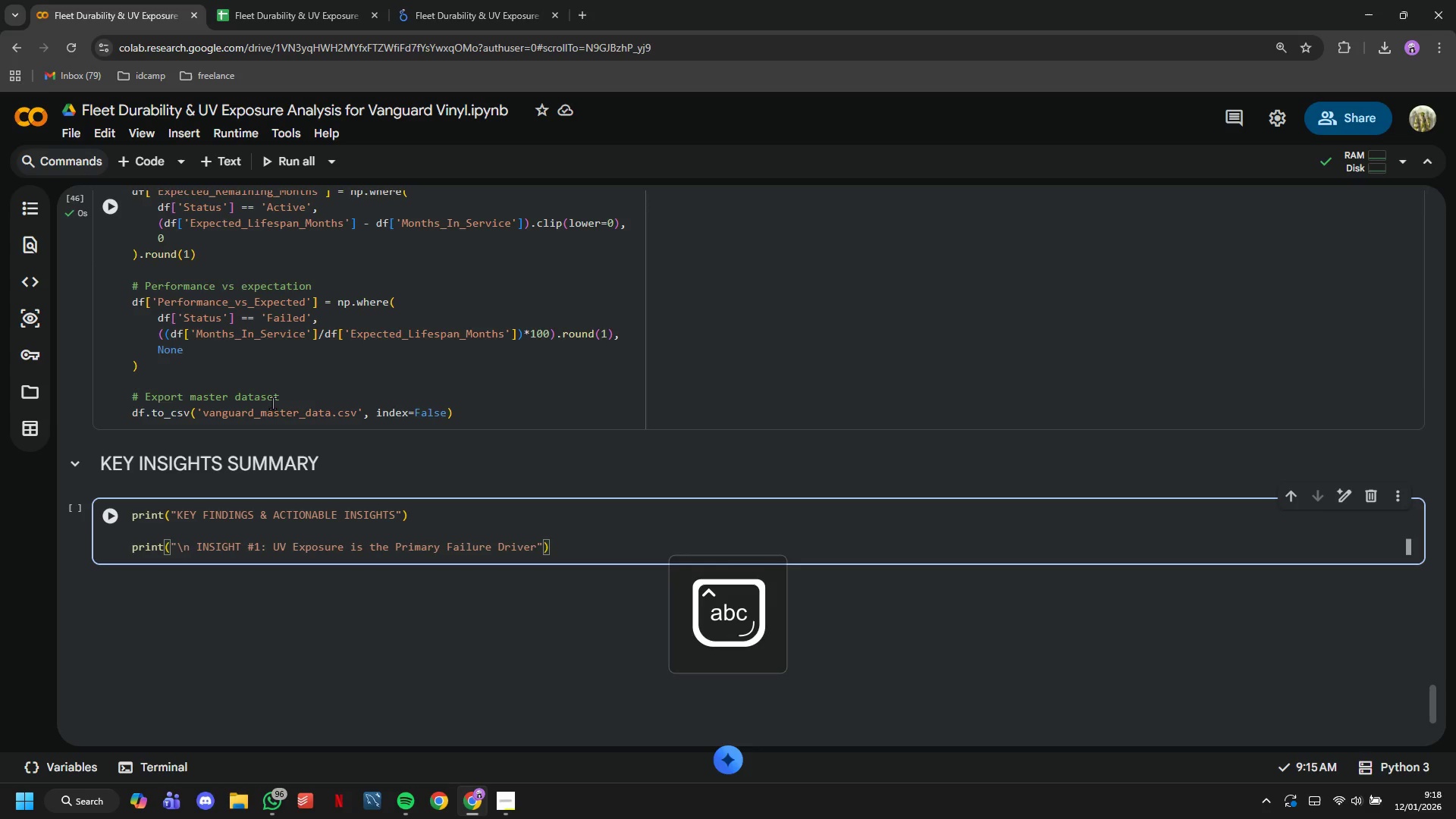 
key(Enter)
 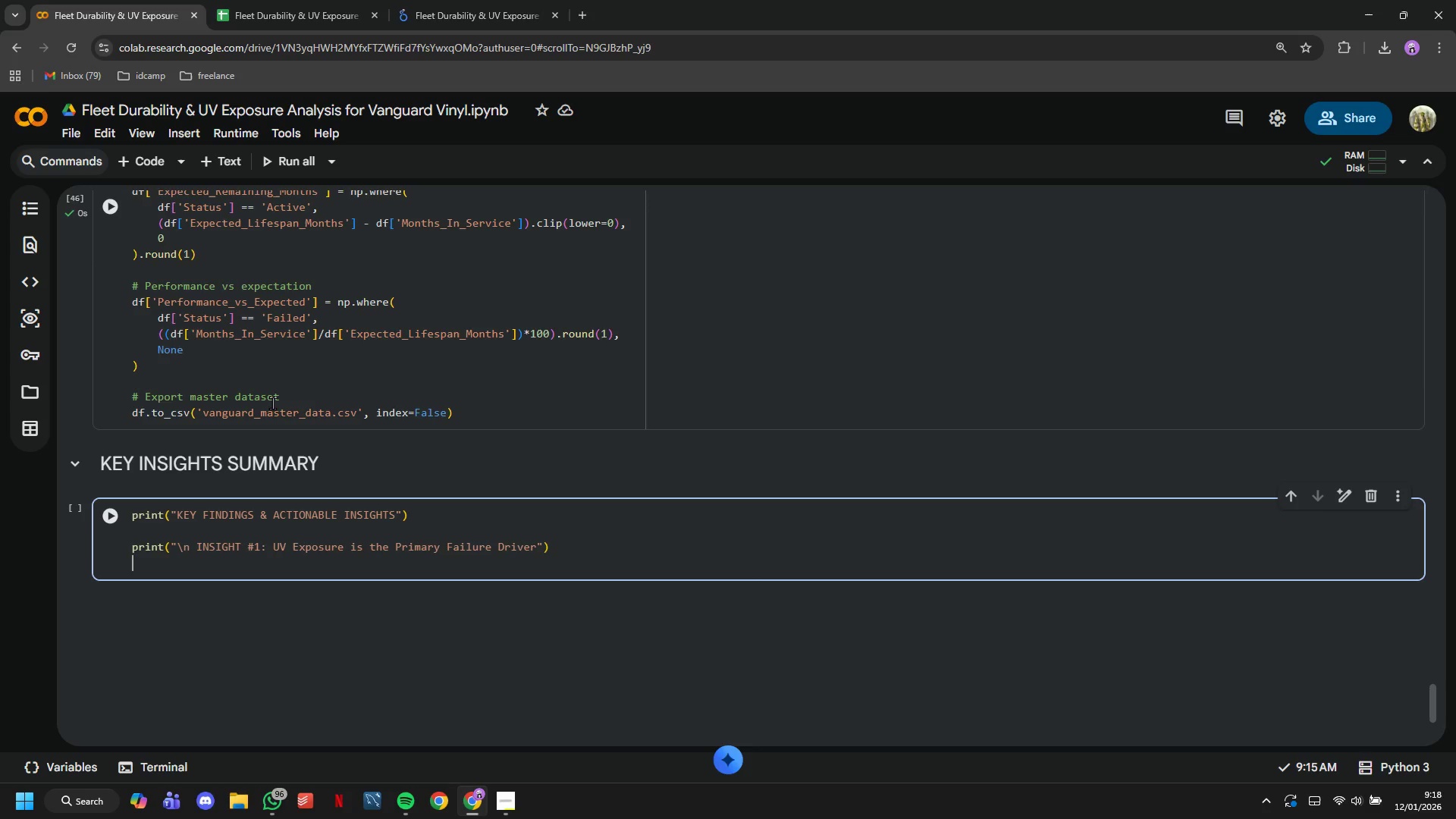 
wait(8.2)
 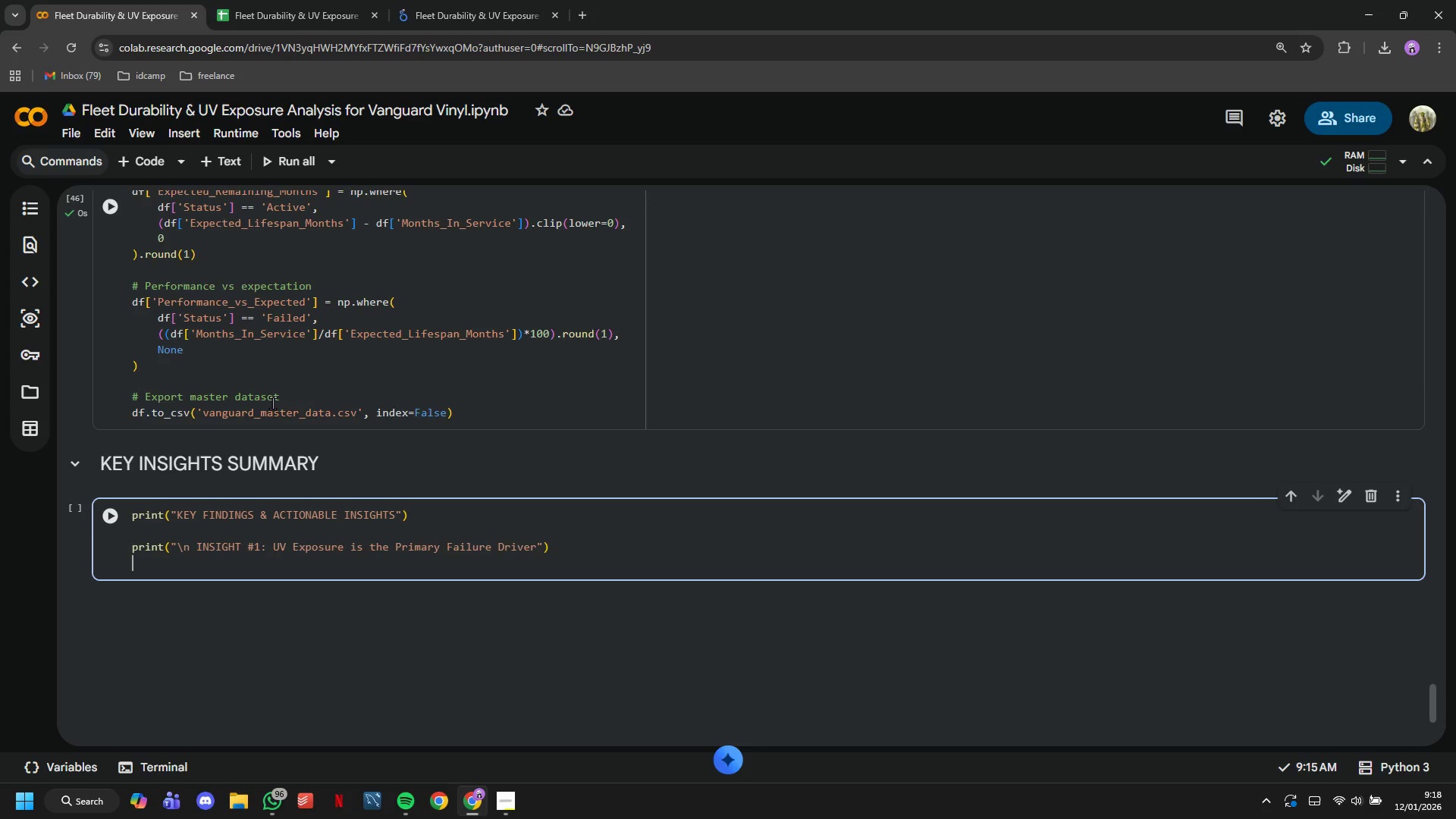 
type(print("f)
key(Backspace)
 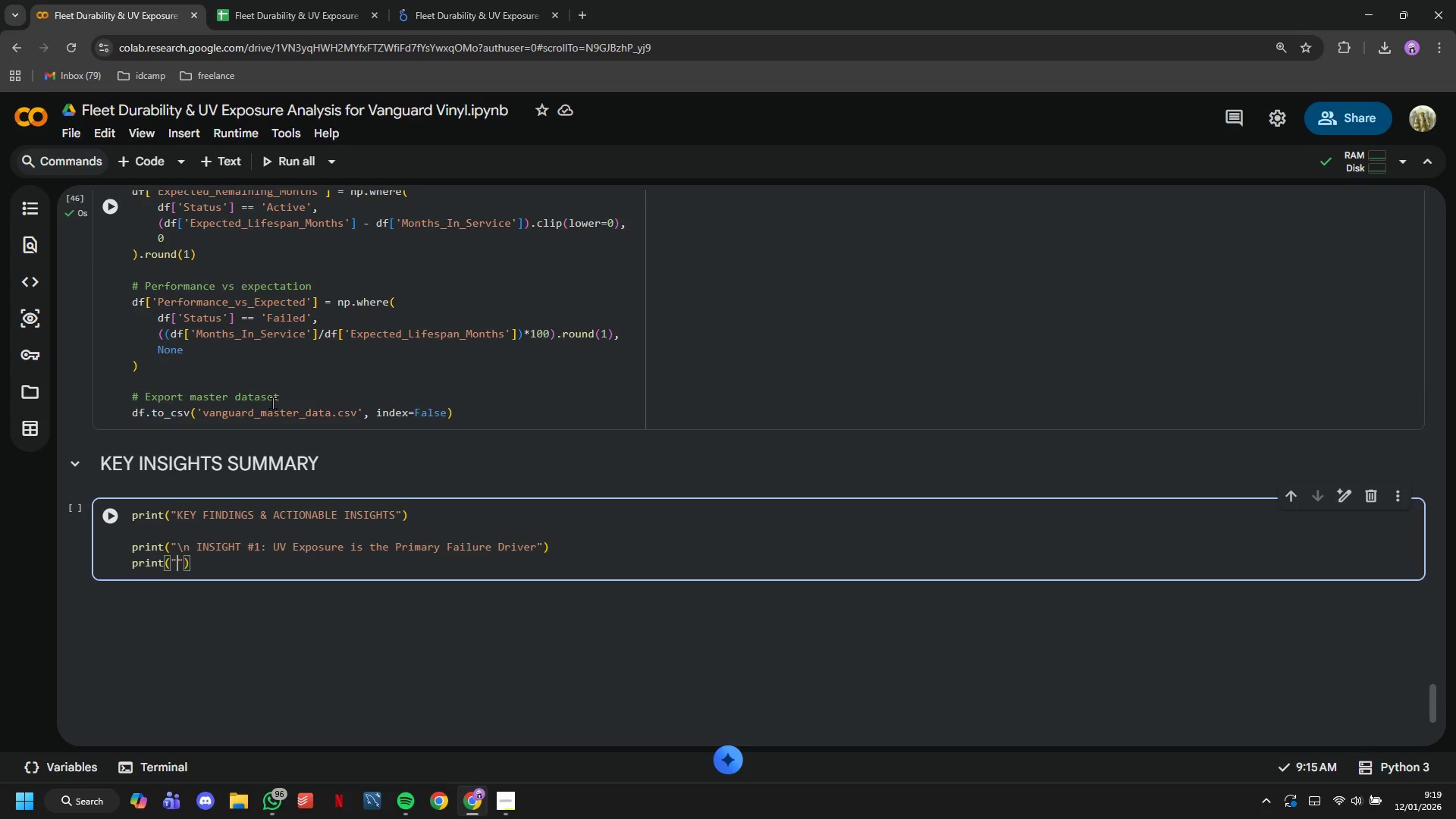 
key(ArrowLeft)
 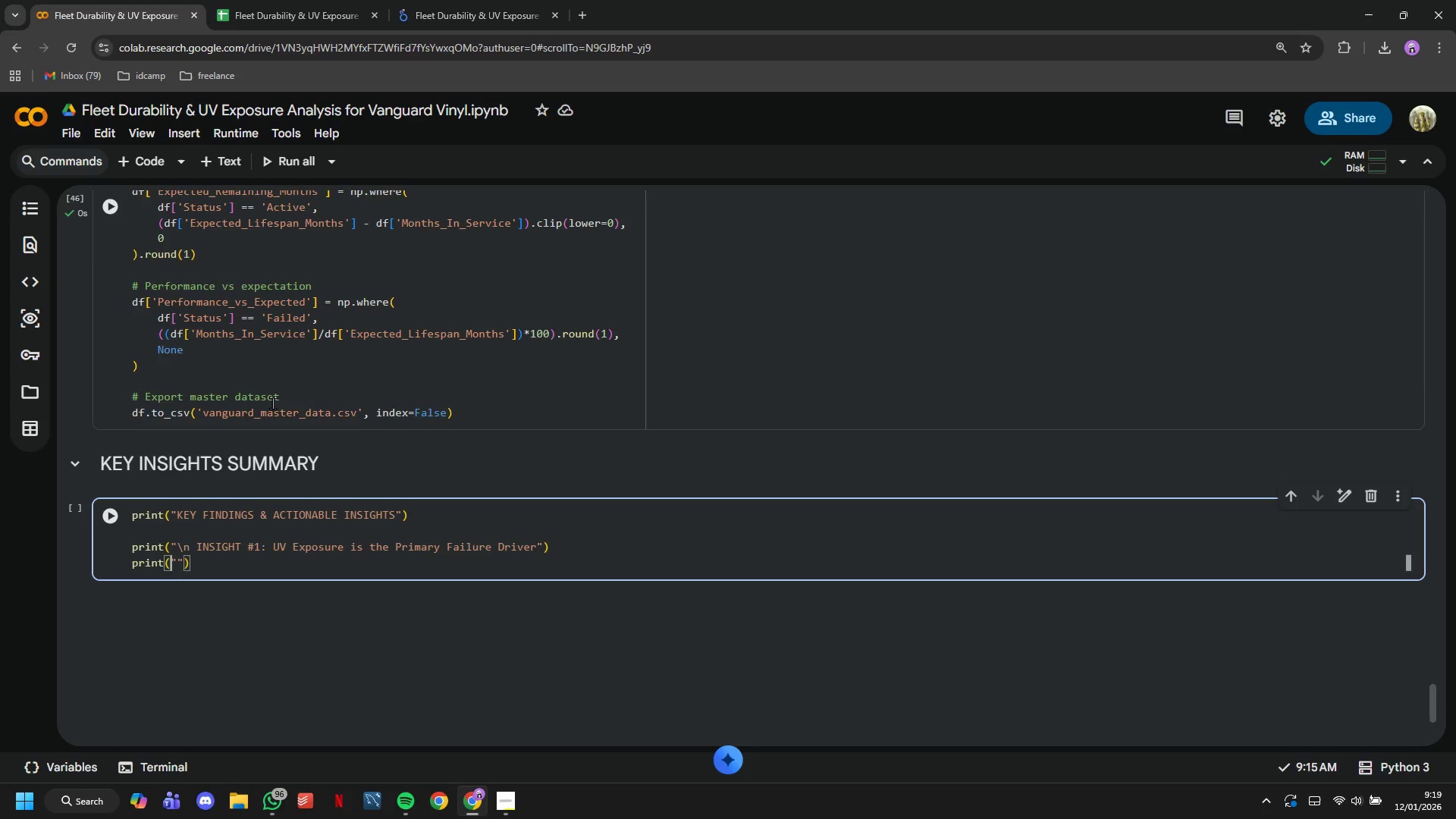 
key(F)
 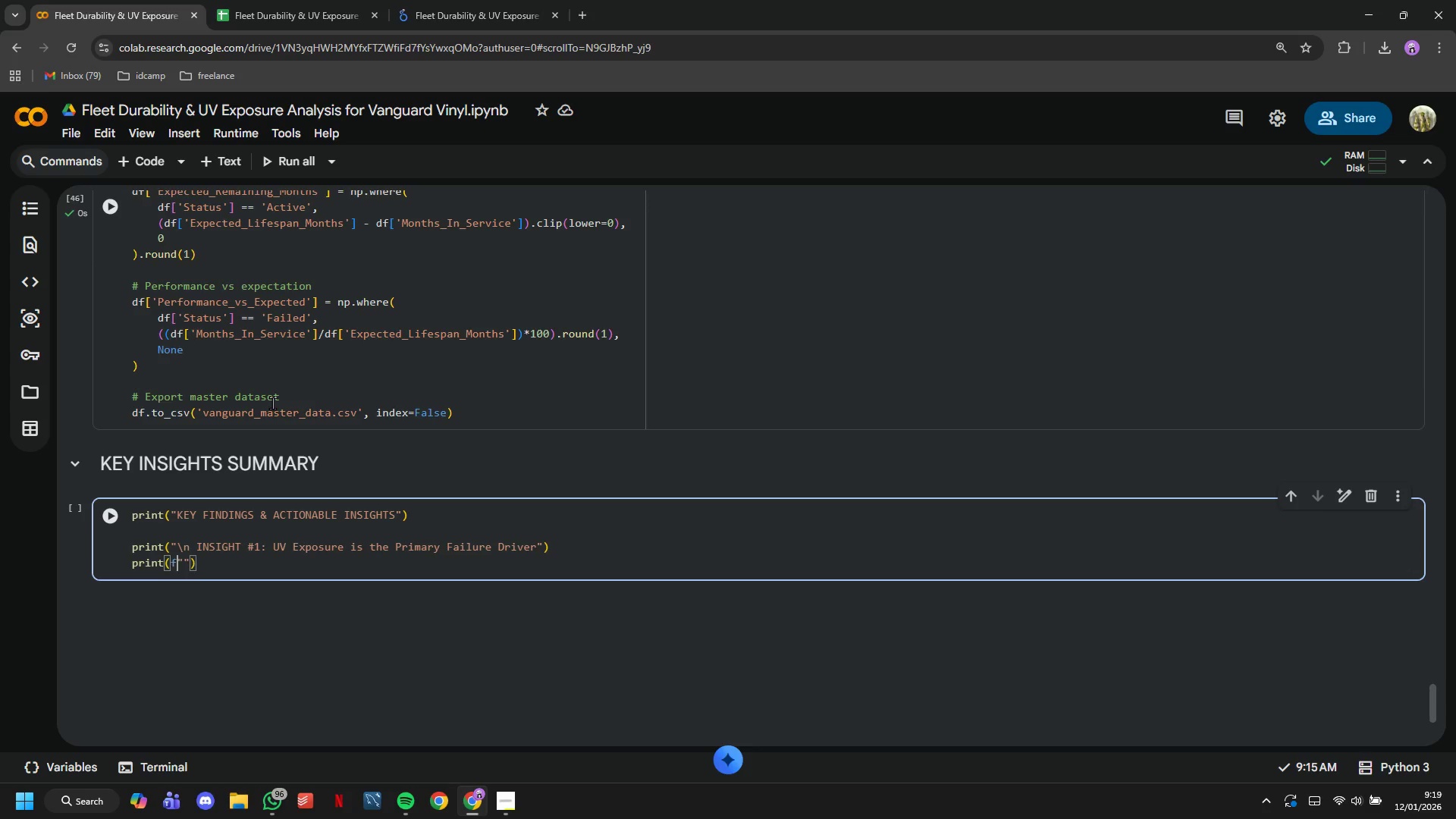 
key(ArrowRight)
 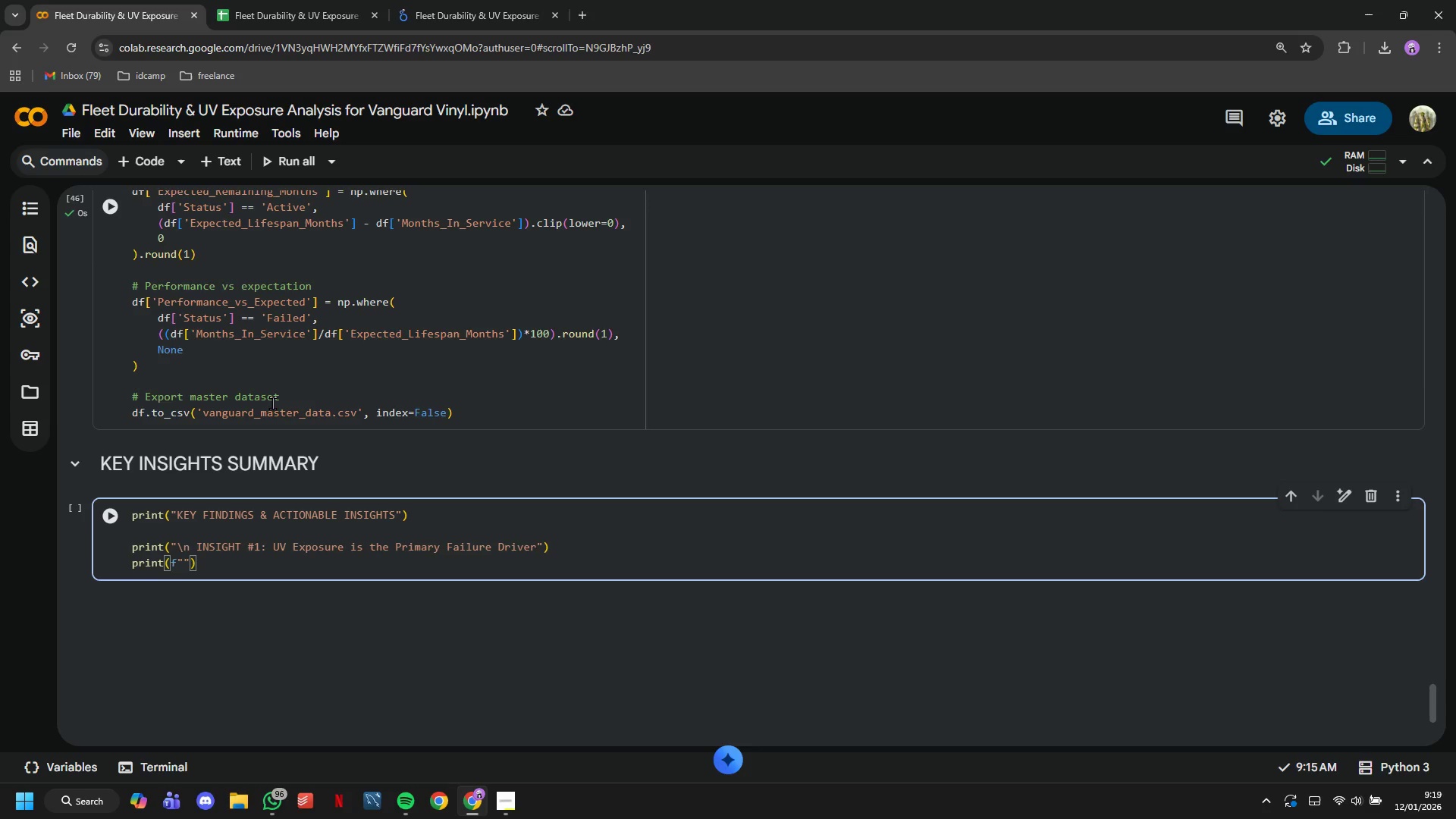 
wait(6.08)
 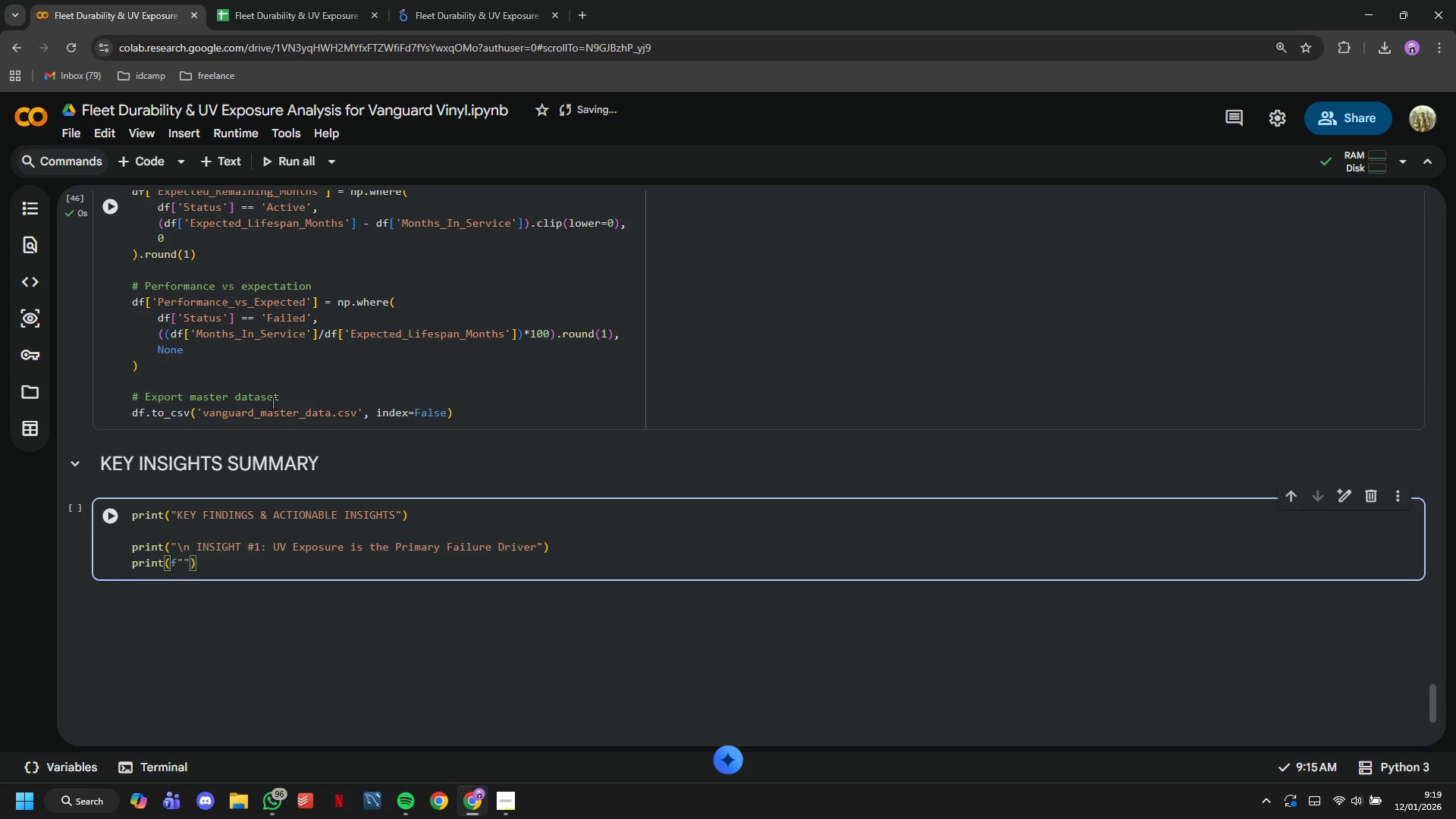 
key(Space)
 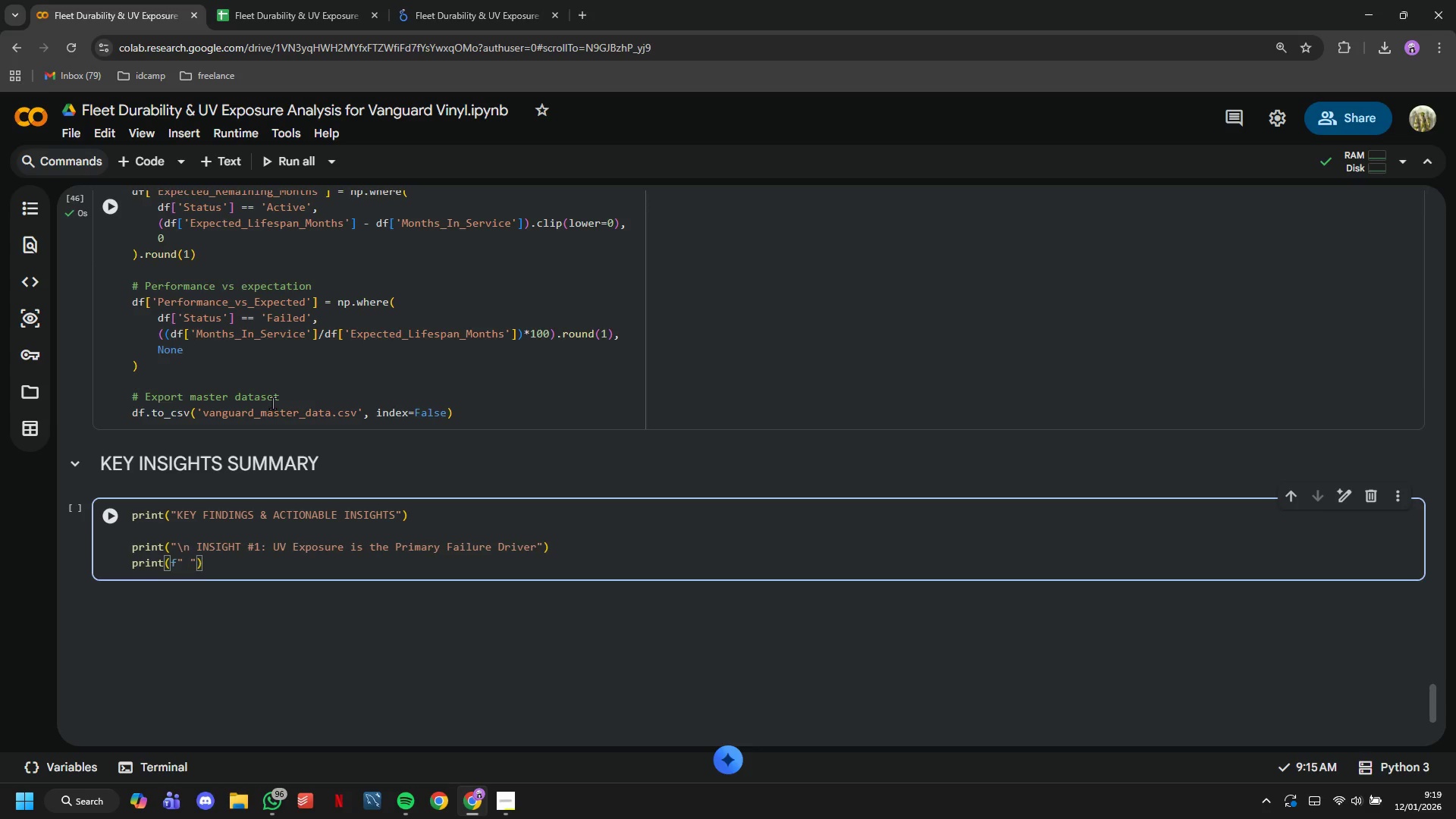 
key(Minus)
 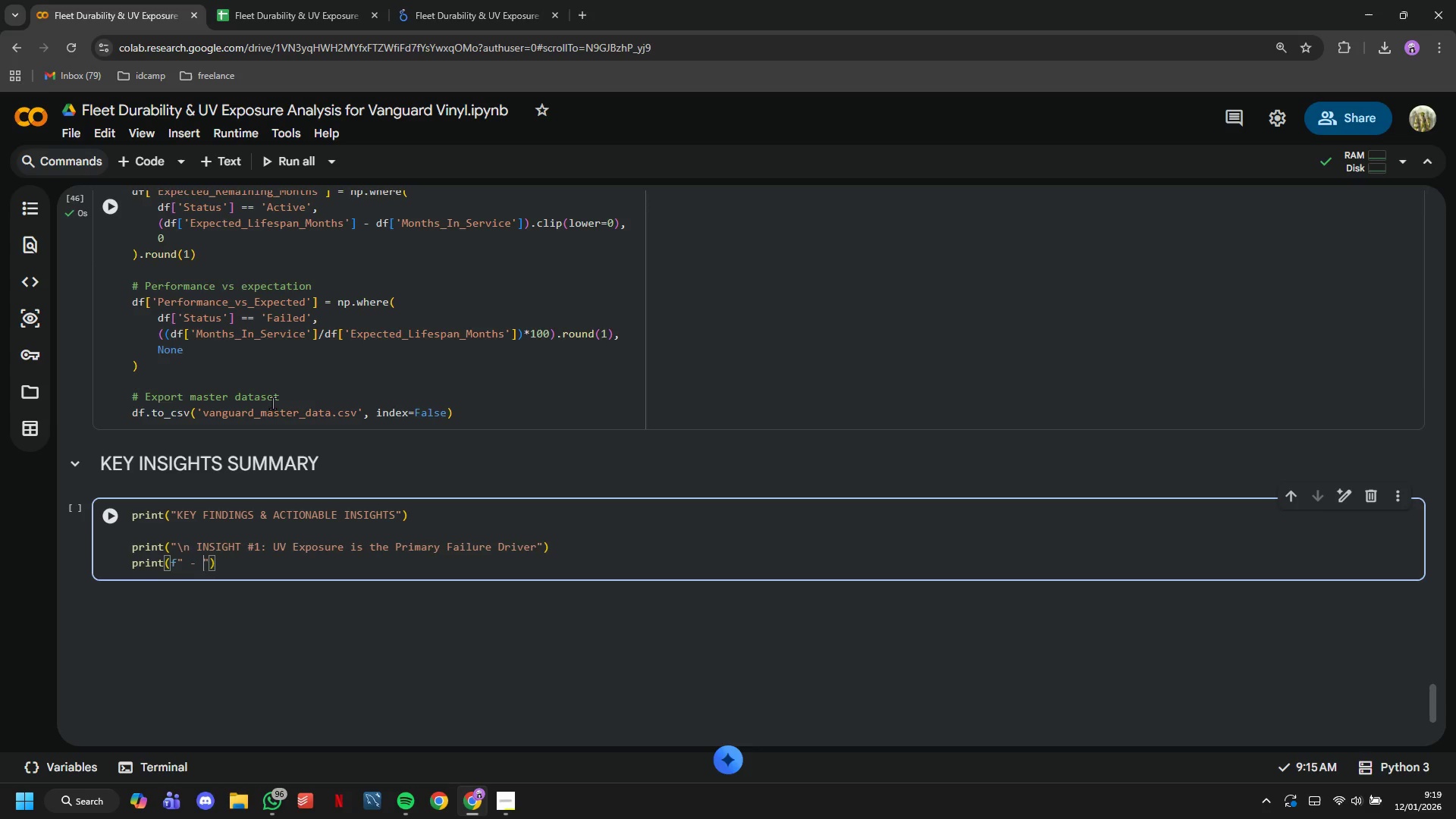 
key(Space)
 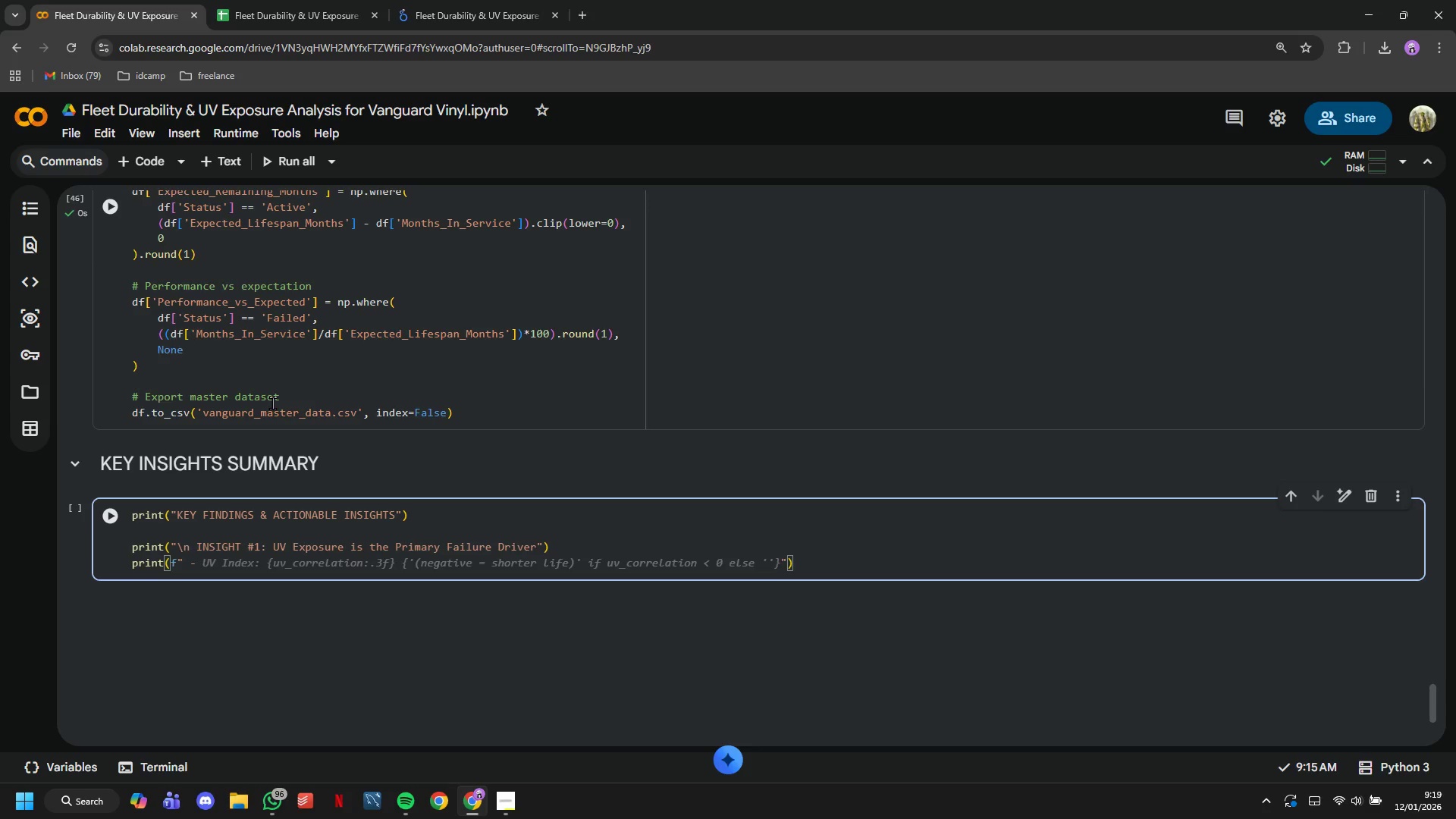 
wait(7.72)
 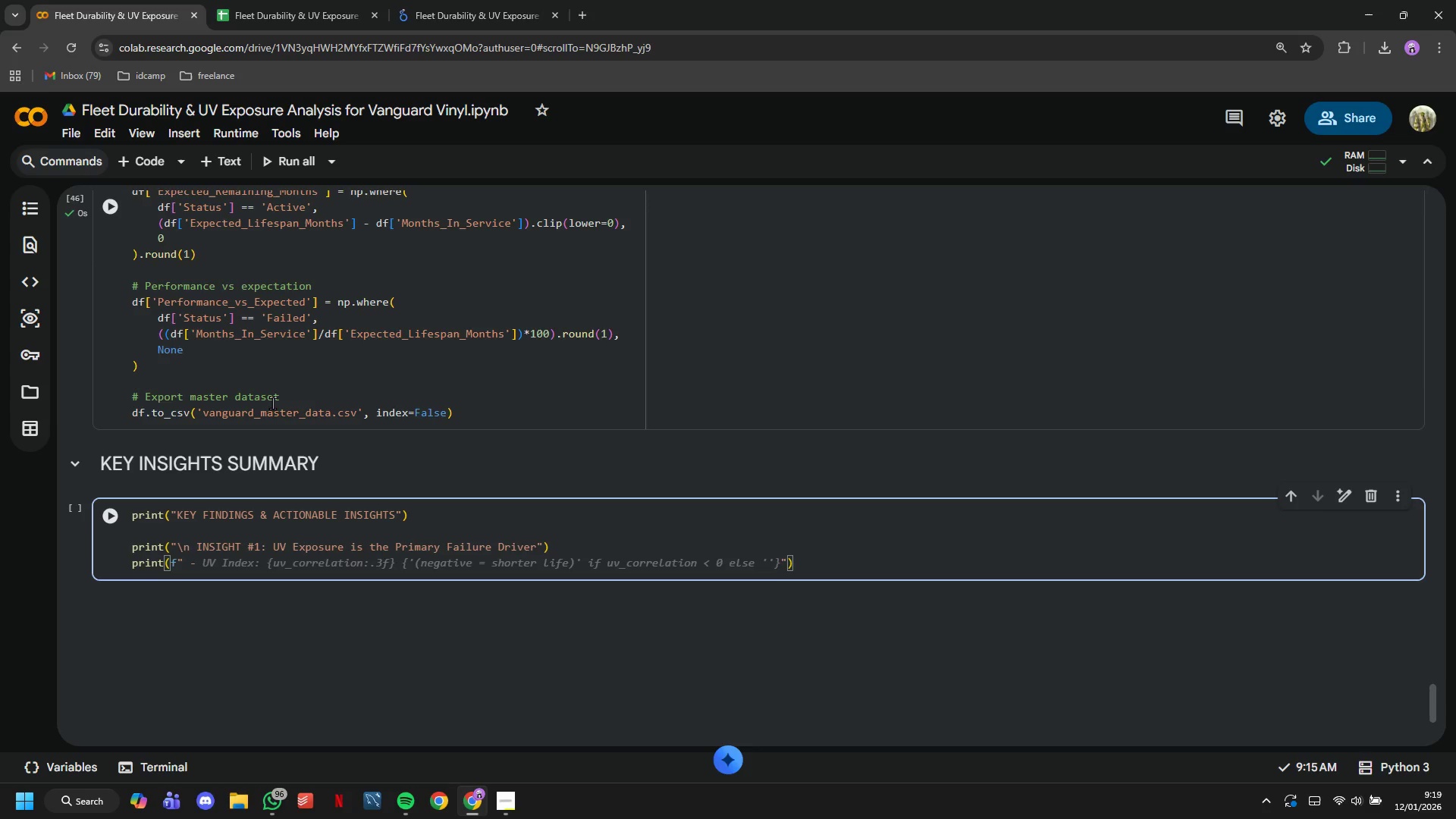 
type(UV Index correlates wit )
key(Backspace)
type(h lifespan at r = {uv_correlation:.3f)
 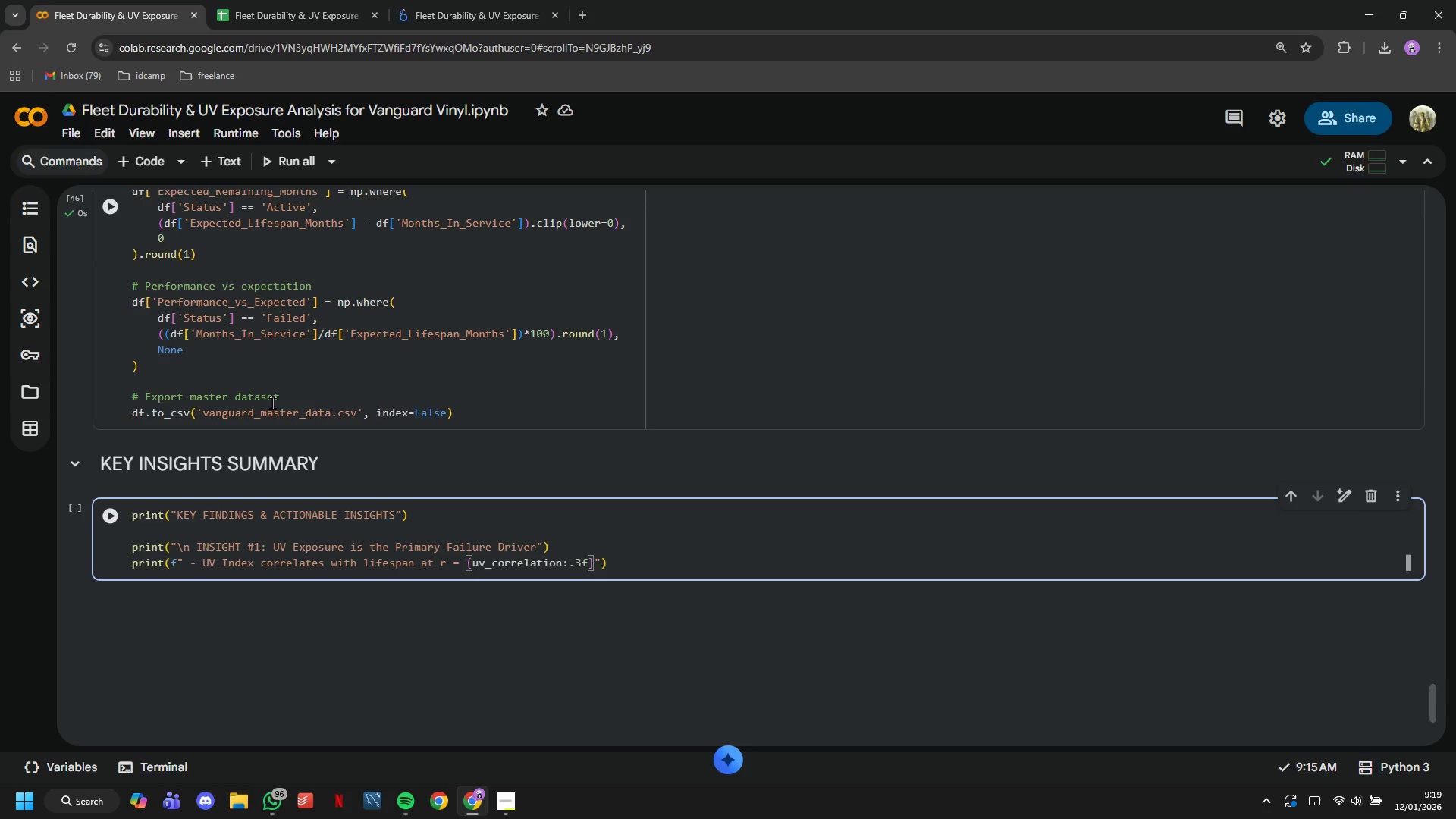 
key(ArrowRight)
 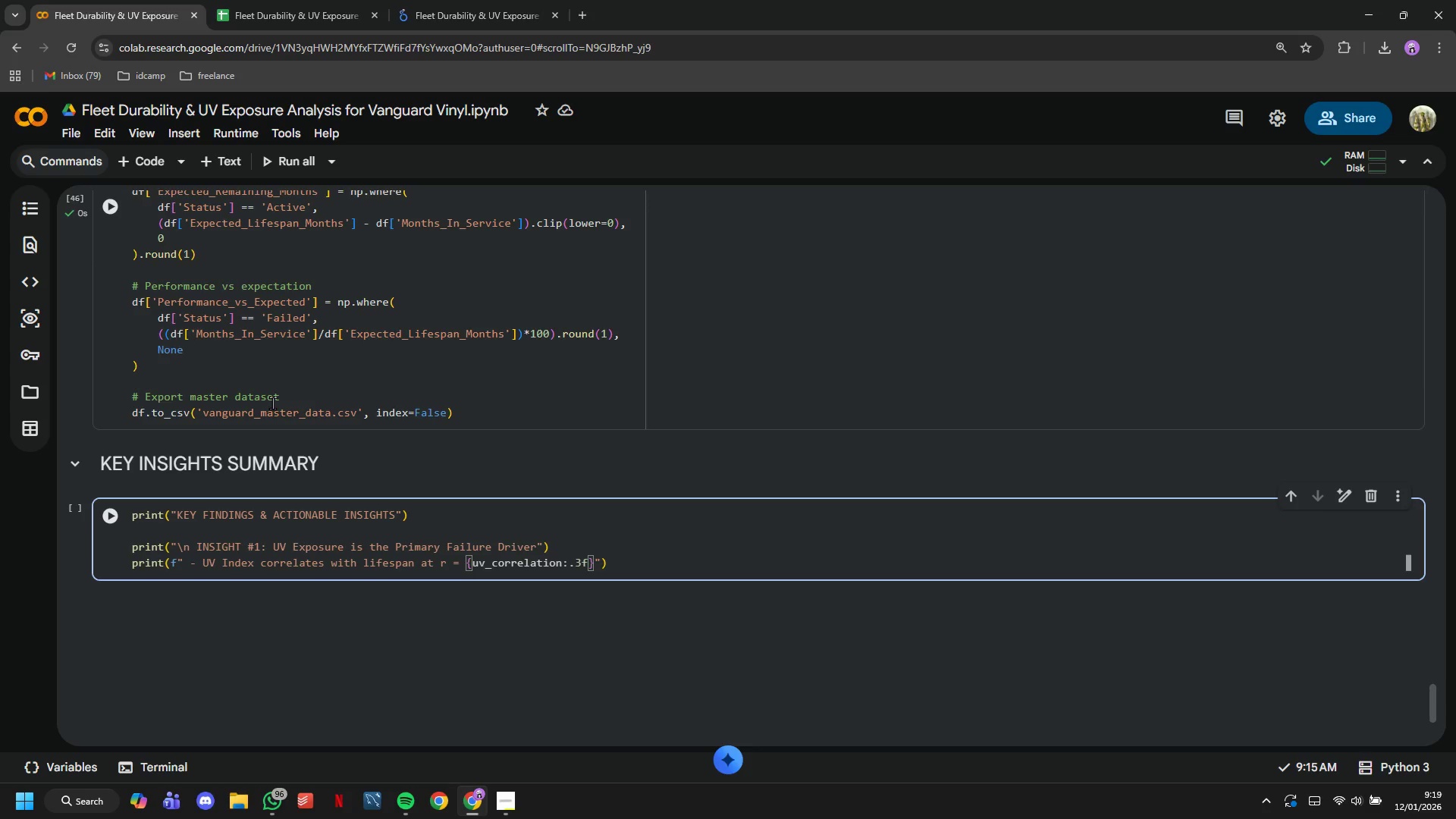 
key(ArrowRight)
 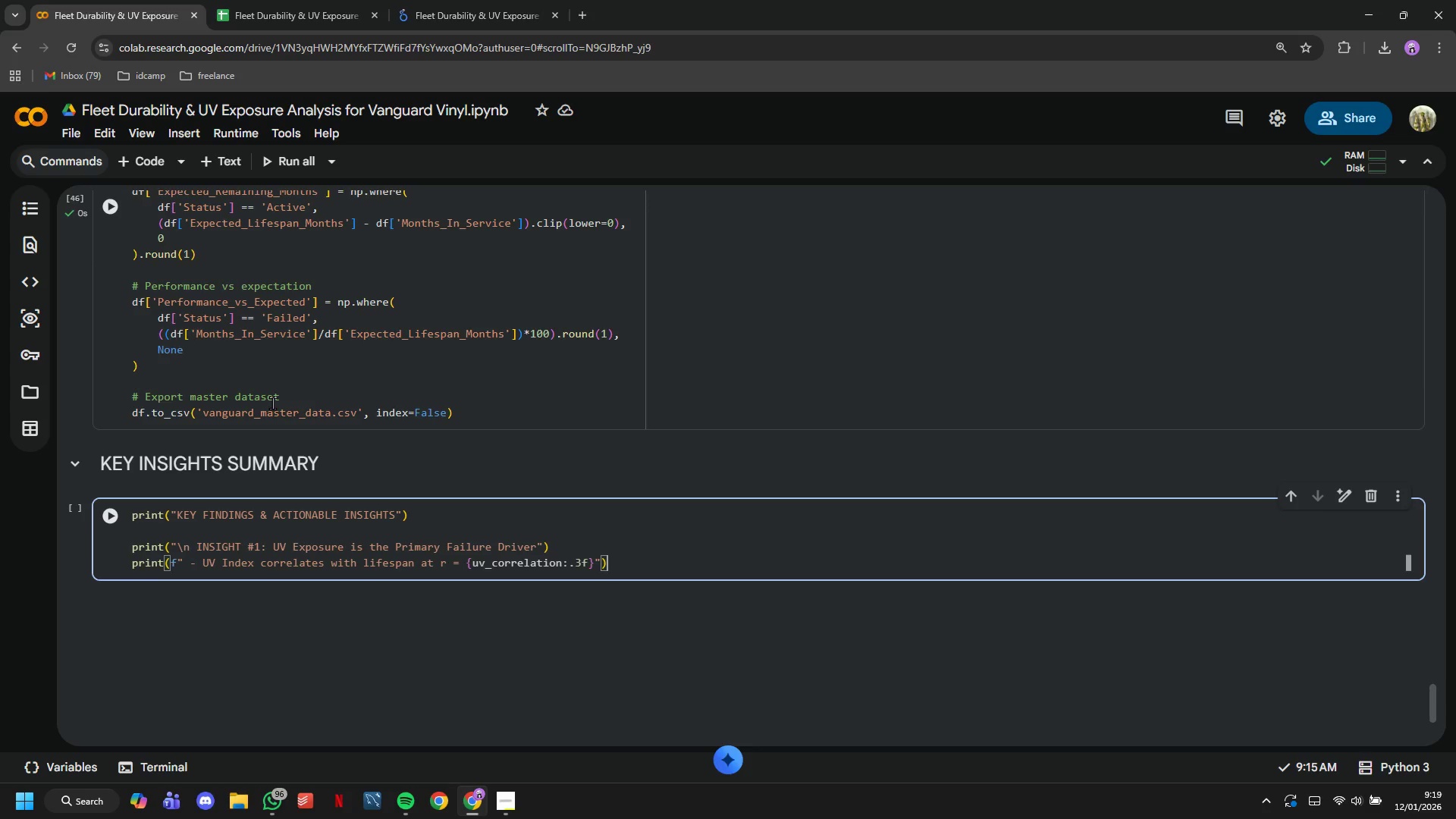 
key(ArrowRight)
 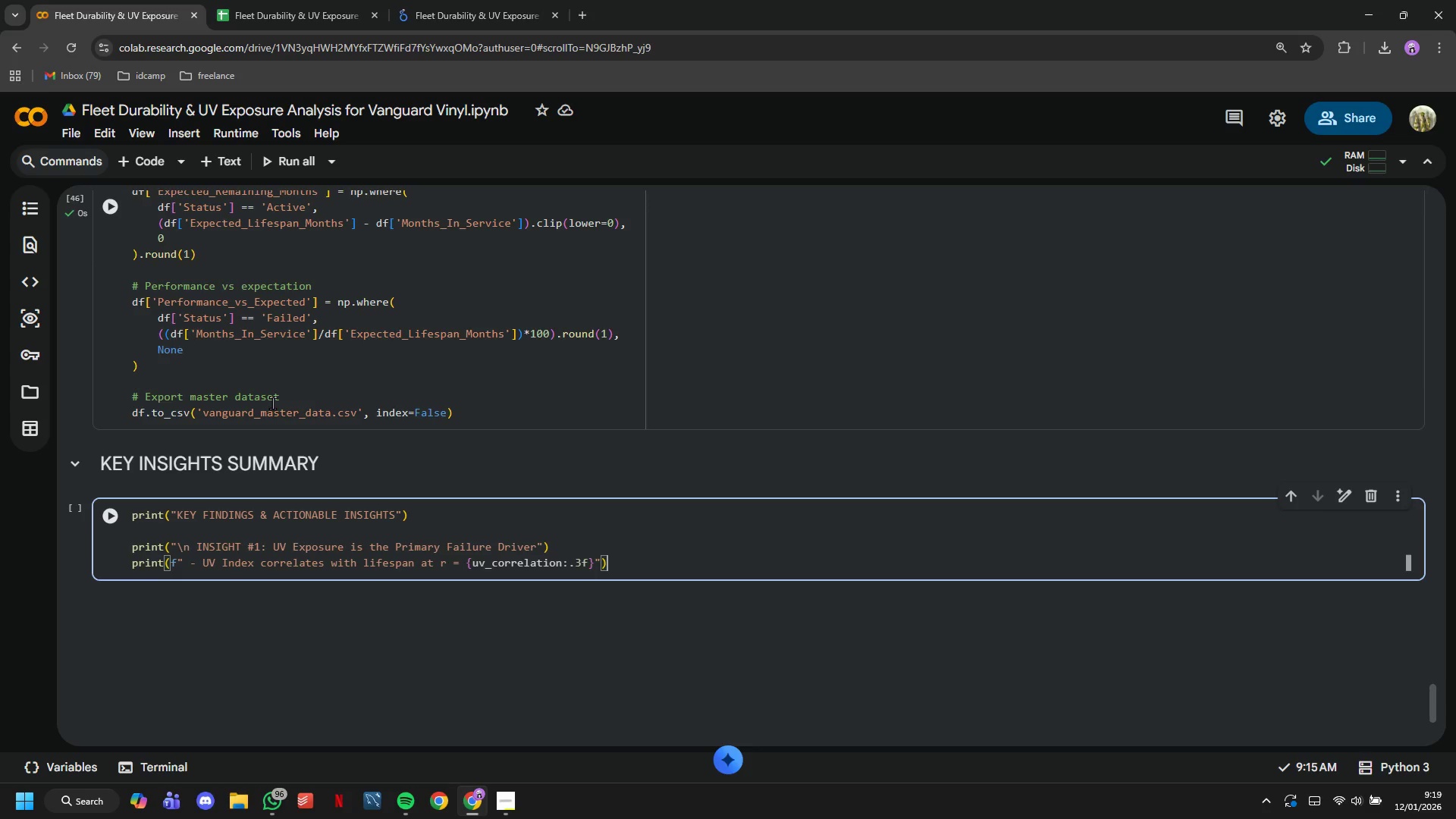 
key(ArrowRight)
 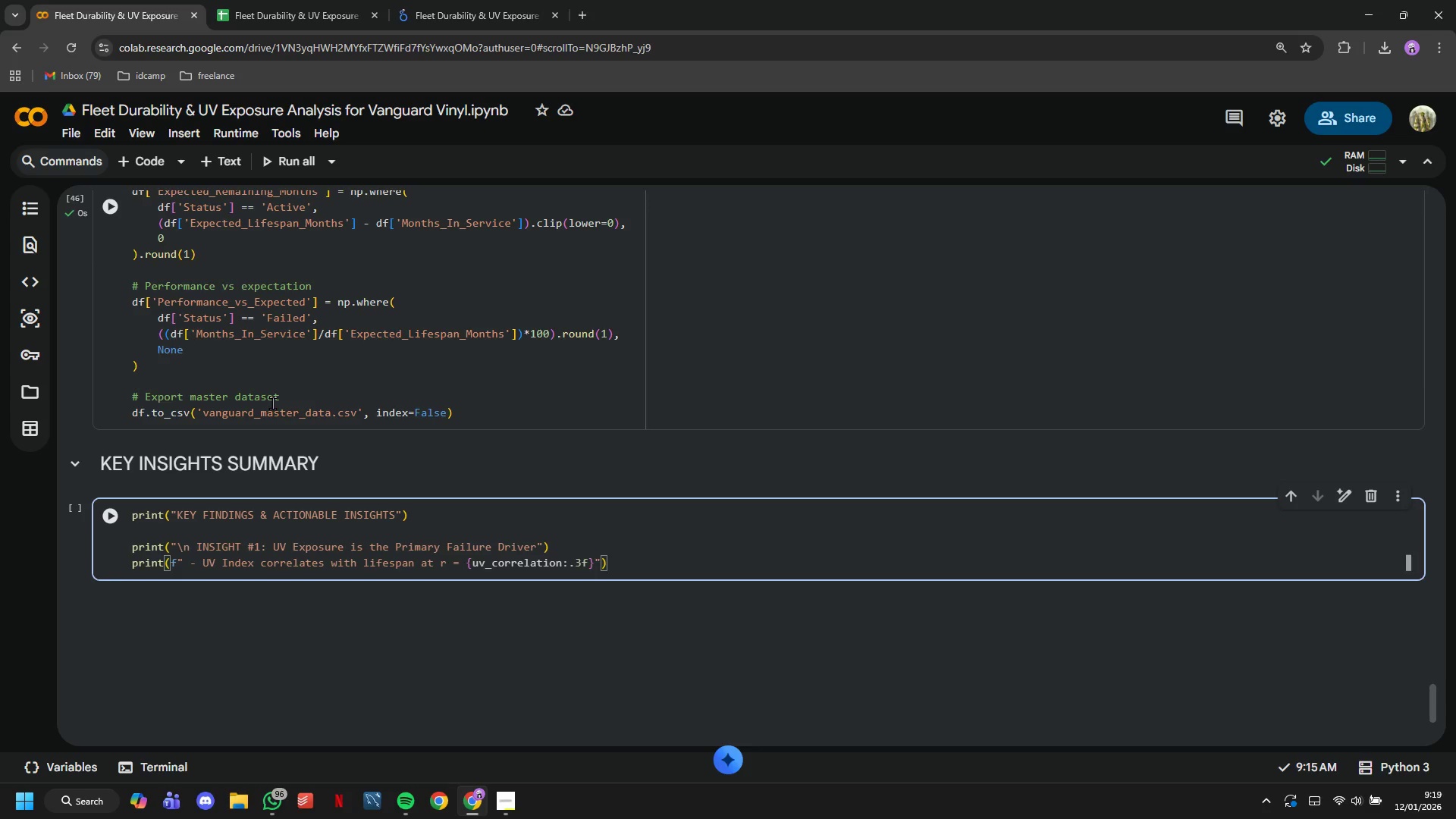 
key(Enter)
 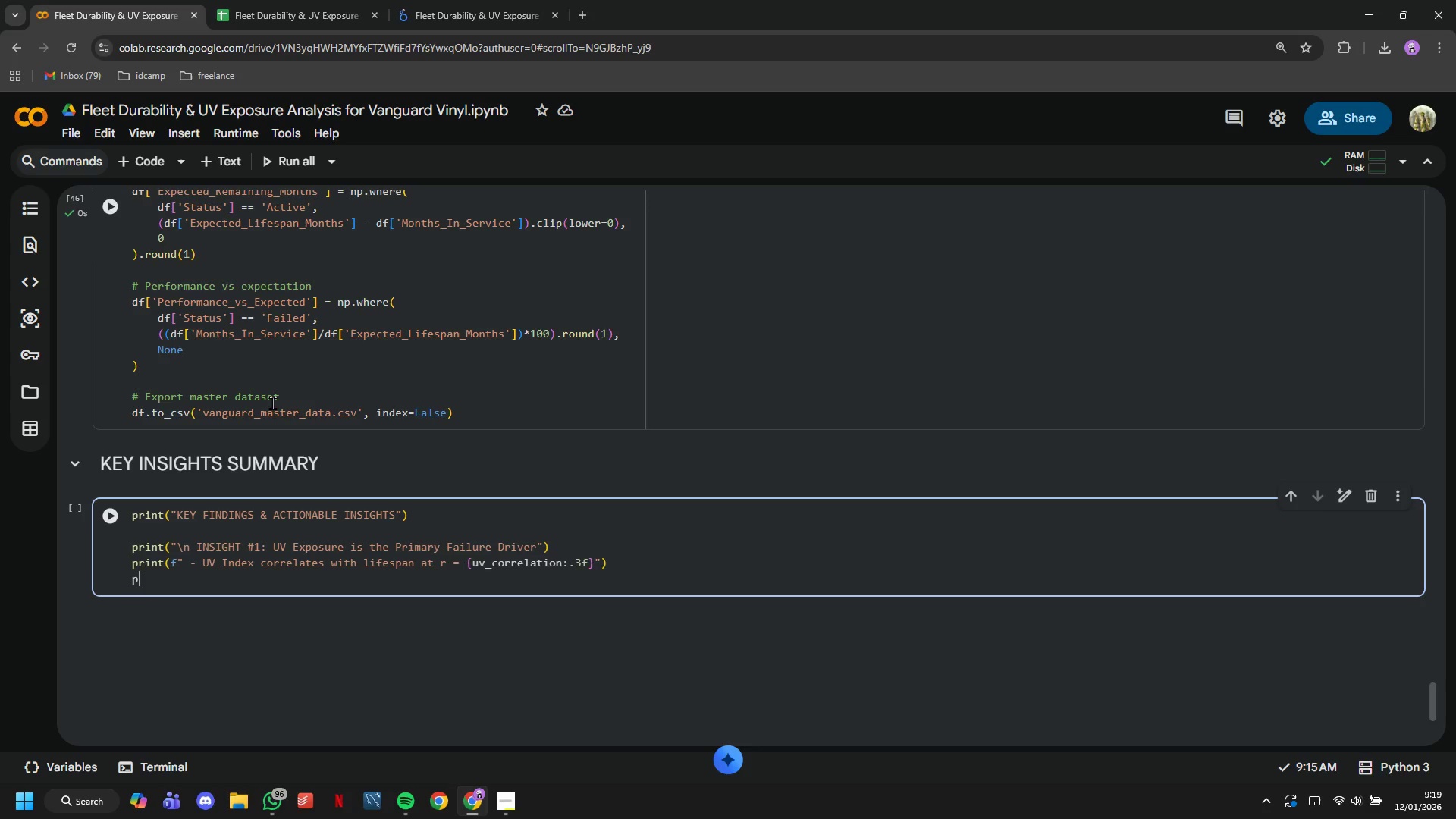 
type(print)
 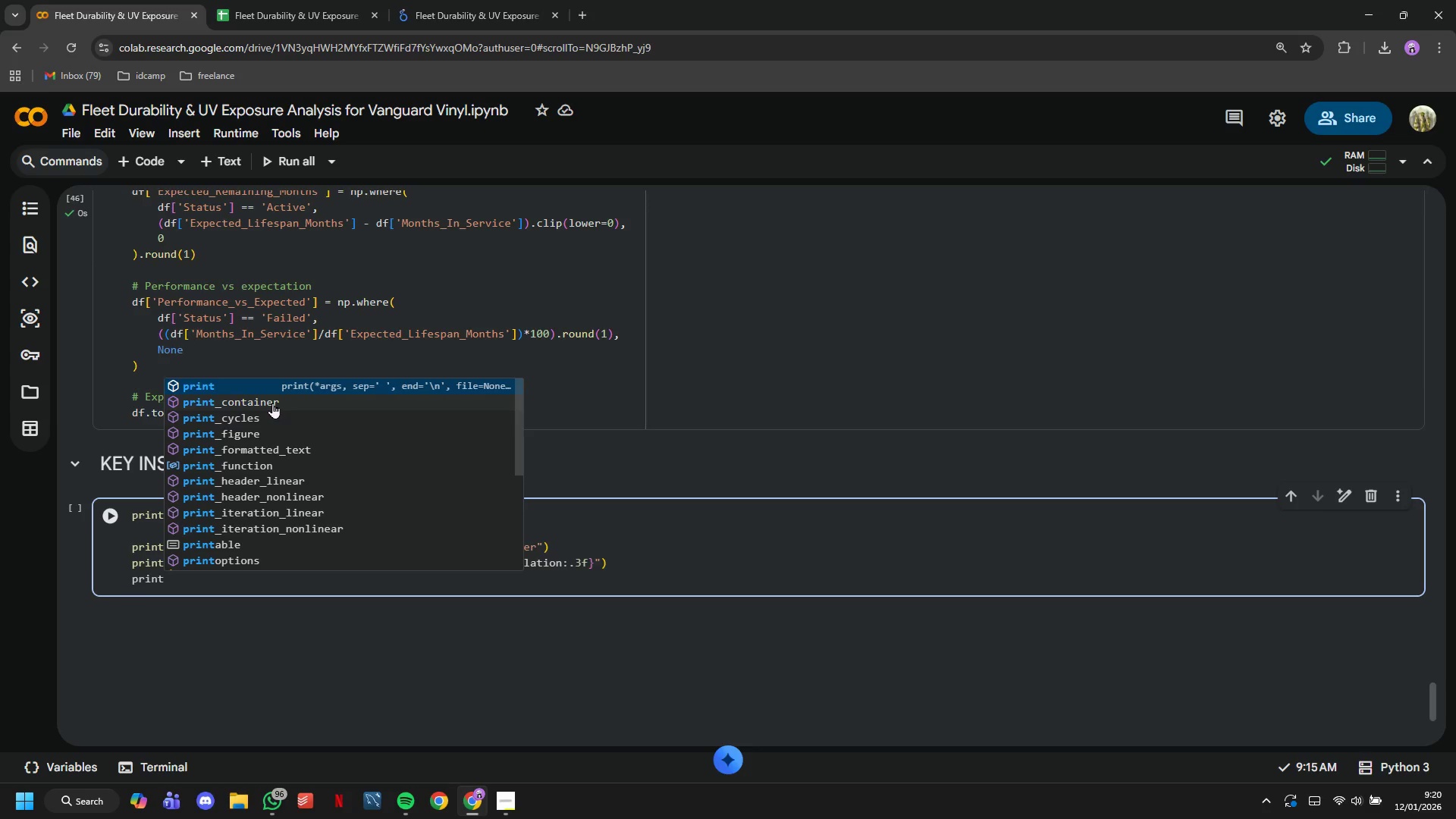 
wait(37.91)
 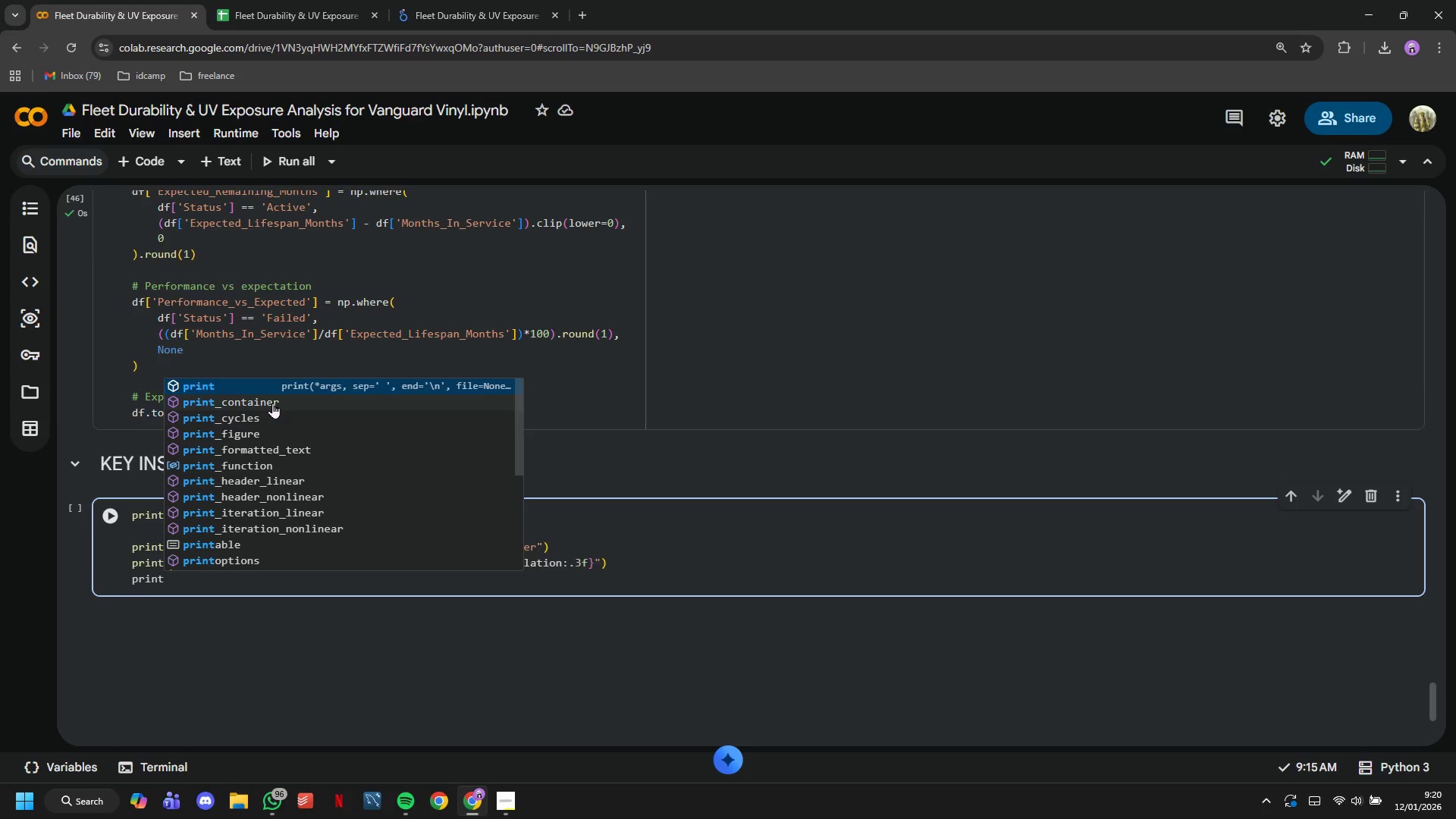 
key(ArrowRight)
 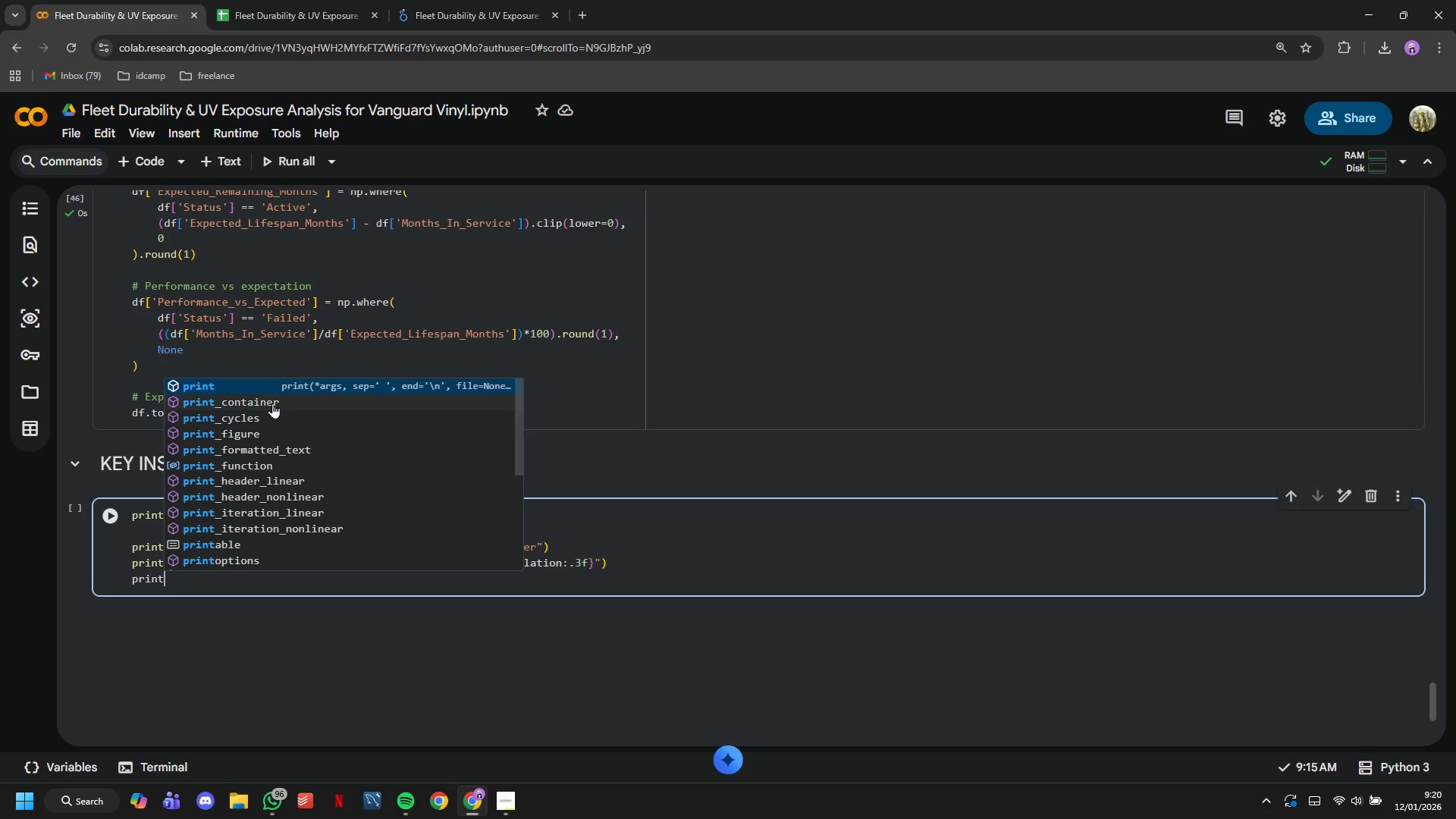 
key(ArrowRight)
 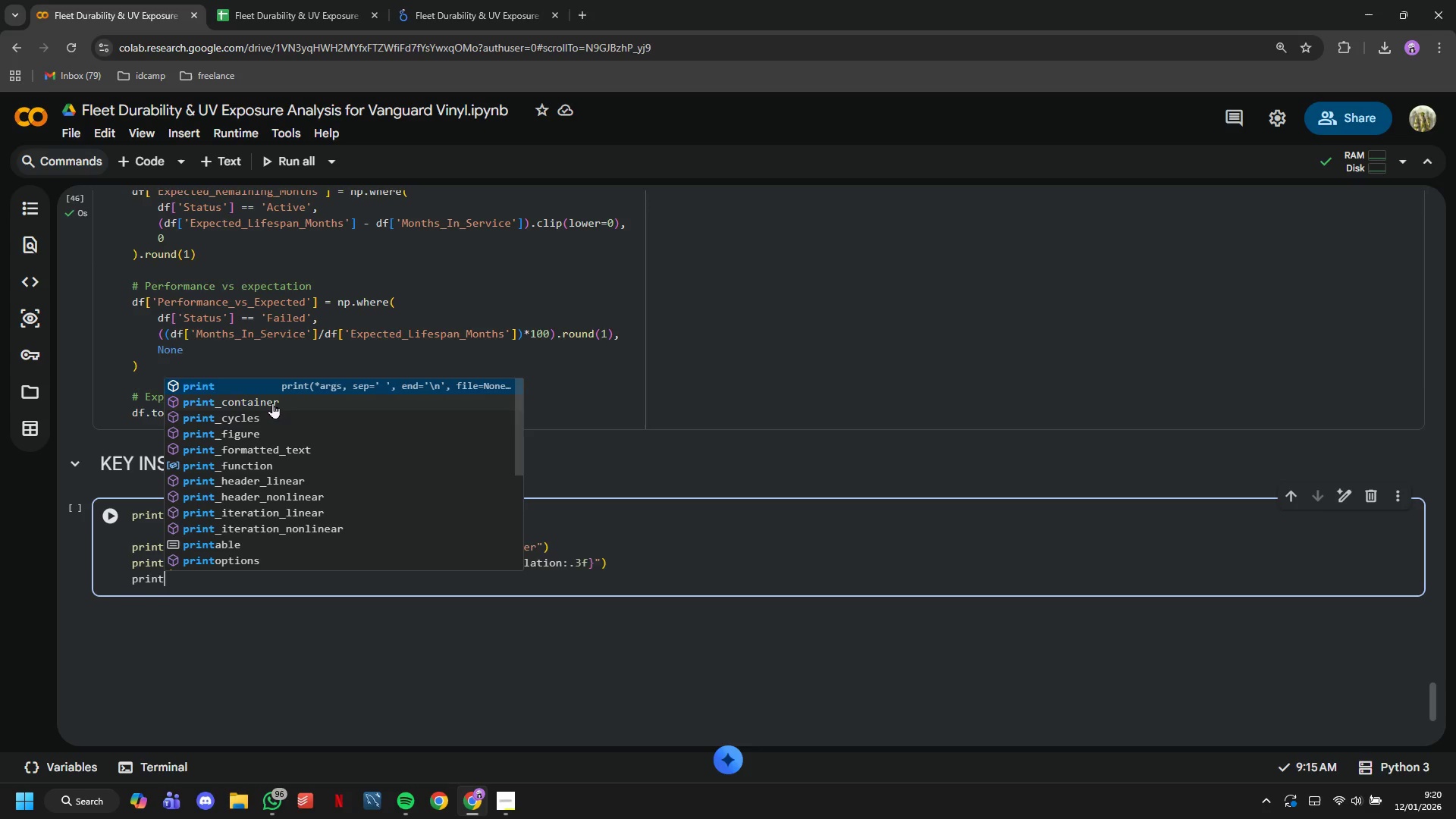 
wait(15.02)
 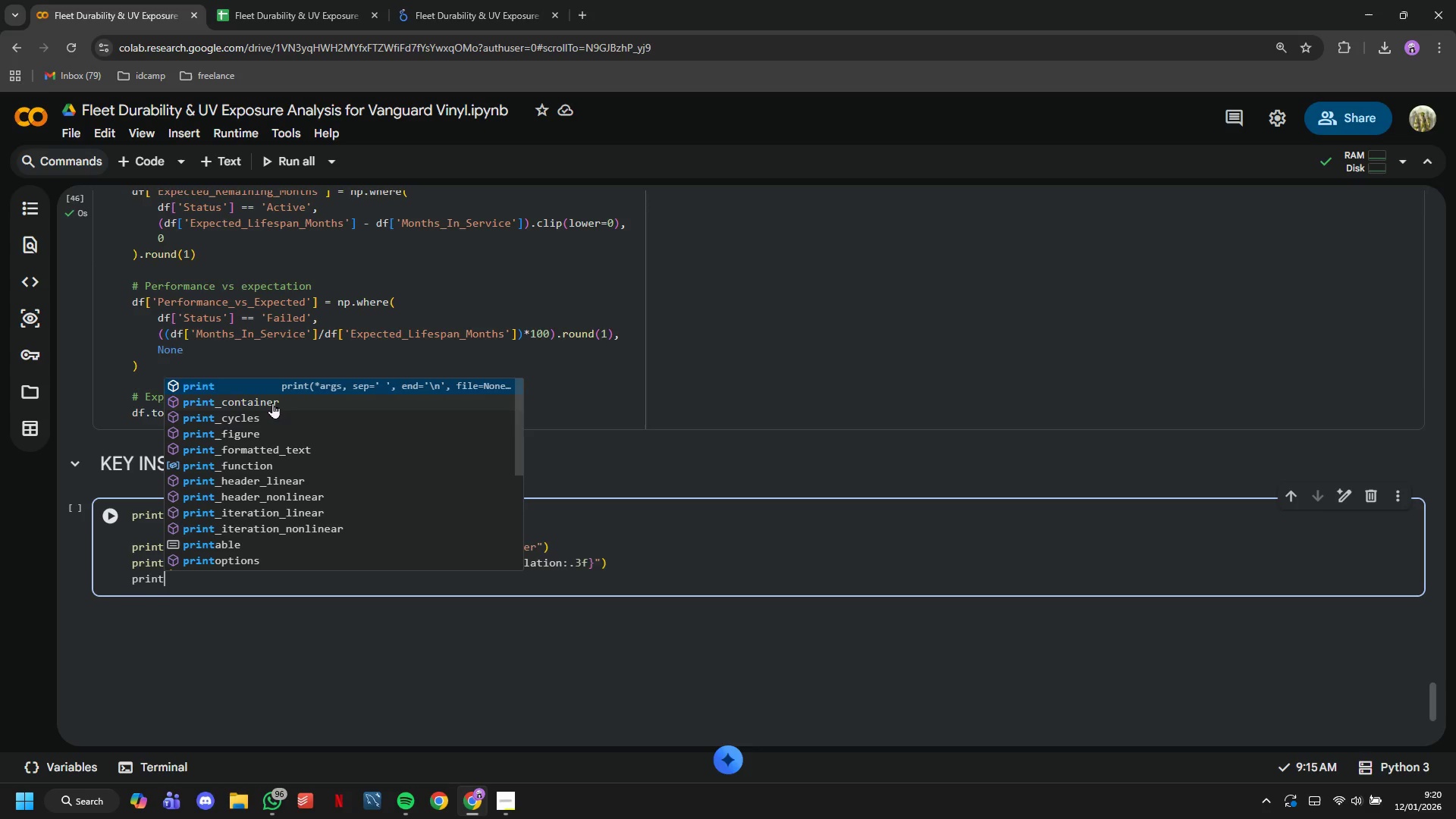 
key(ArrowRight)
 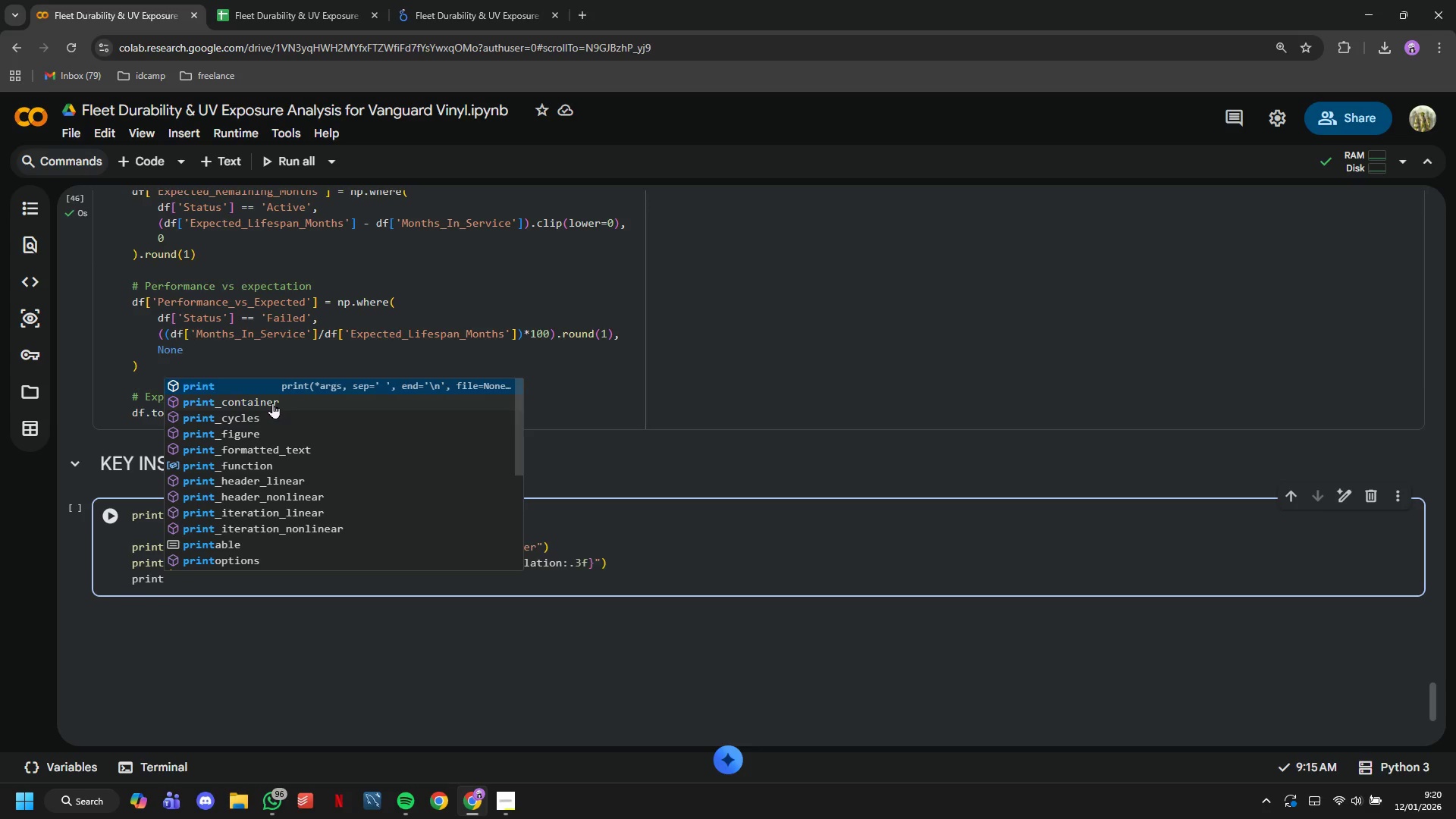 
key(ArrowRight)
 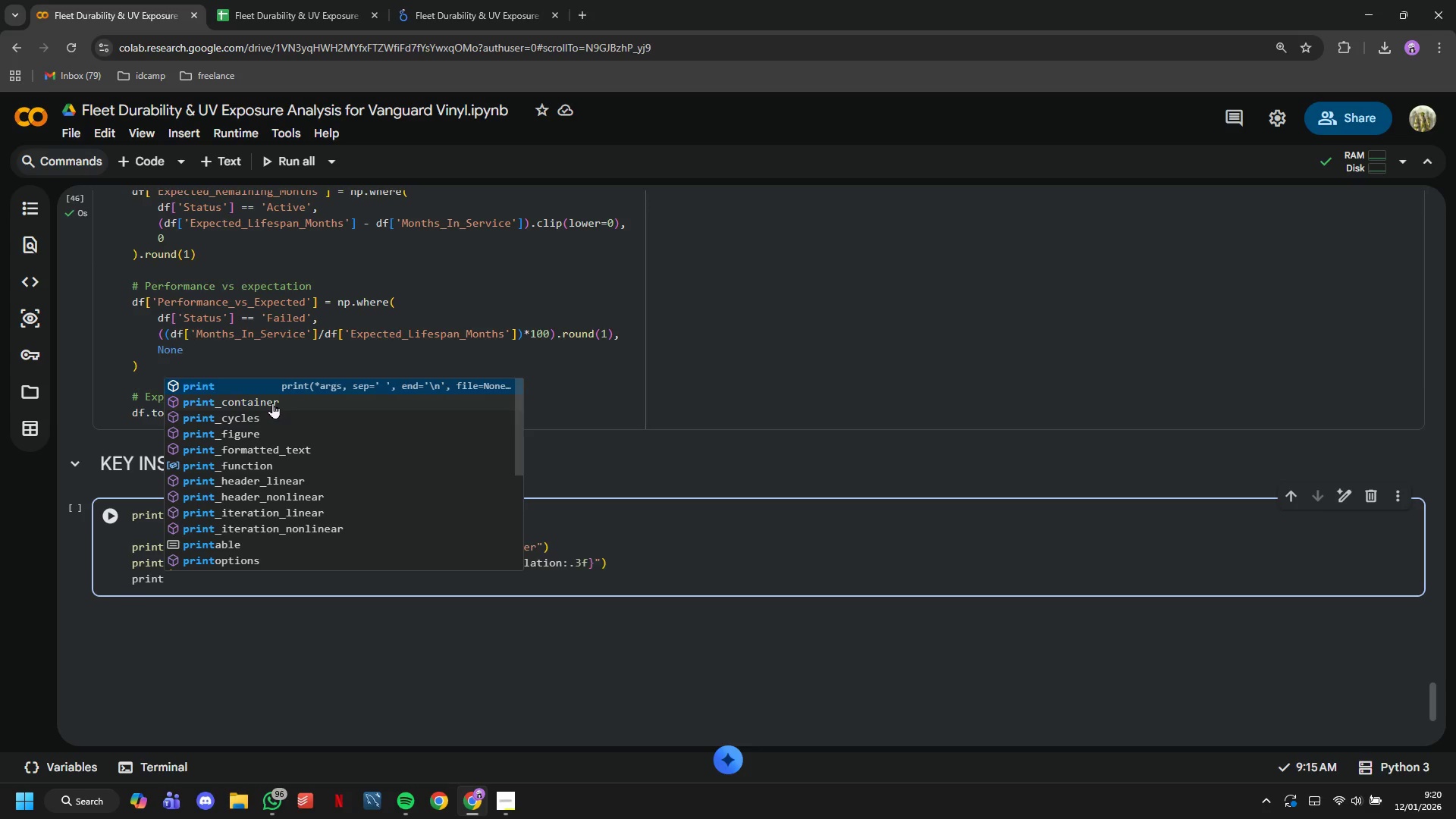 
key(ArrowRight)
 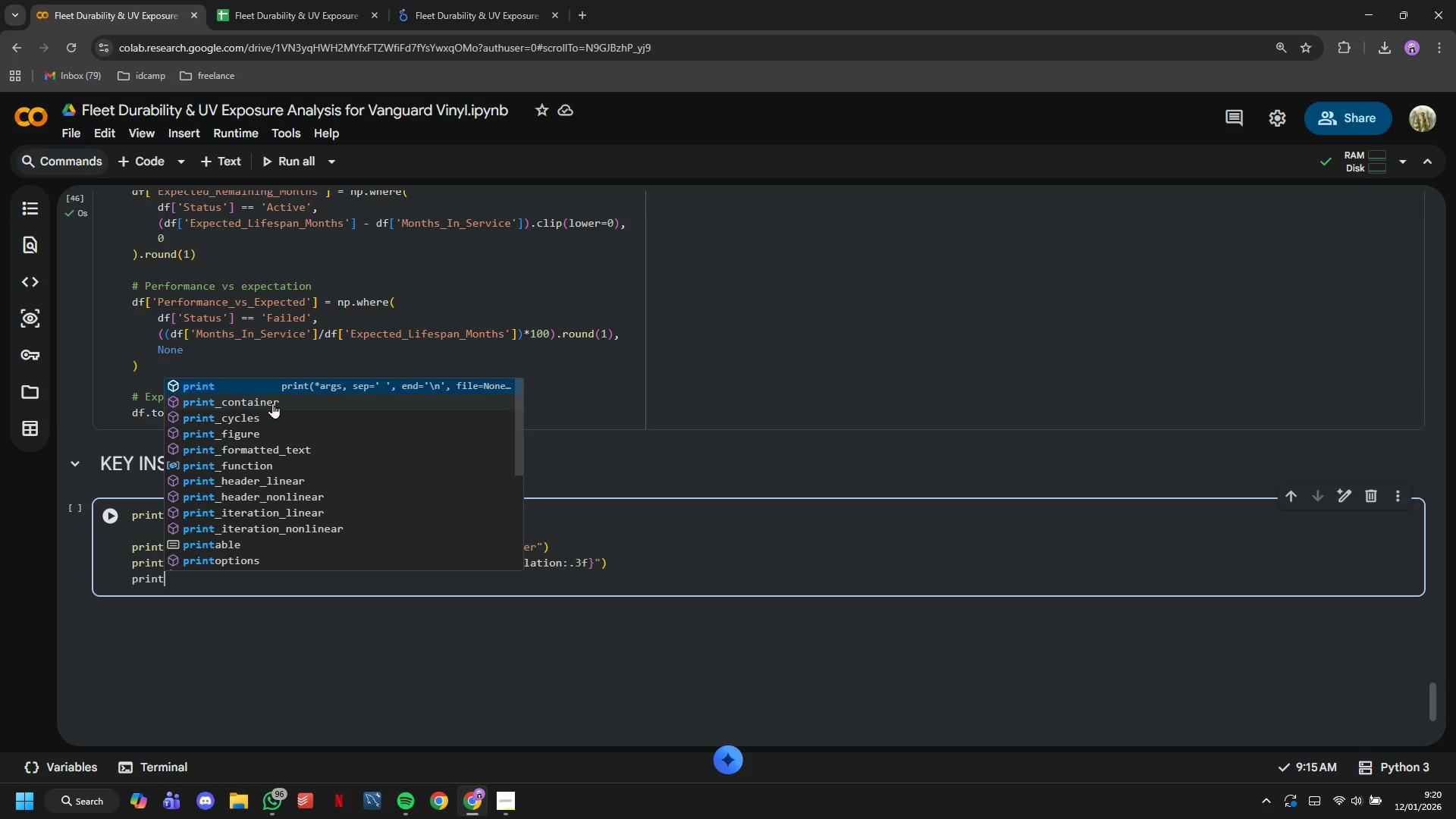 
key(Shift+9)
 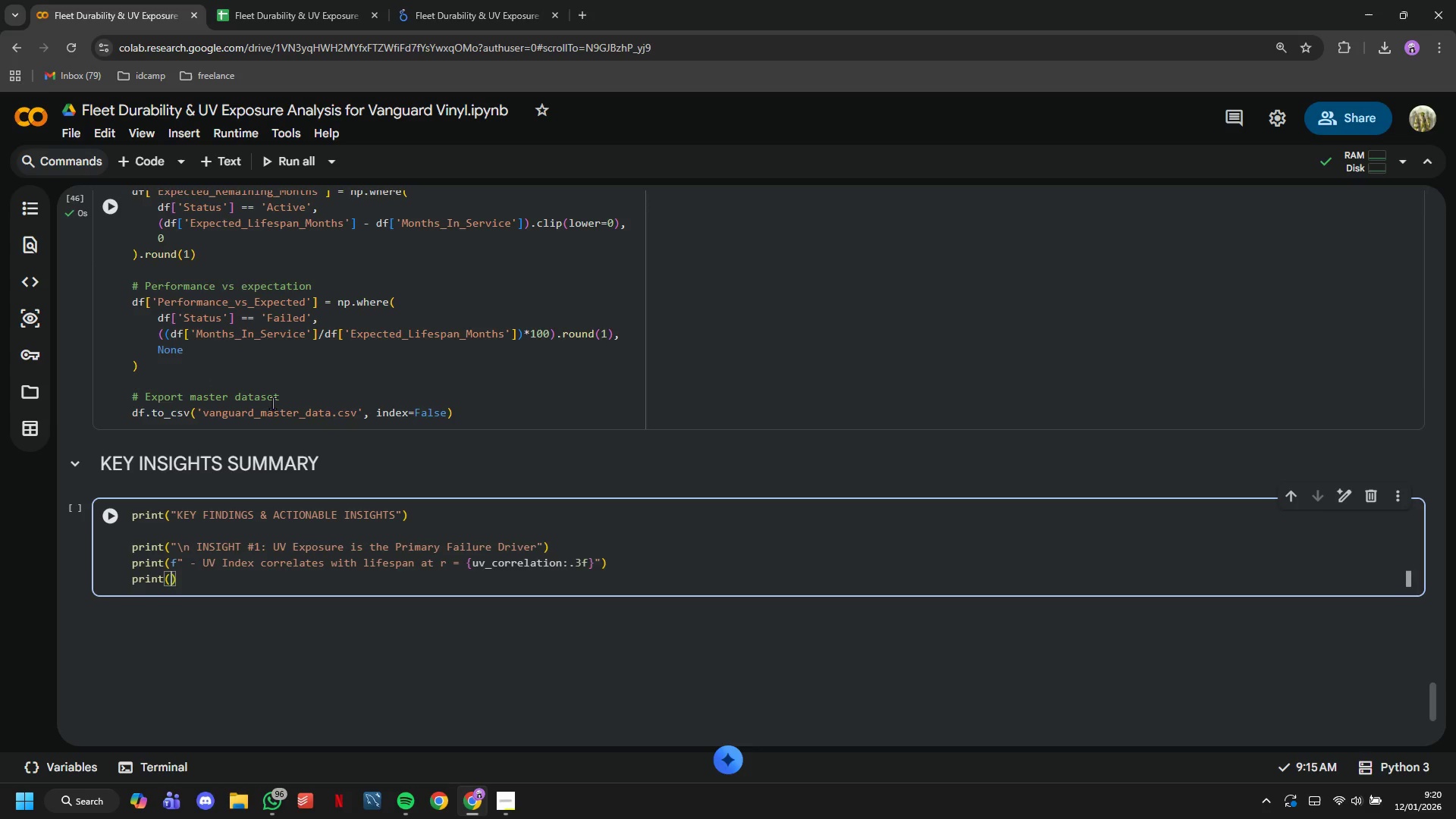 
key(Shift+Quote)
 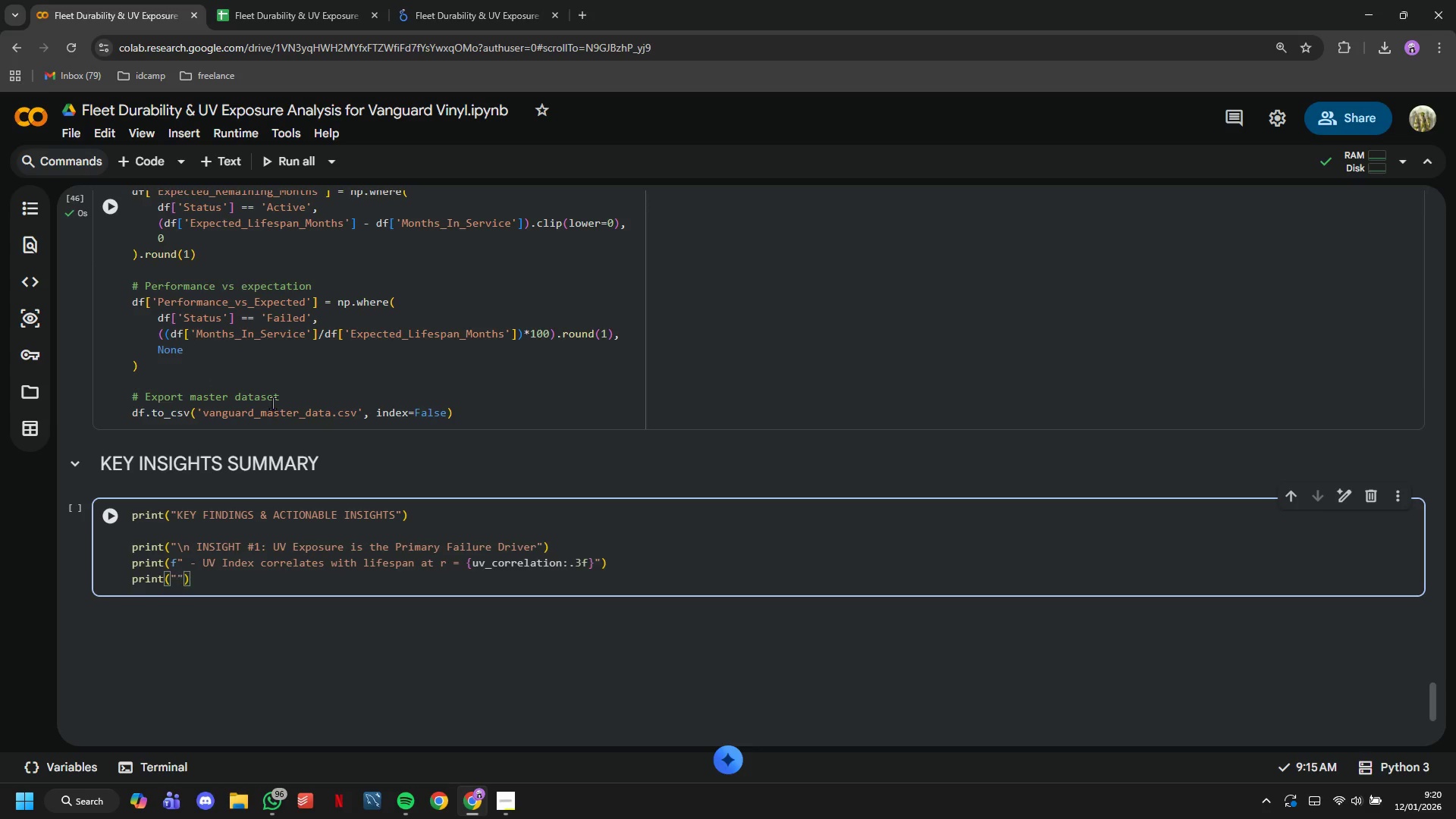 
key(Space)
 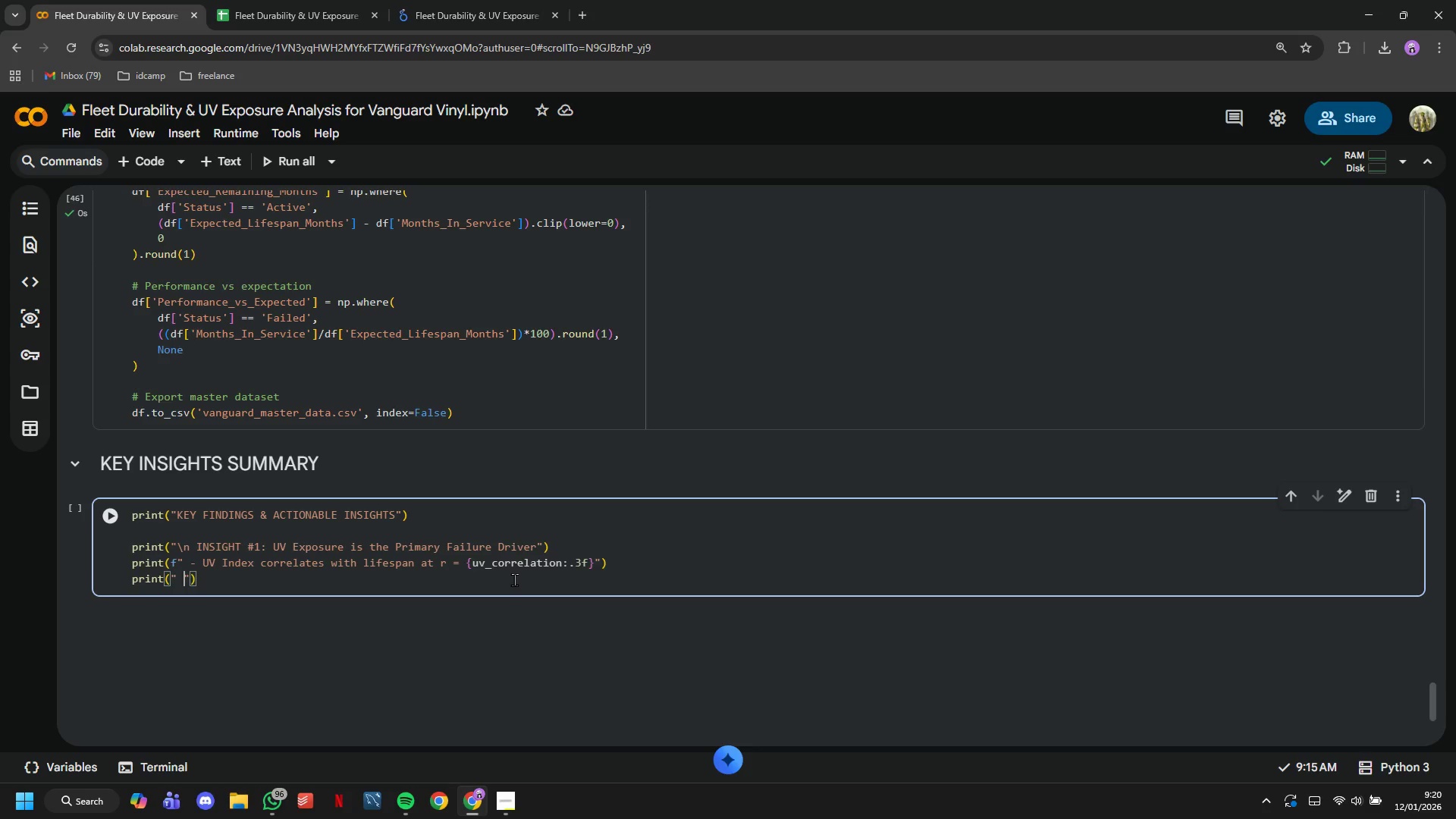 
wait(19.34)
 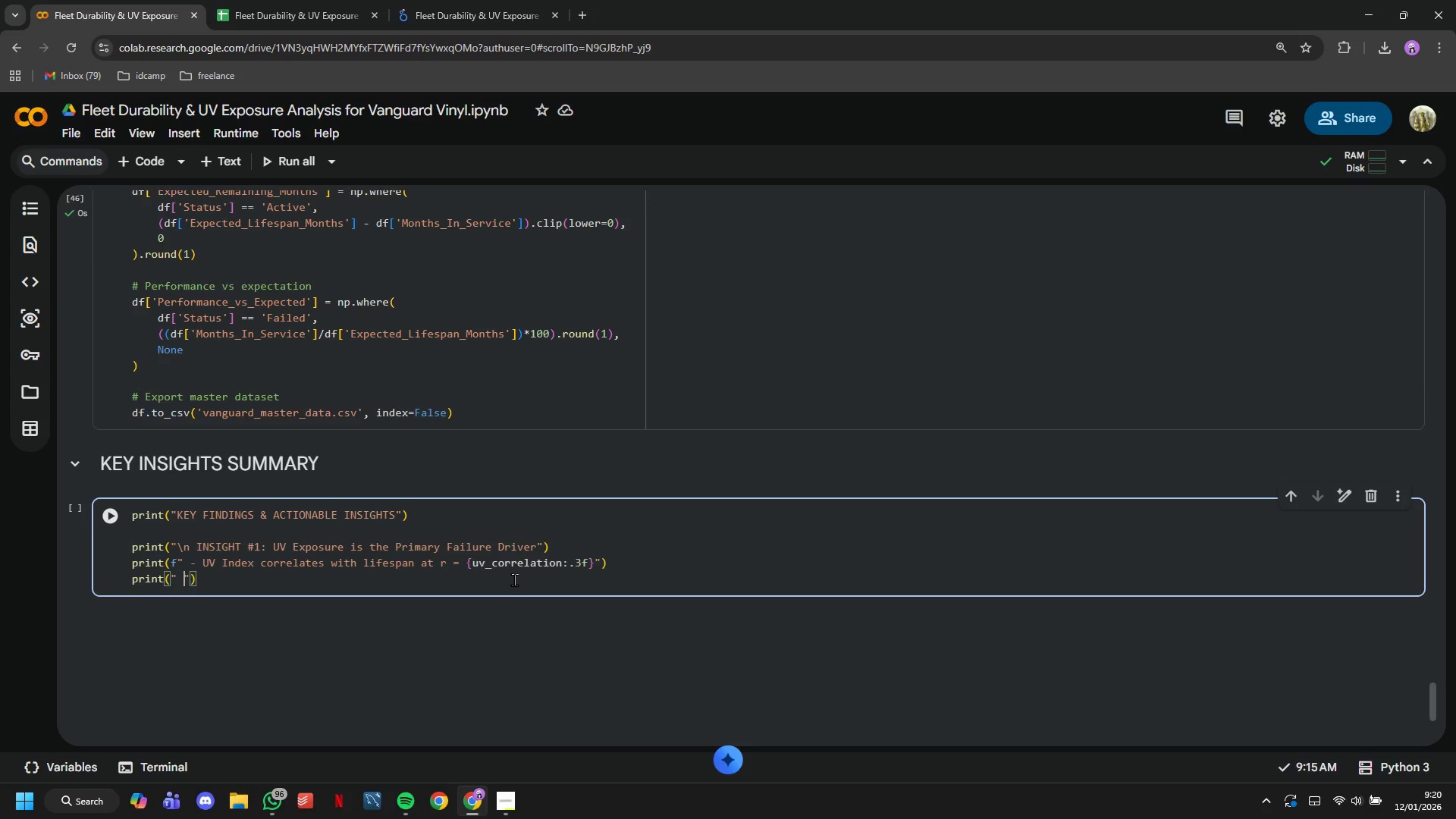 
key(Space)
 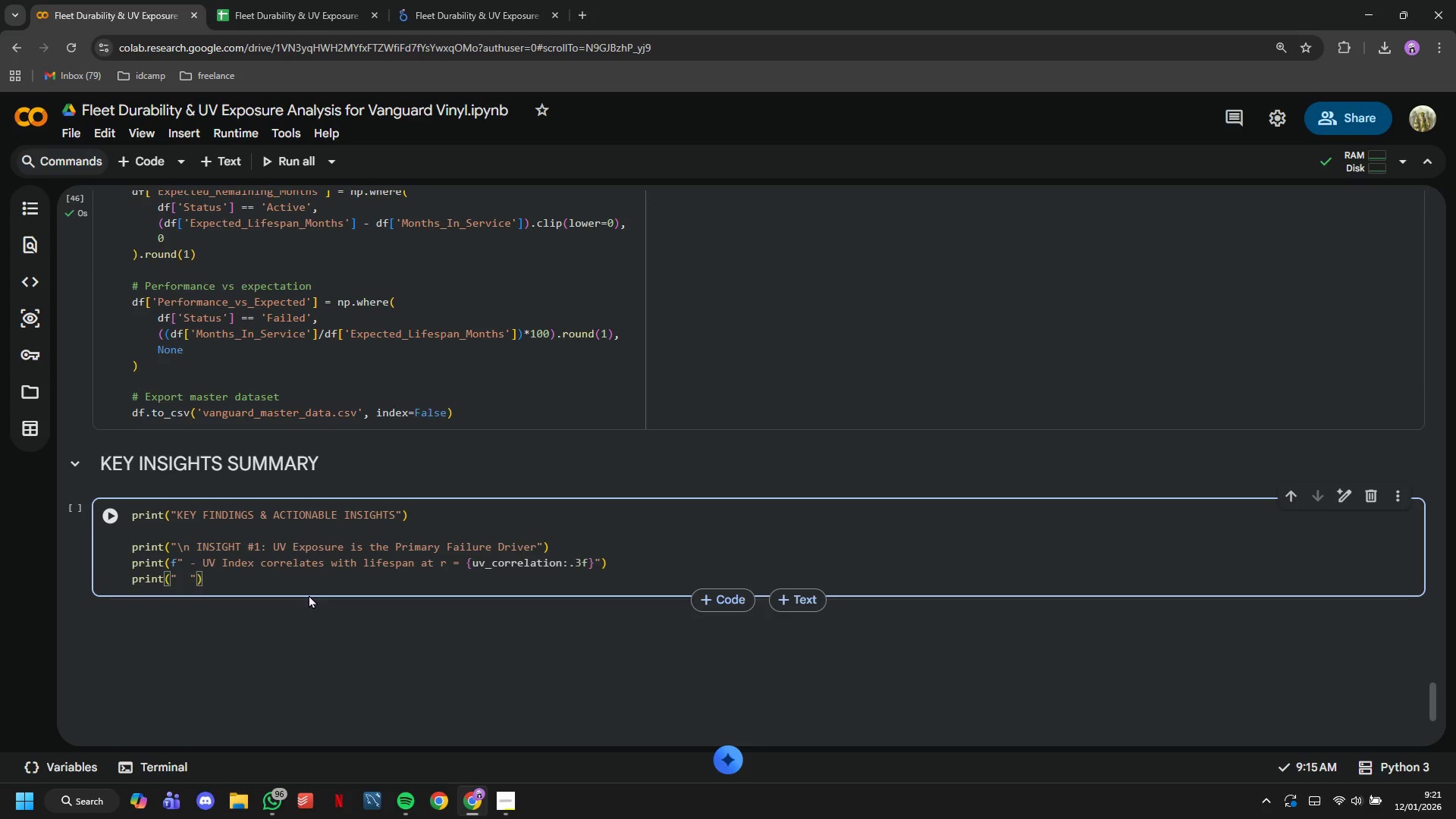 
key(Backspace)
 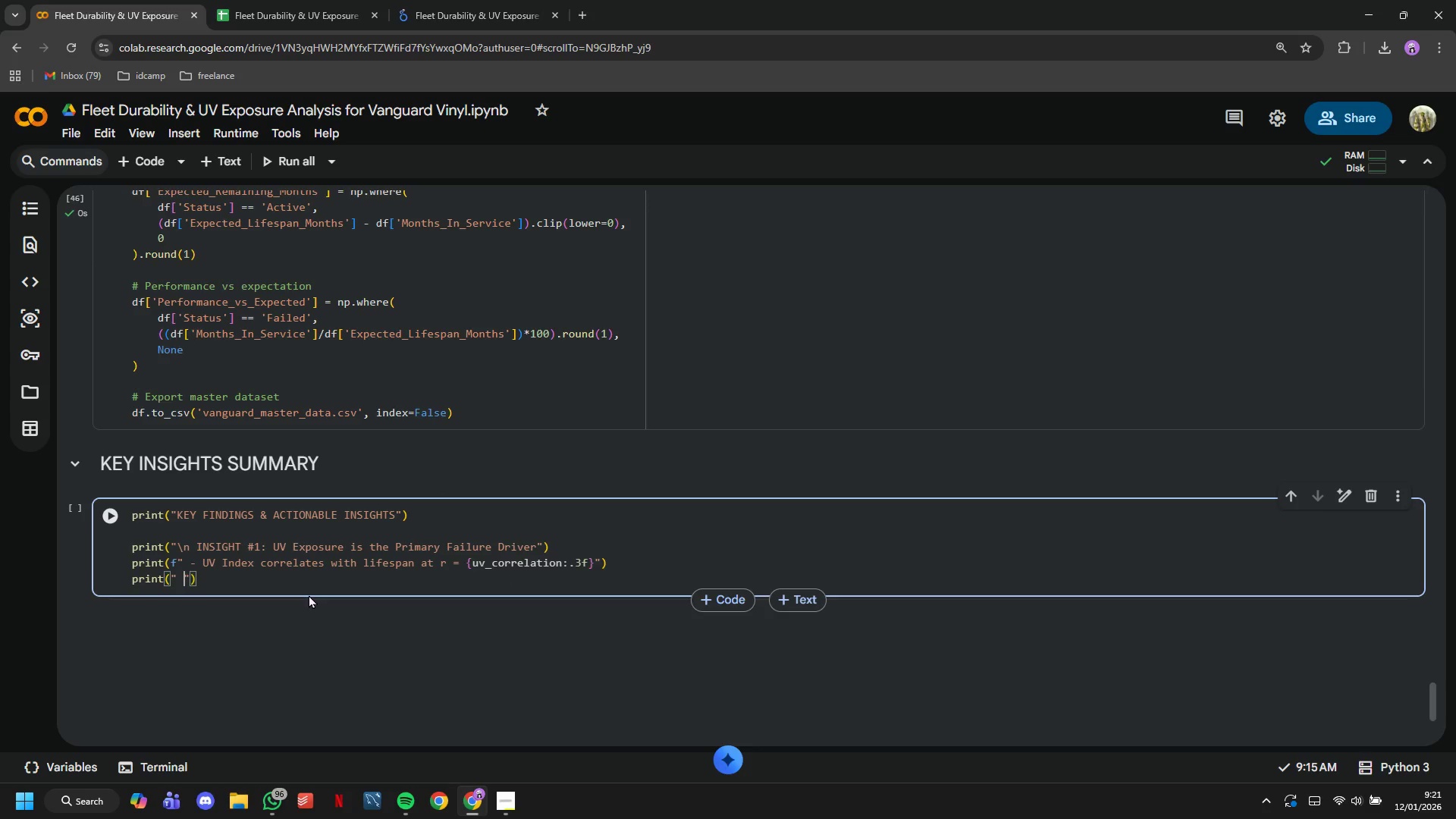 
key(ArrowLeft)
 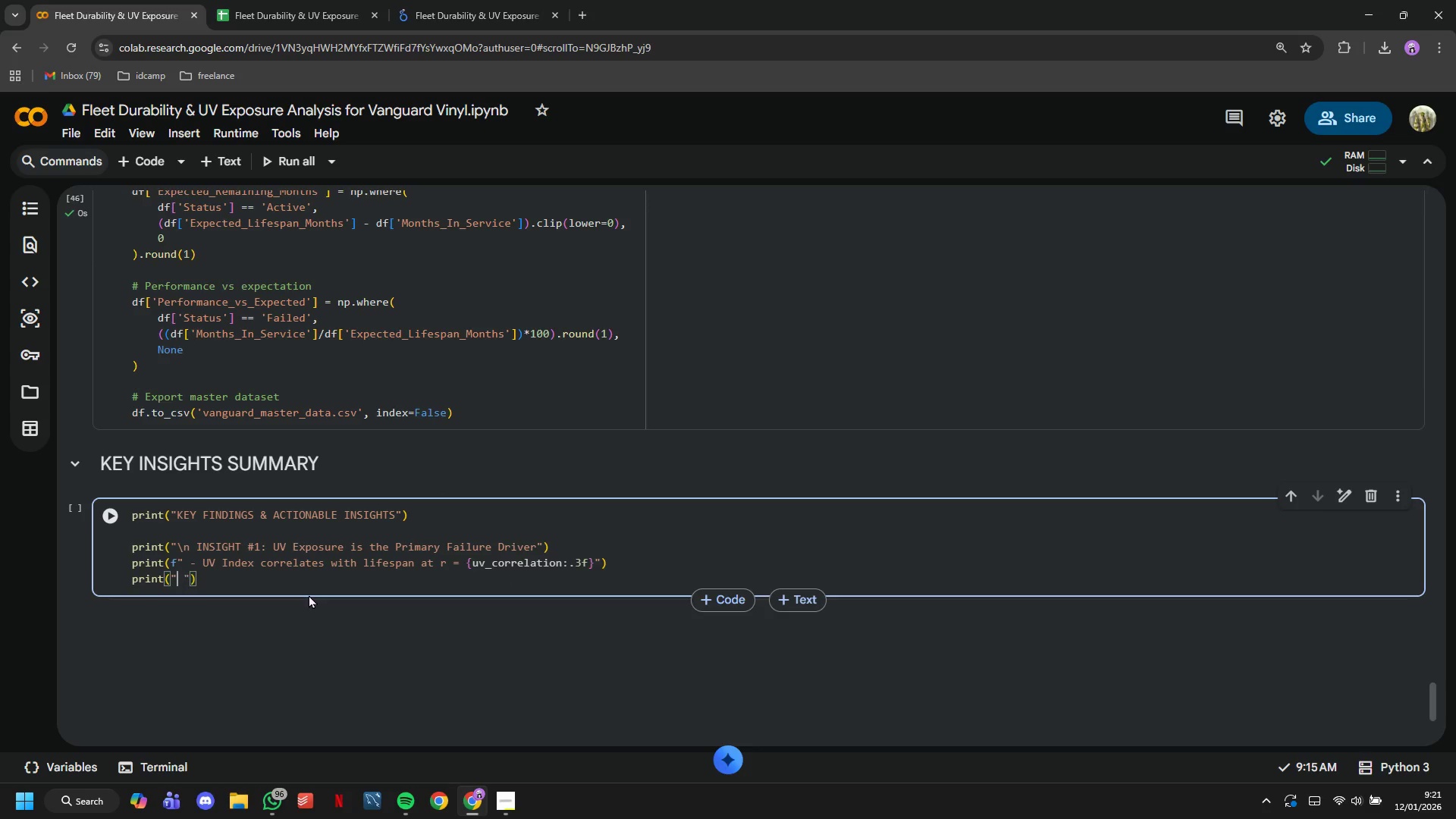 
key(ArrowLeft)
 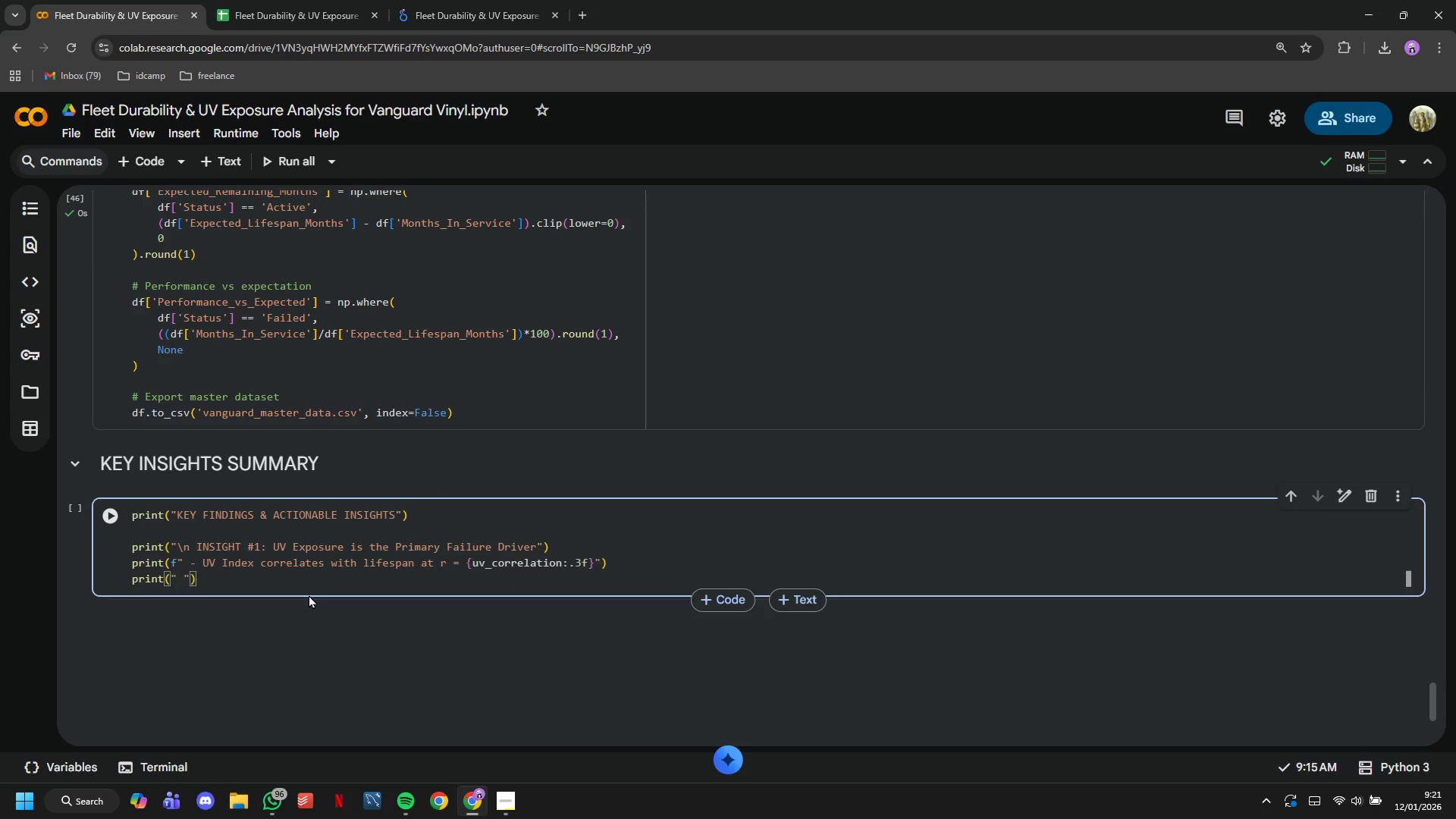 
key(F)
 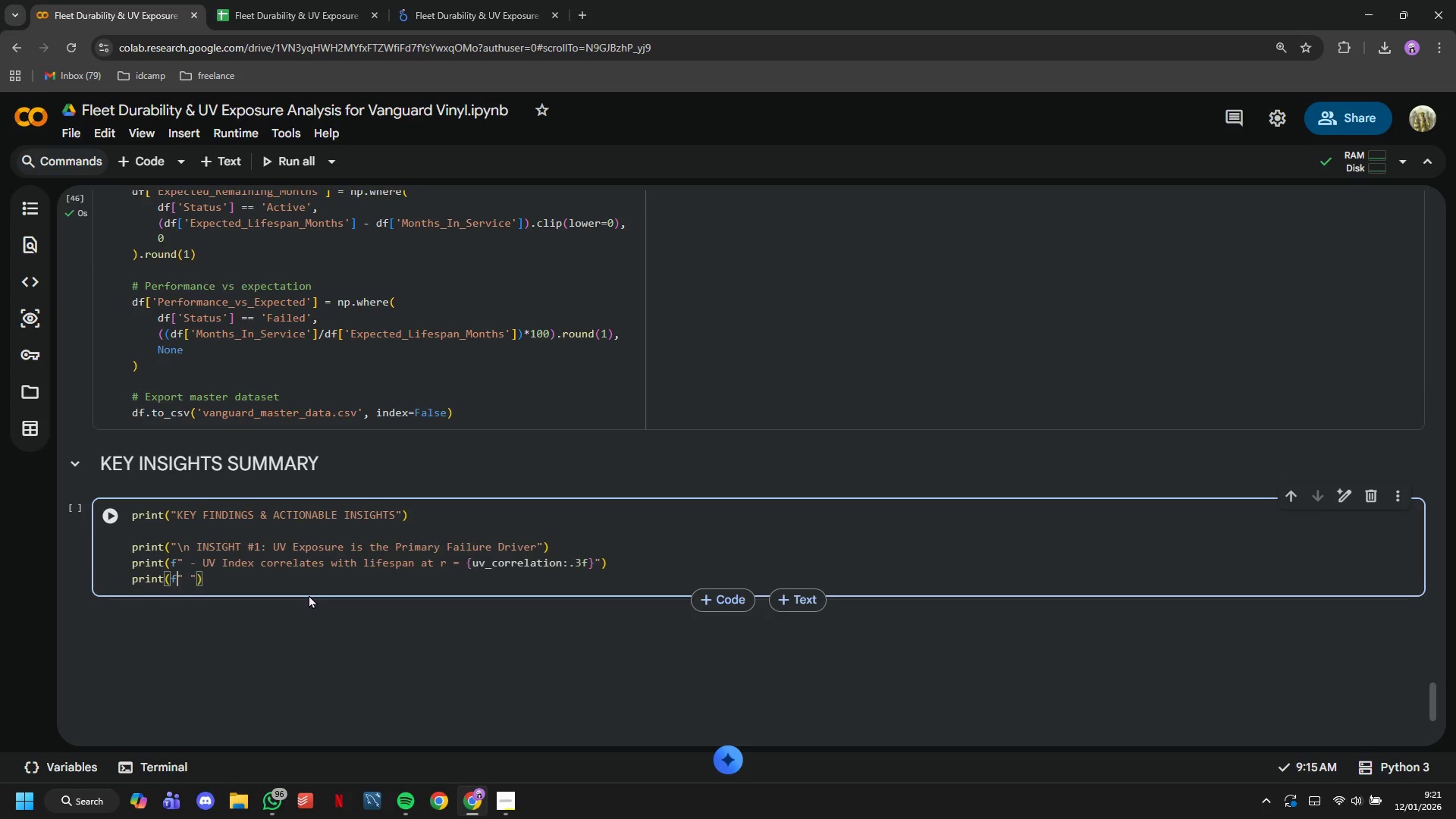 
key(ArrowRight)
 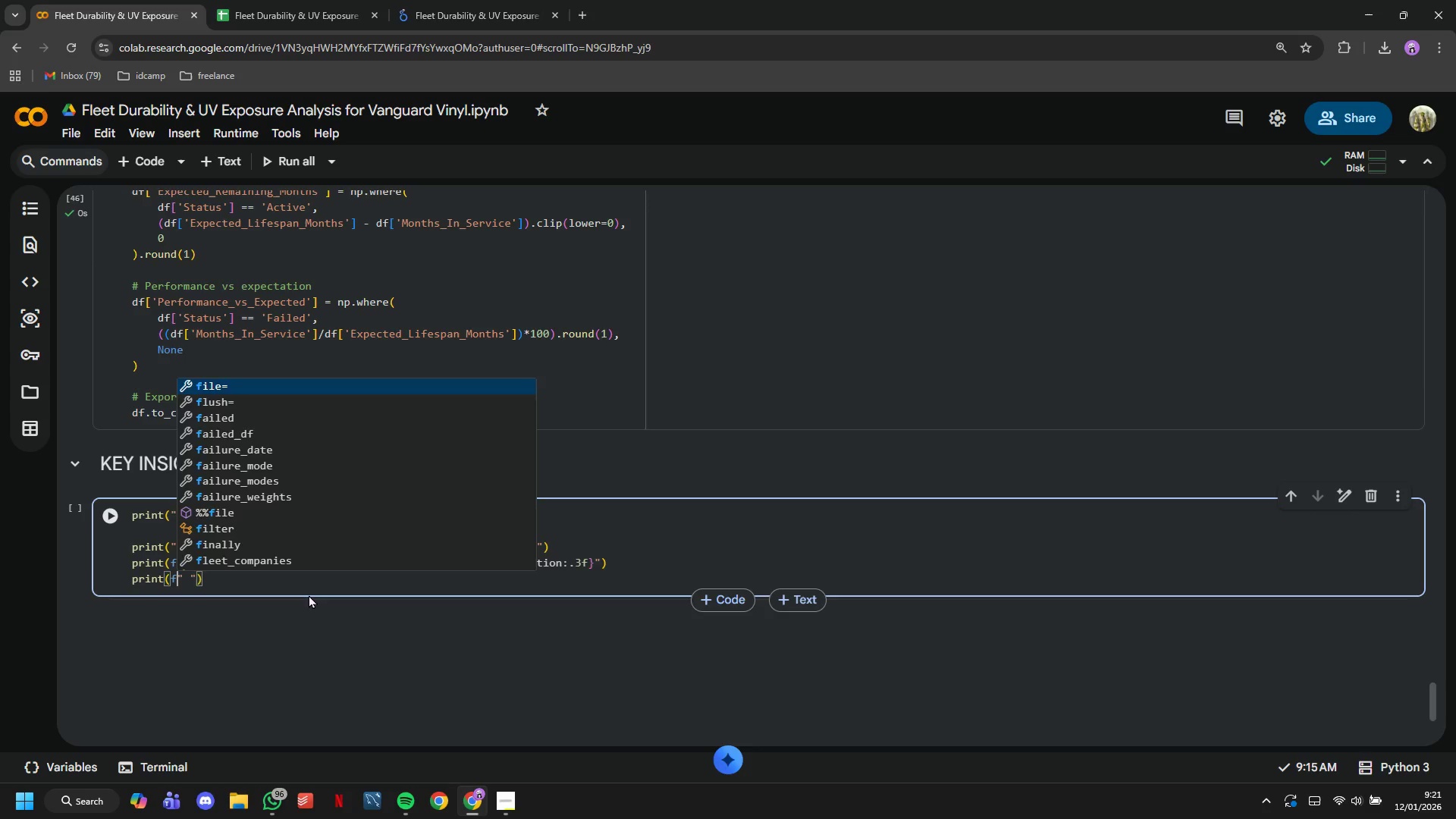 
key(ArrowRight)
 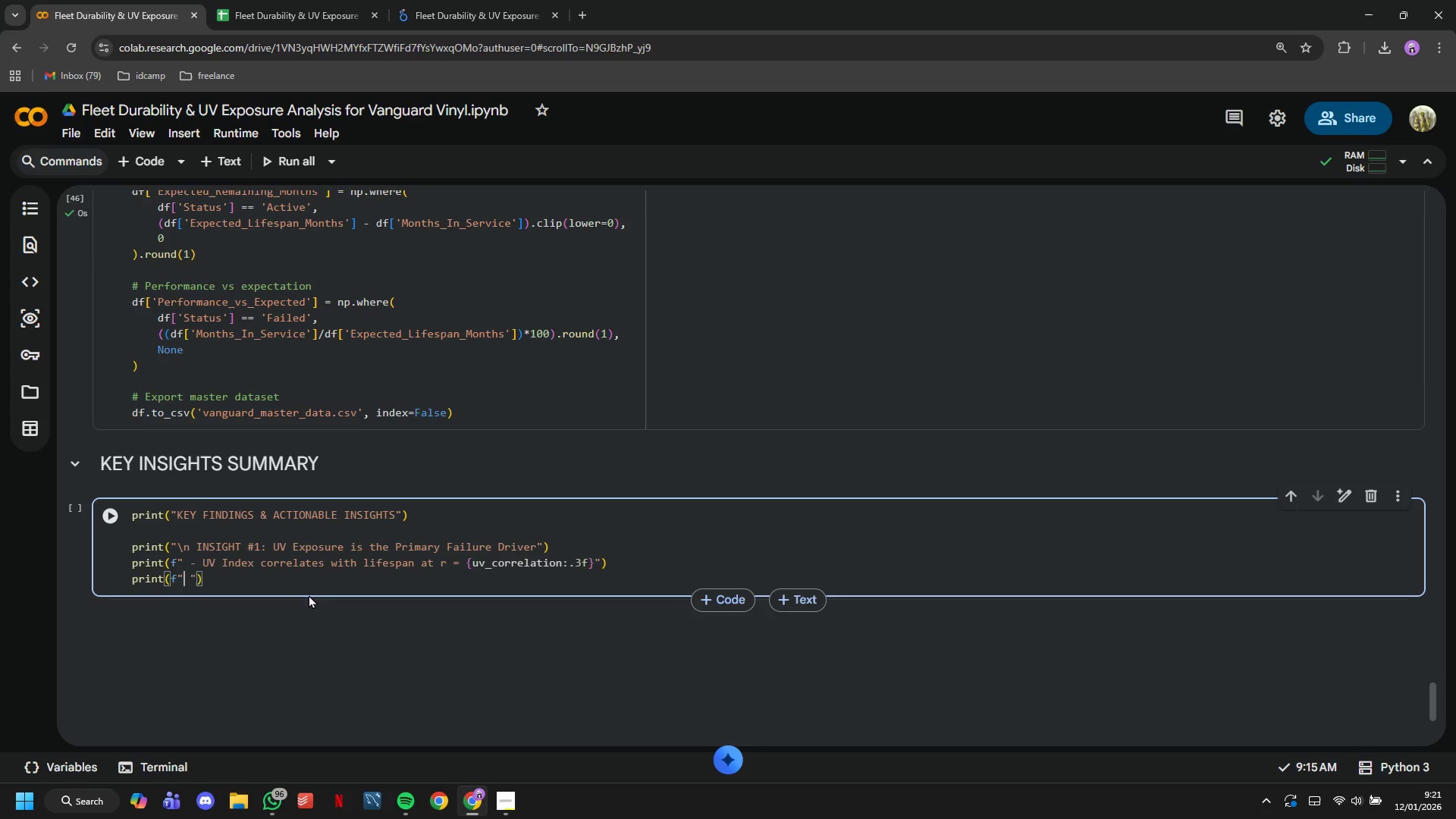 
key(Space)
 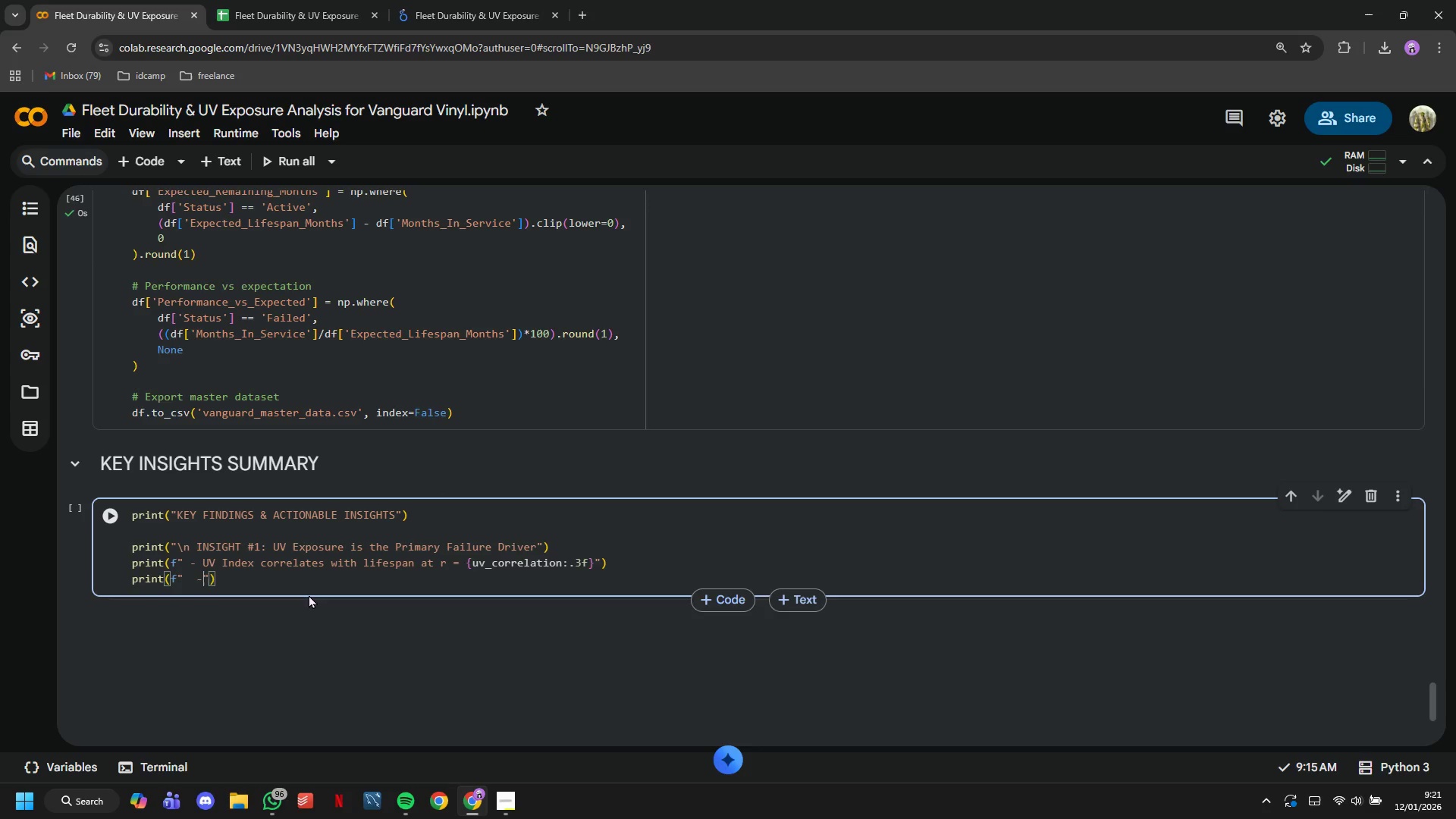 
key(Minus)
 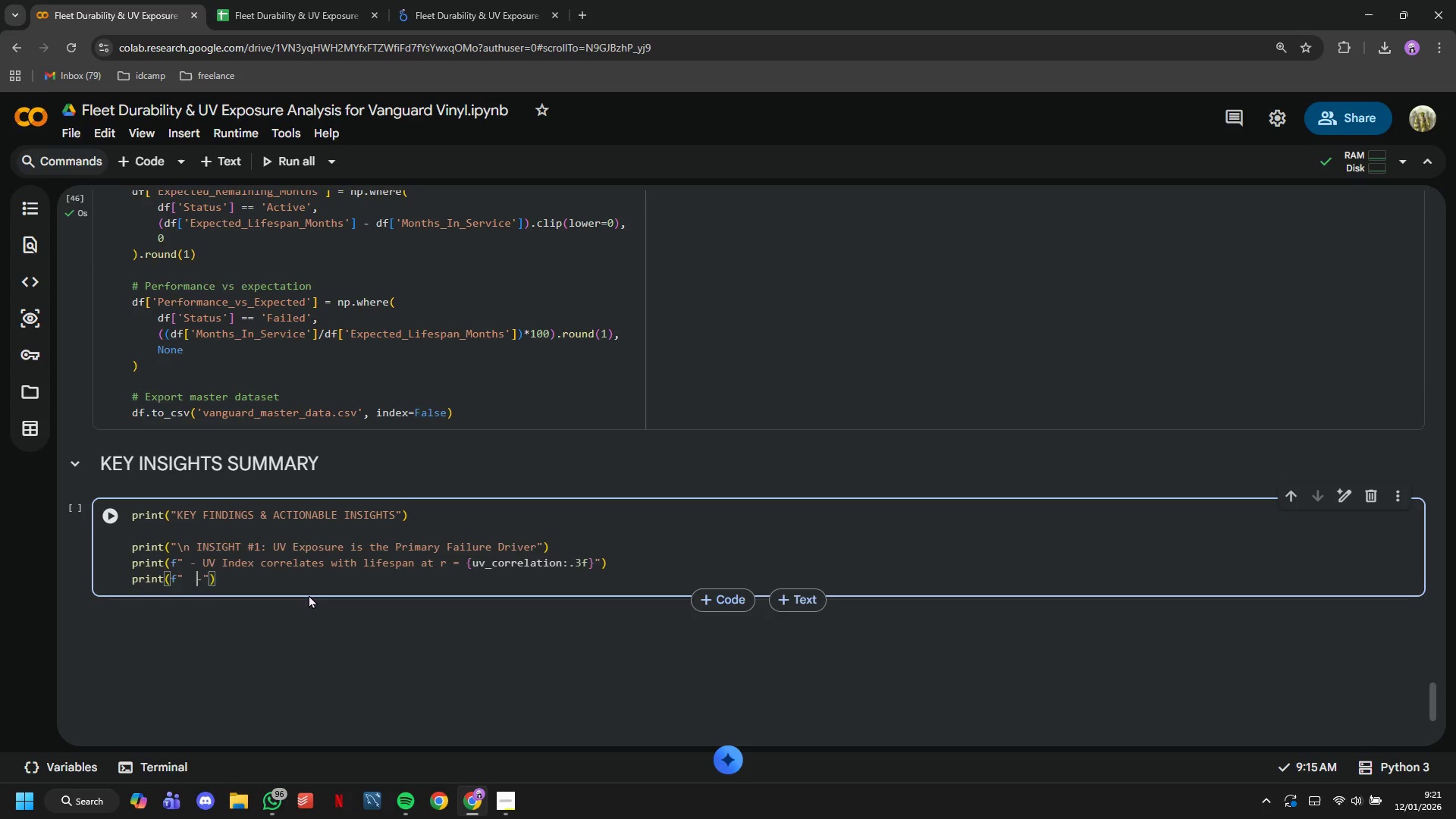 
key(ArrowLeft)
 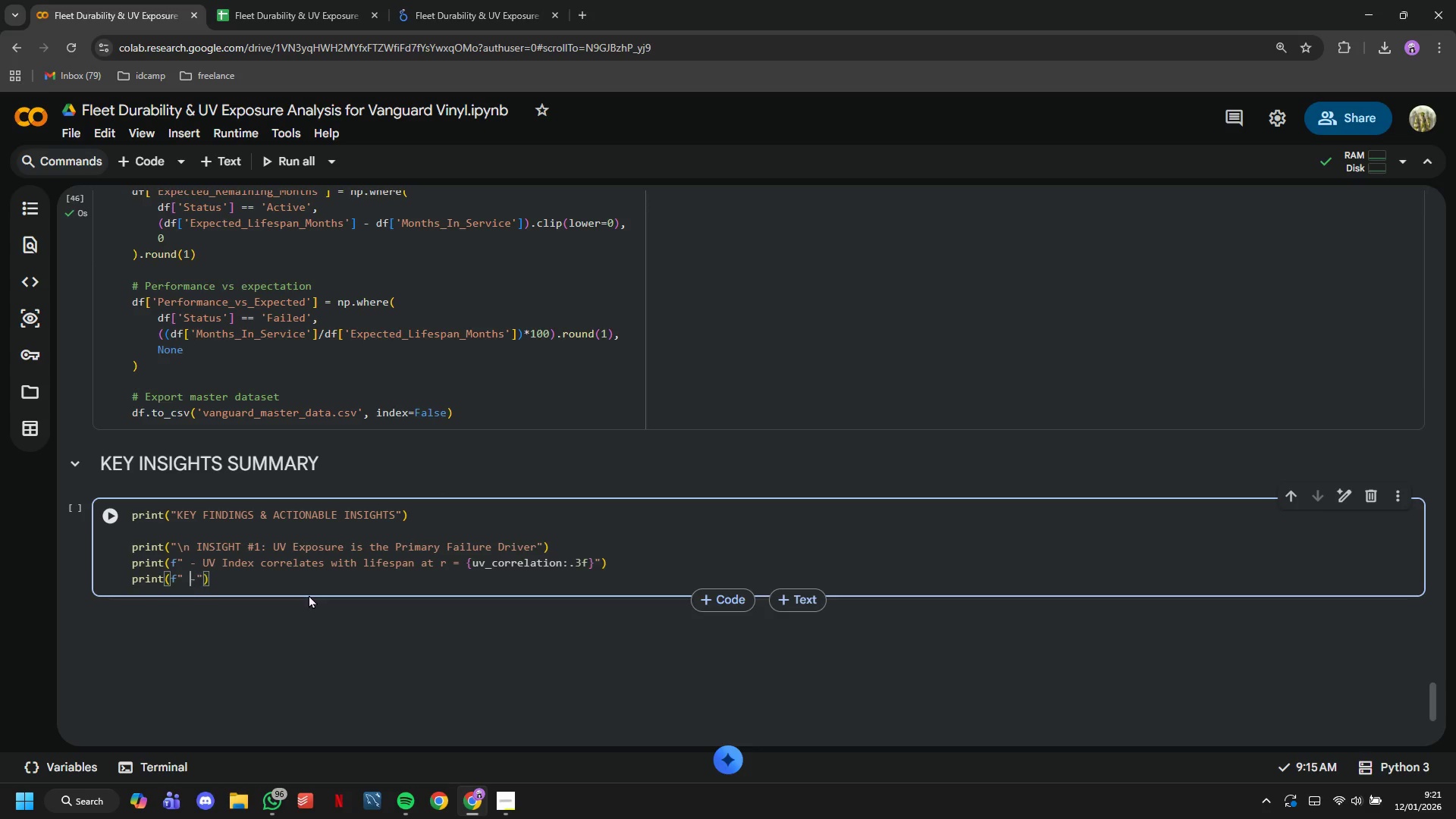 
key(Backspace)
 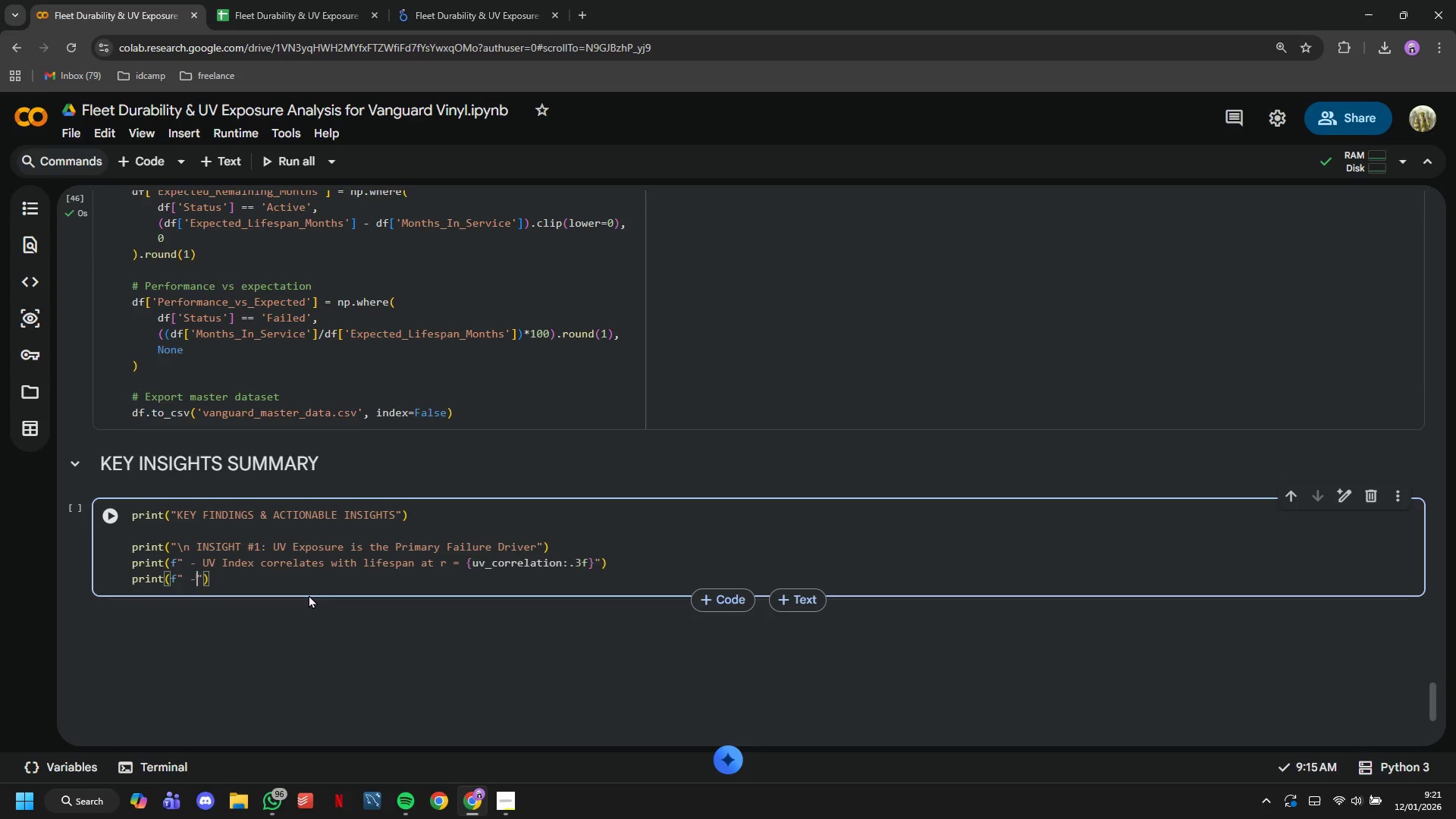 
key(ArrowRight)
 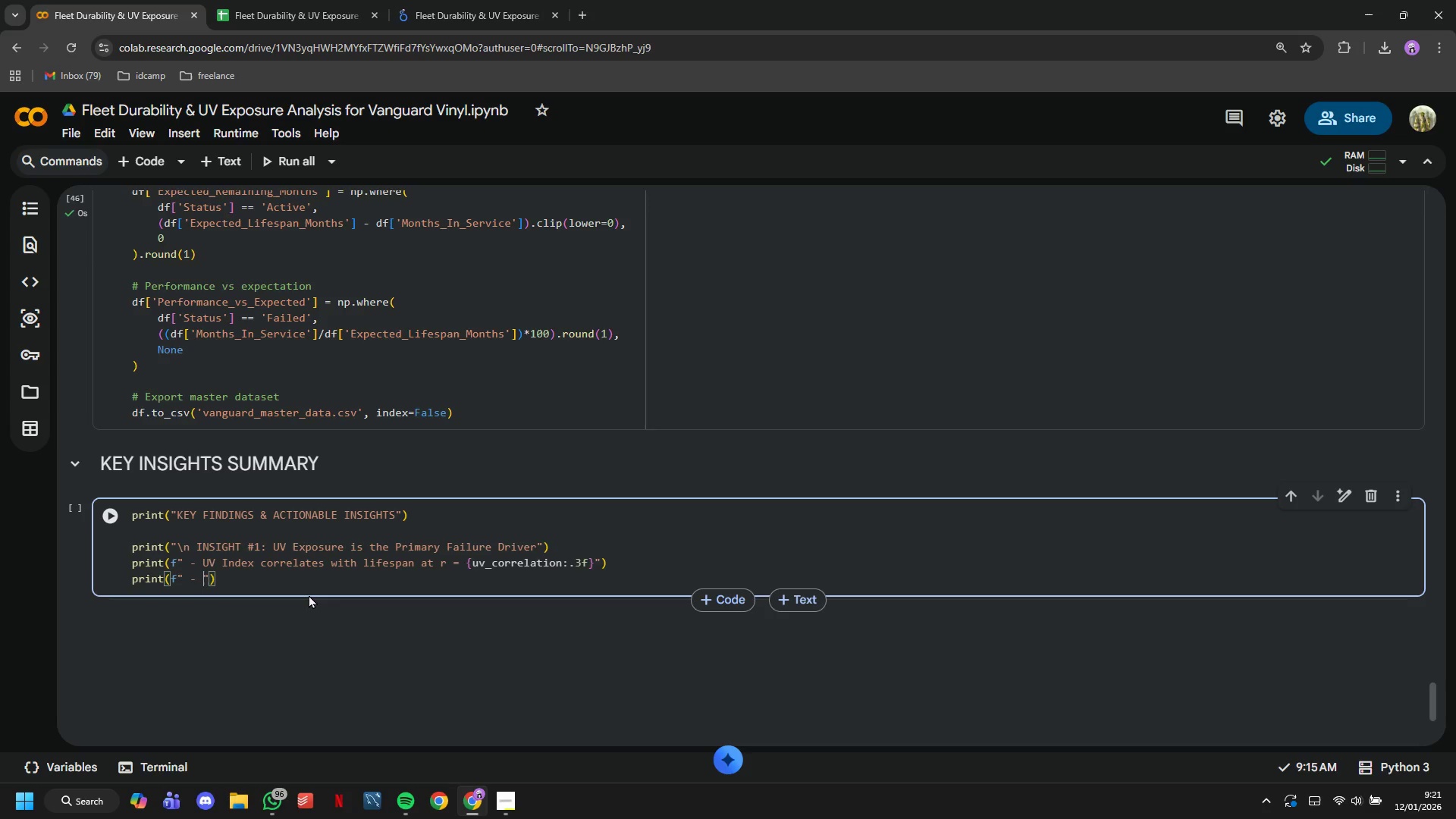 
key(Space)
 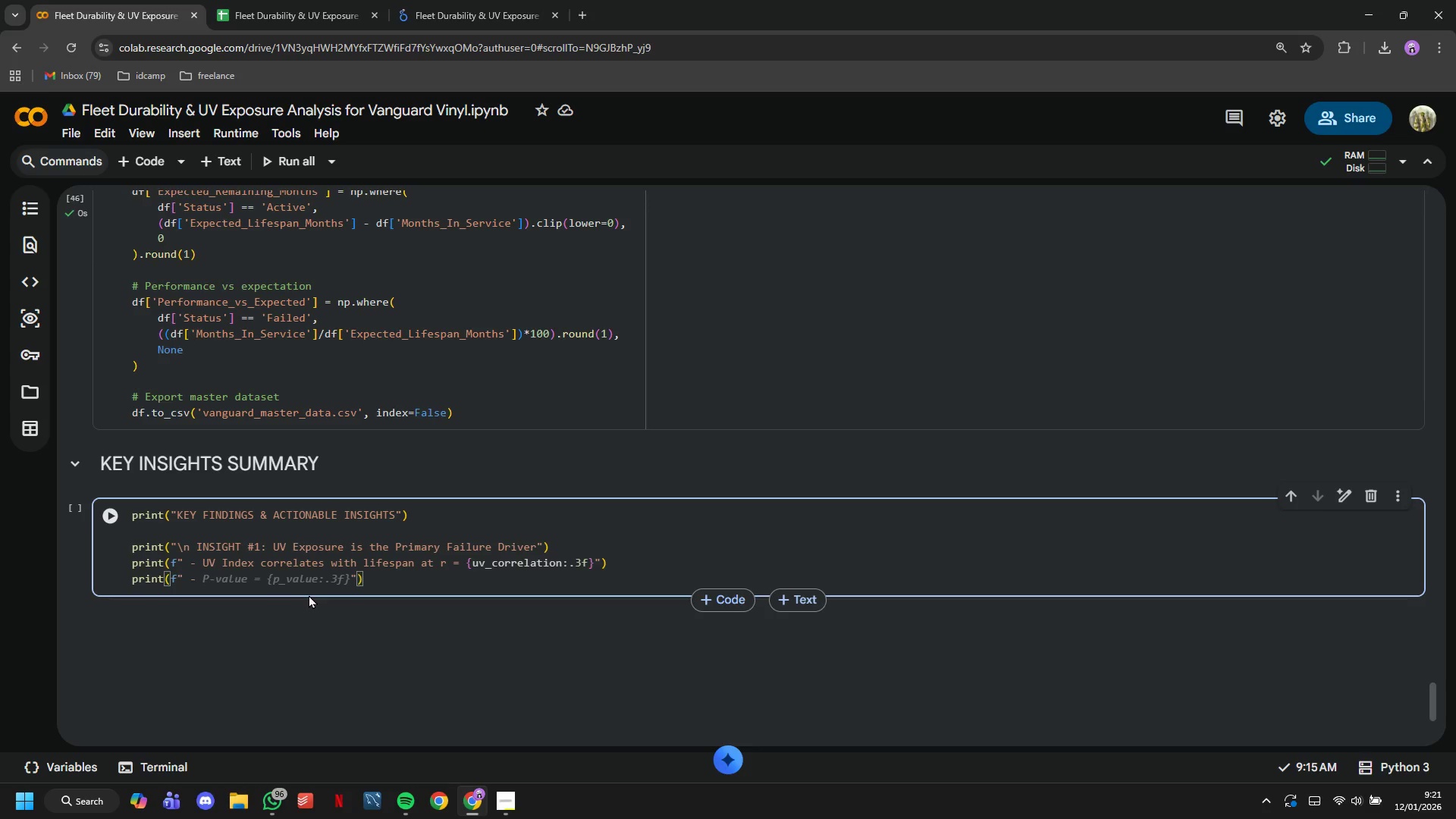 
wait(25.8)
 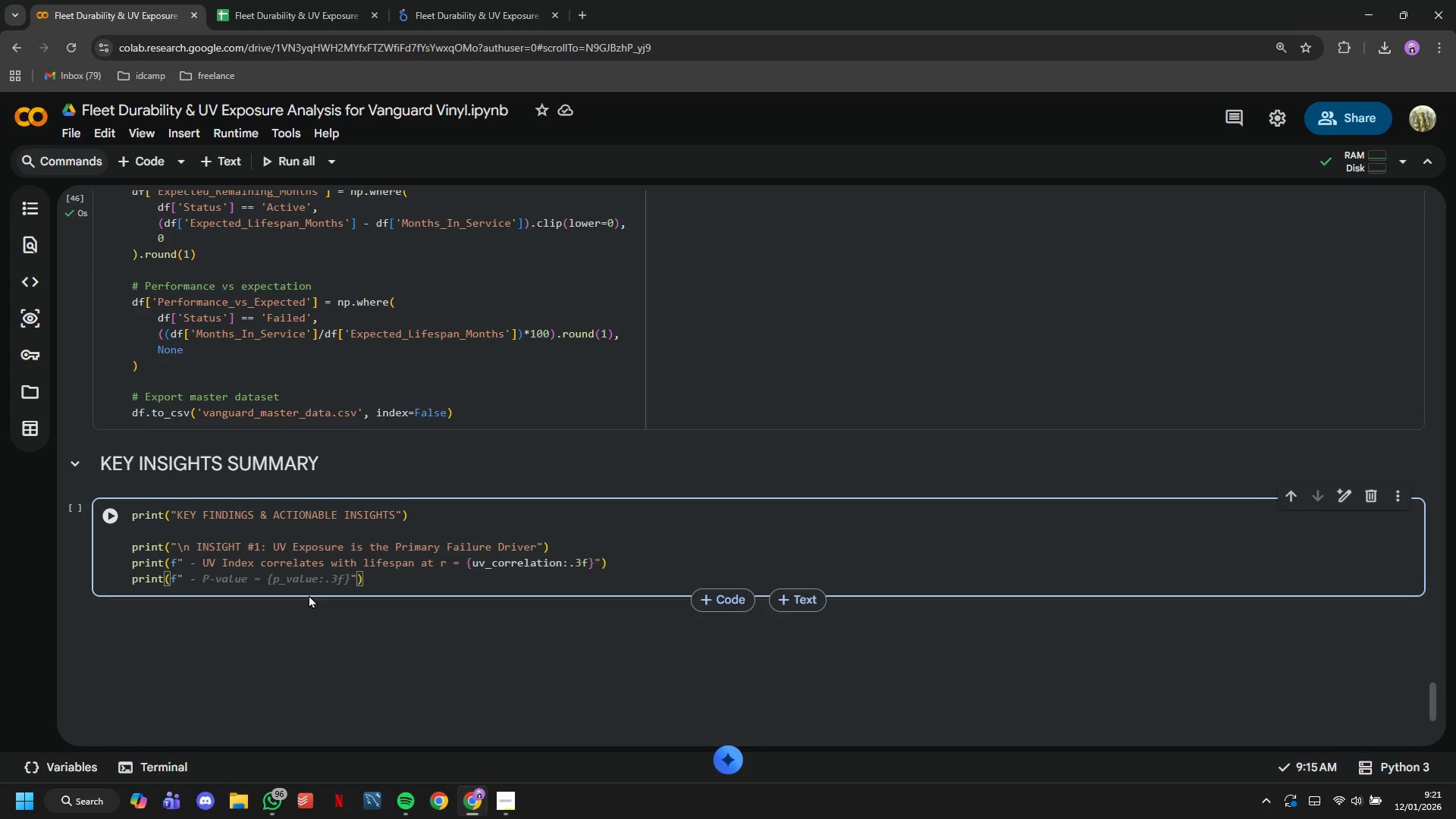 
key(N)
 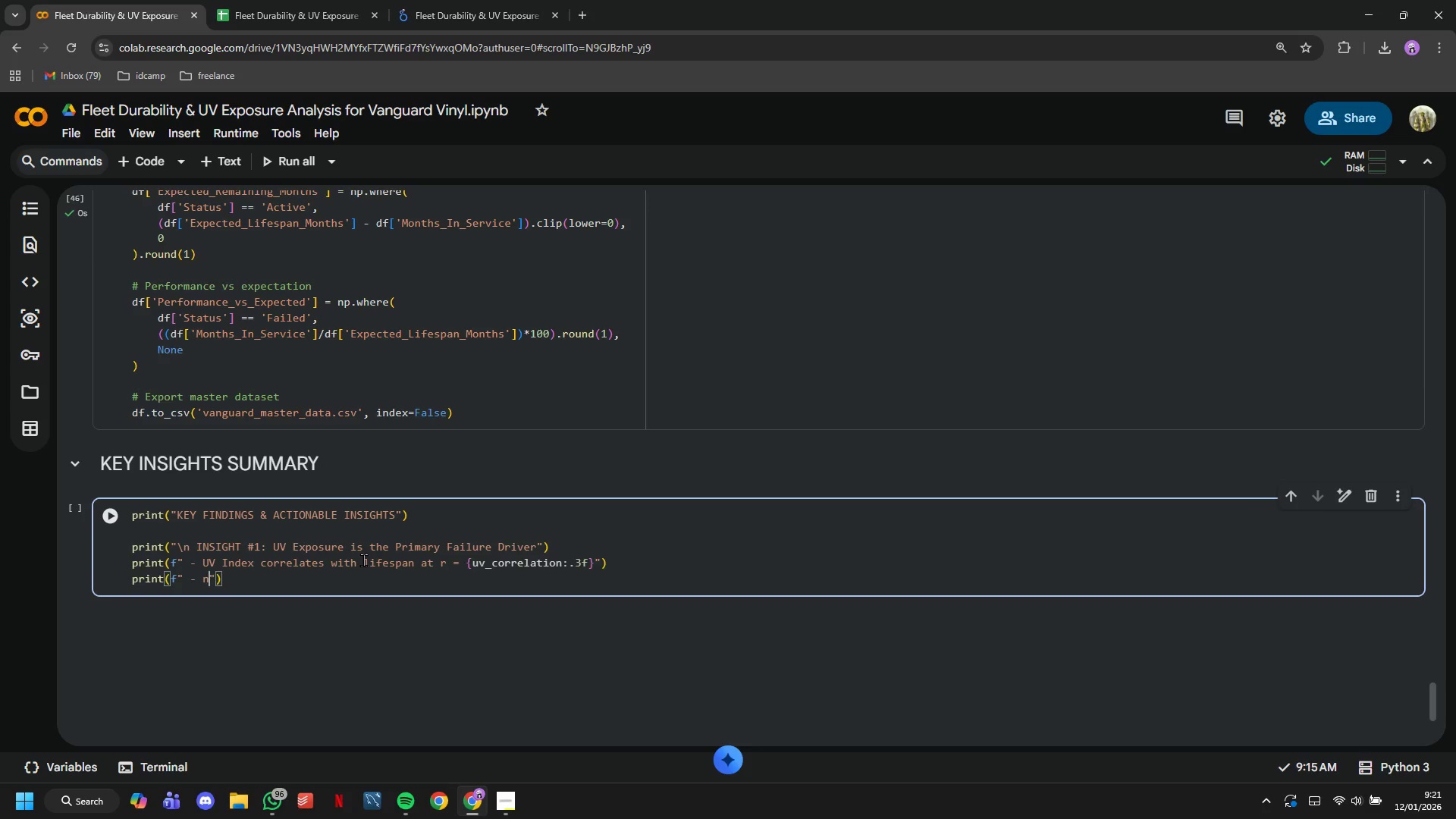 
wait(12.78)
 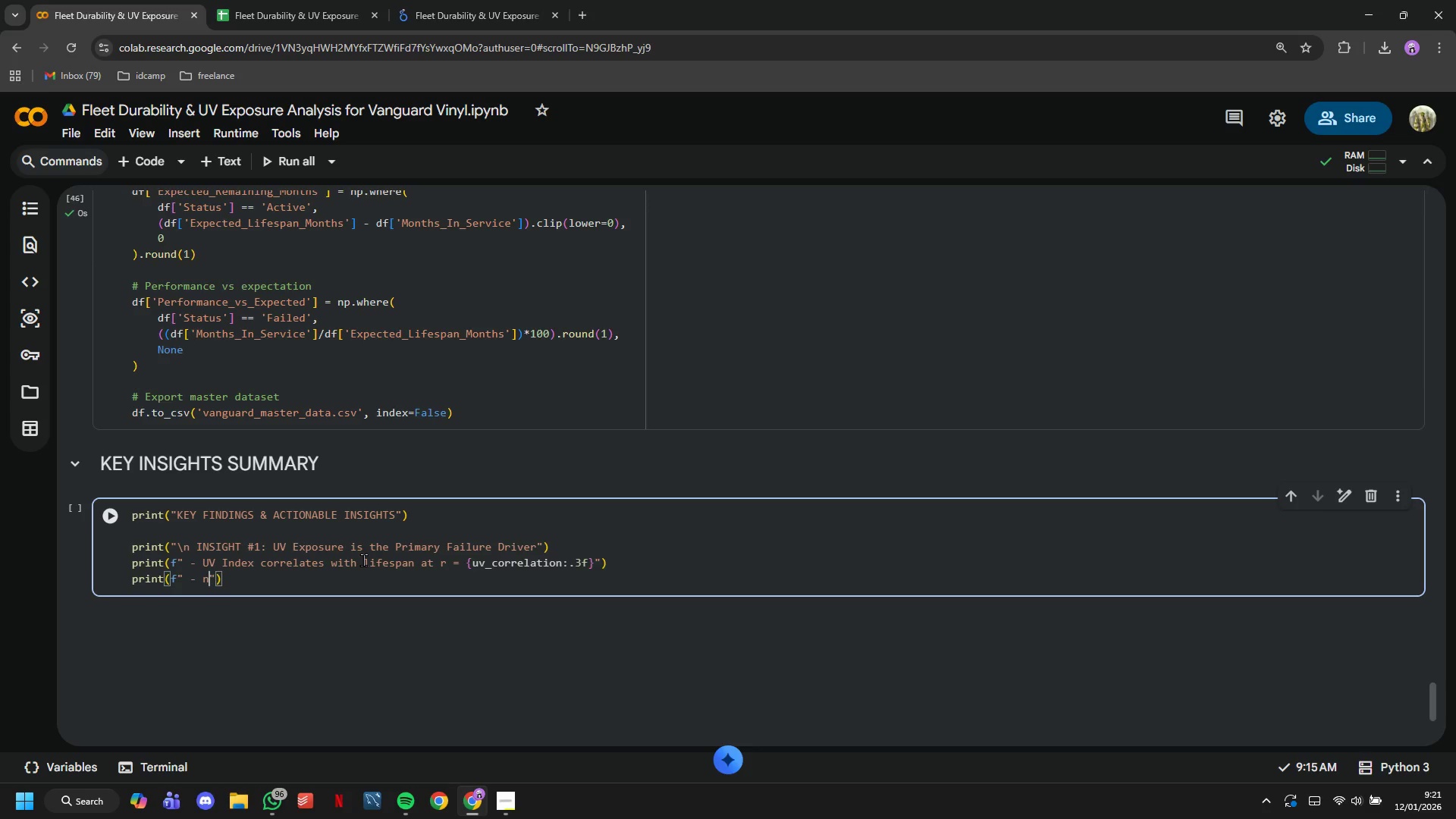 
key(Backspace)
type(Wraps ib )
key(Backspace)
key(Backspace)
type(n extreme )
 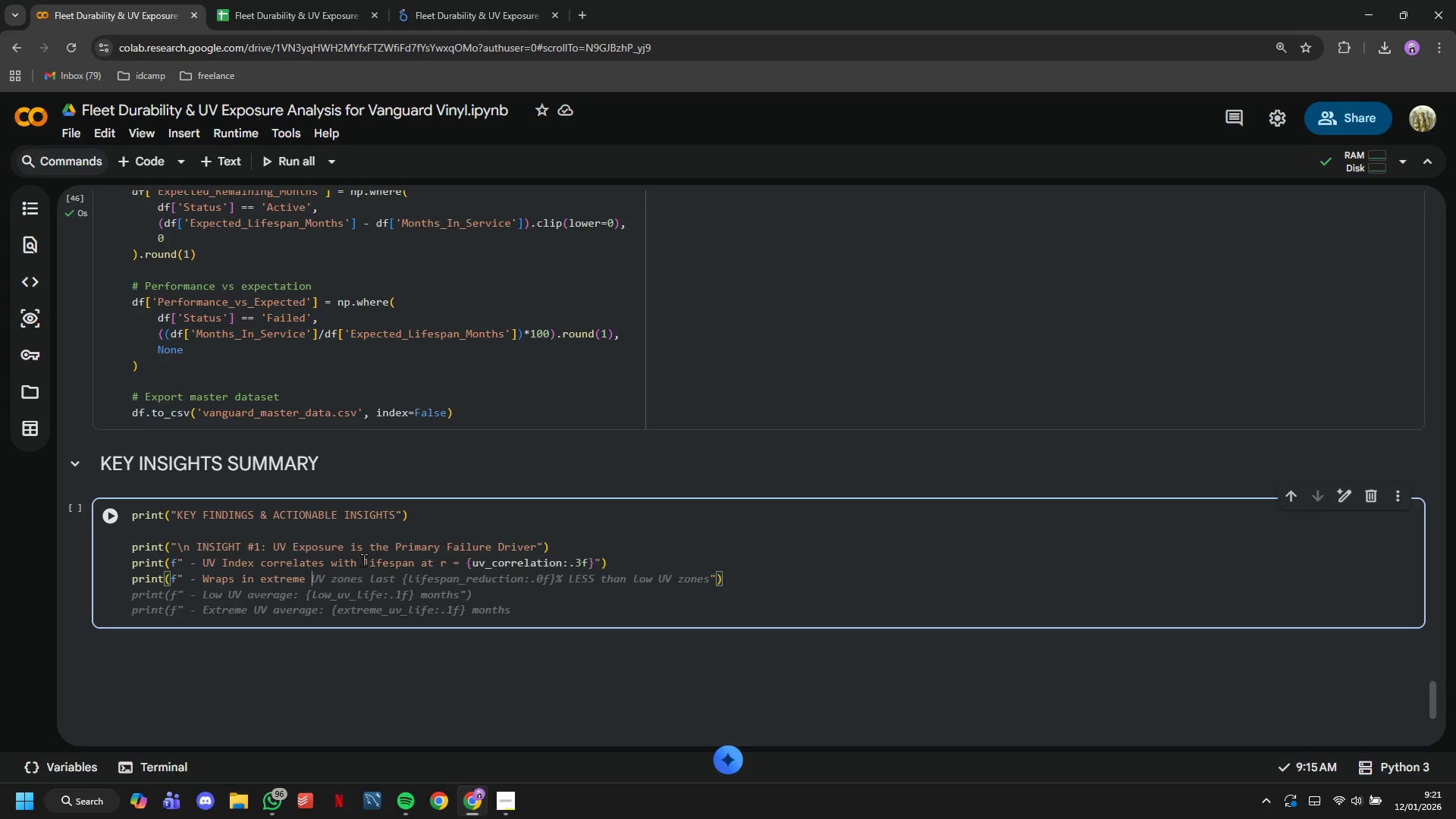 
type(UV zones last {lifespan_reduction:.0f)
 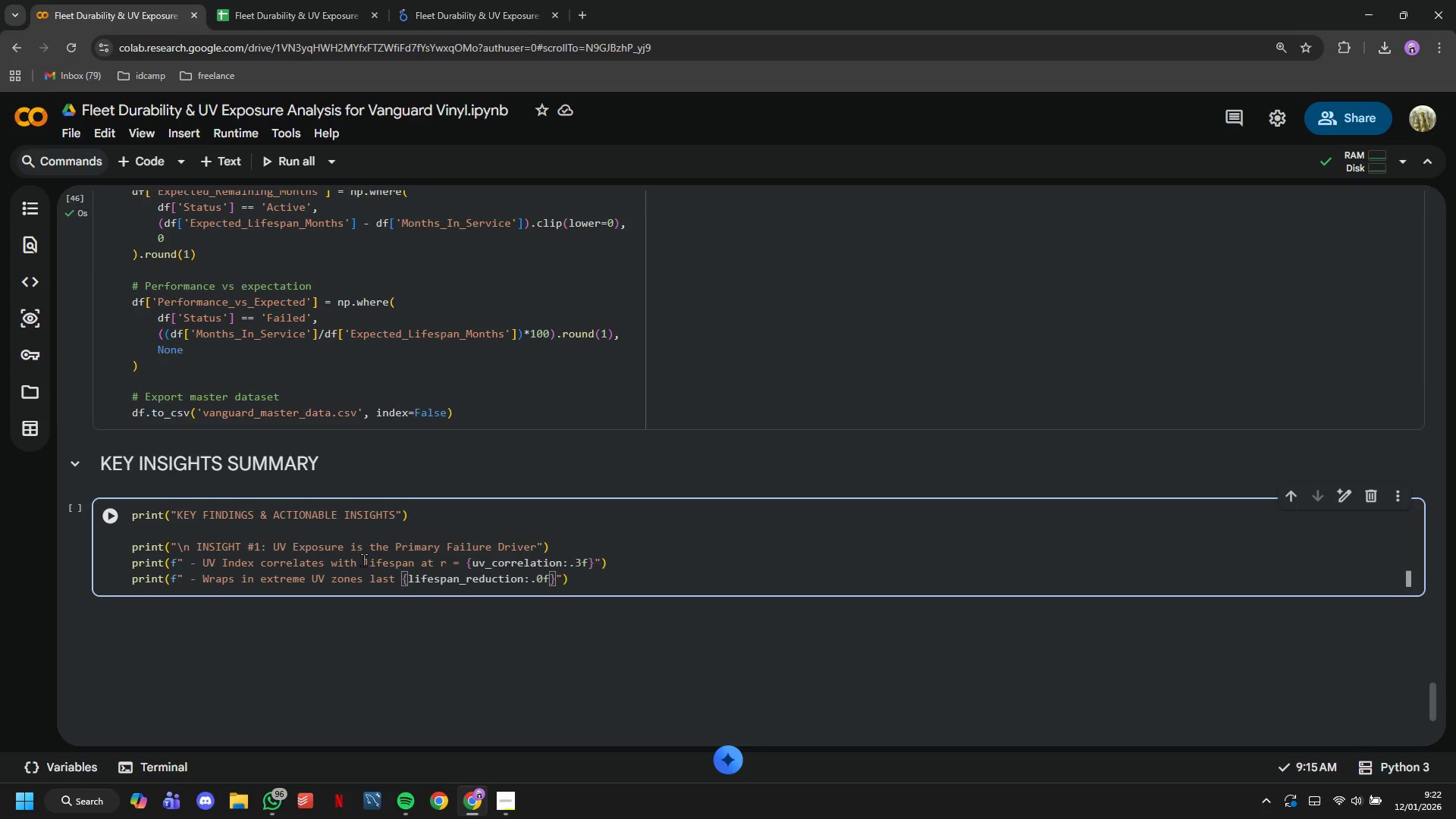 
key(ArrowRight)
 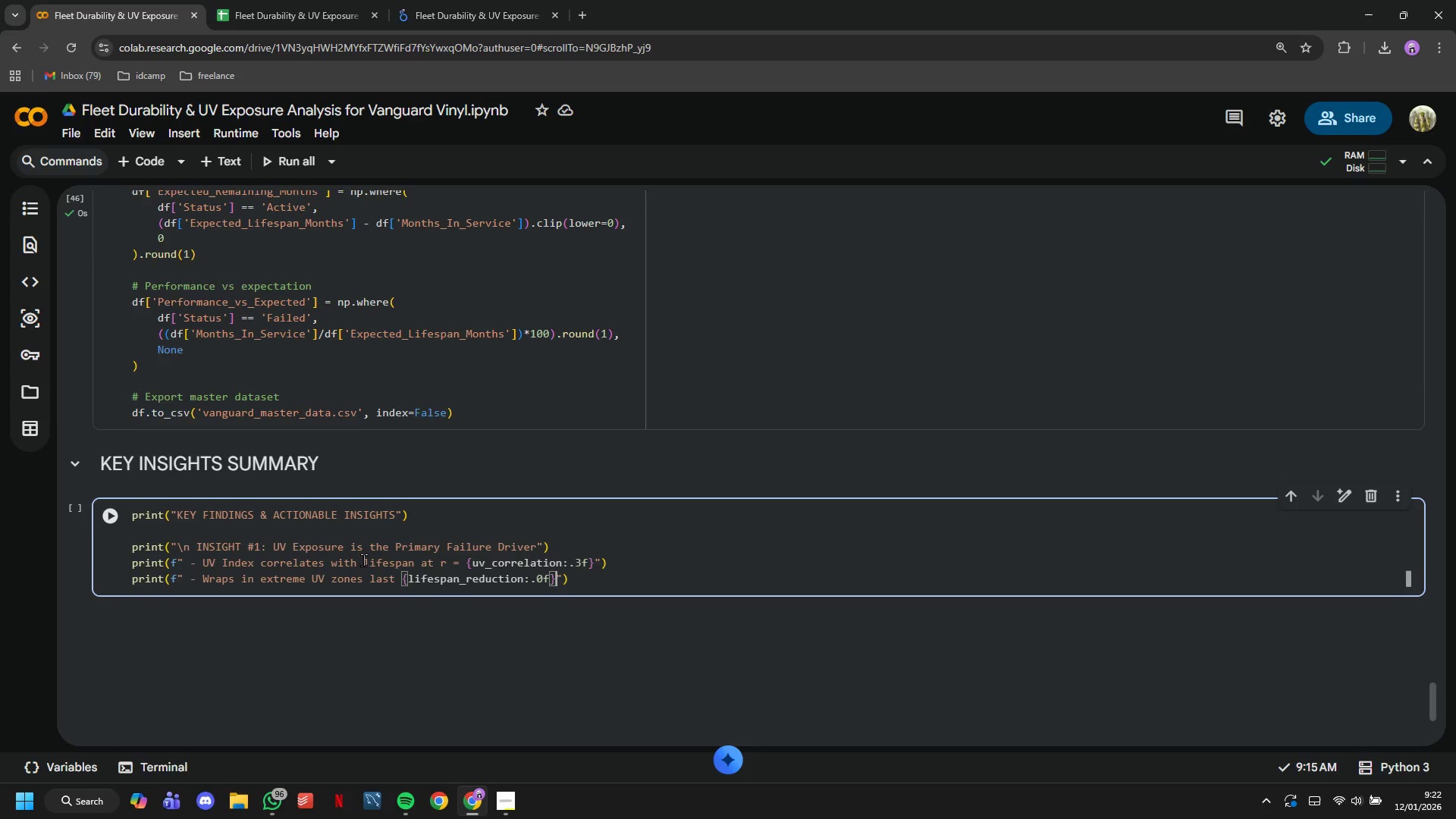 
type(% less than low UW)
key(Backspace)
type(V)
 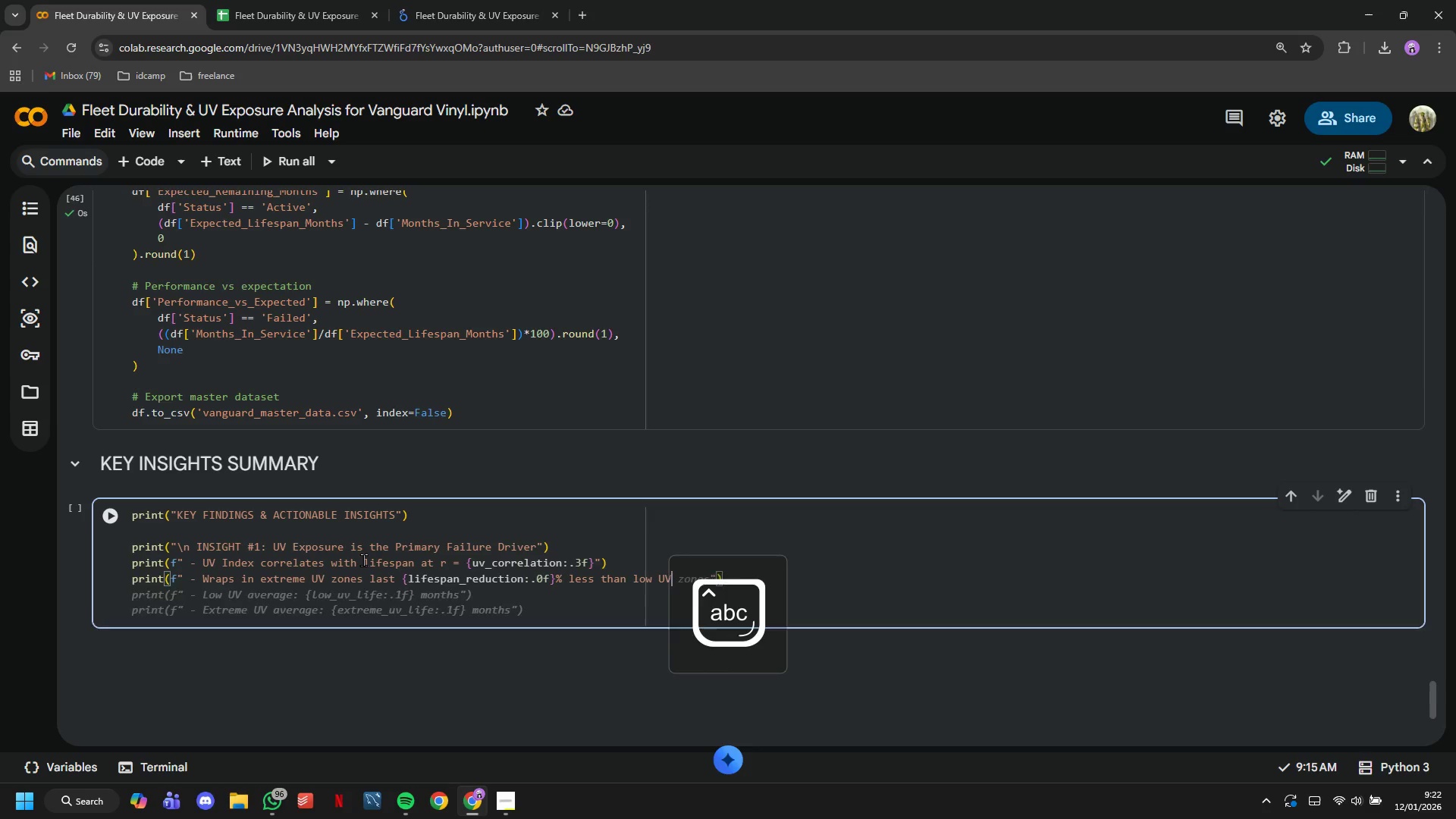 
key(ArrowRight)
 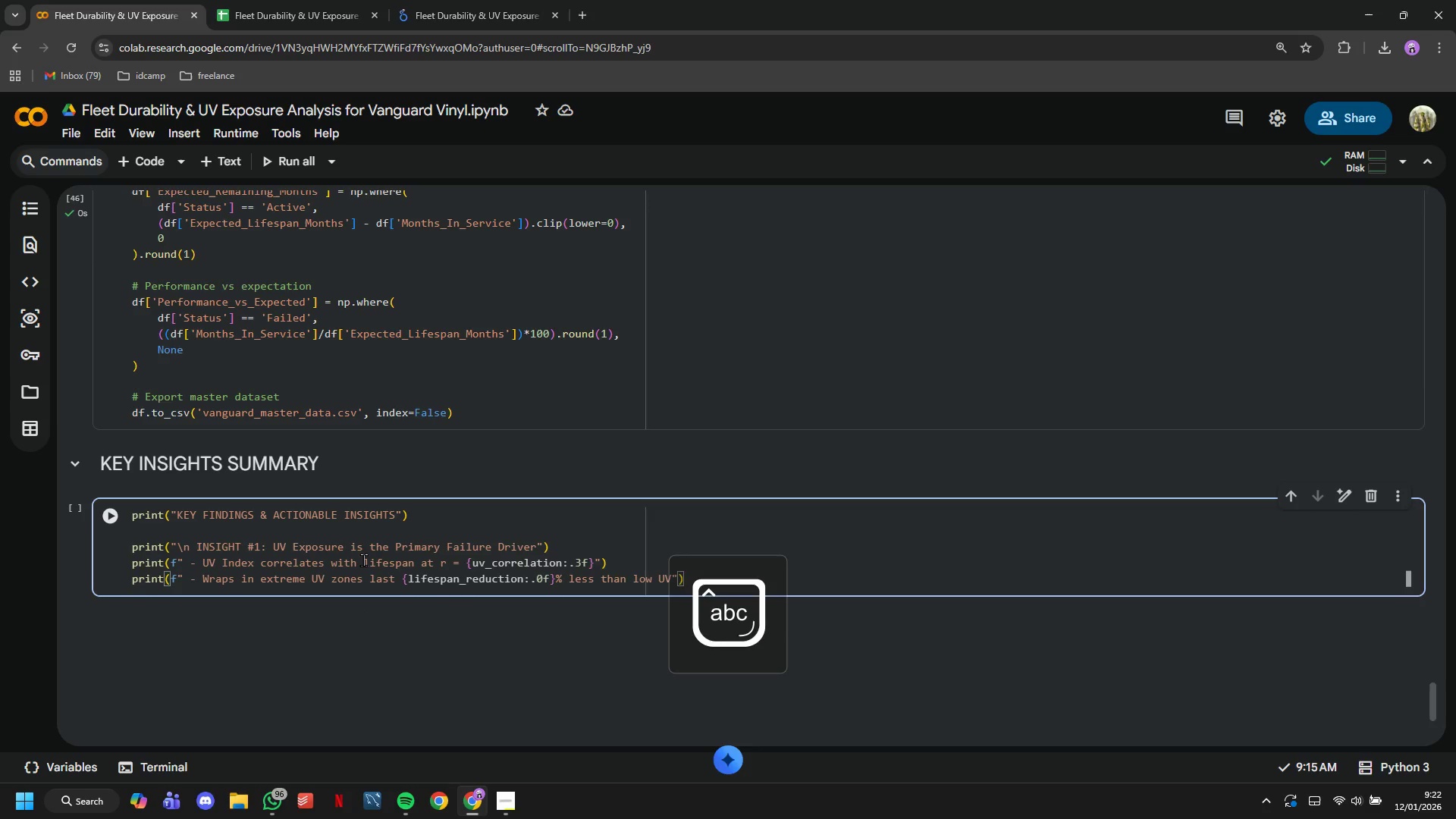 
key(ArrowRight)
 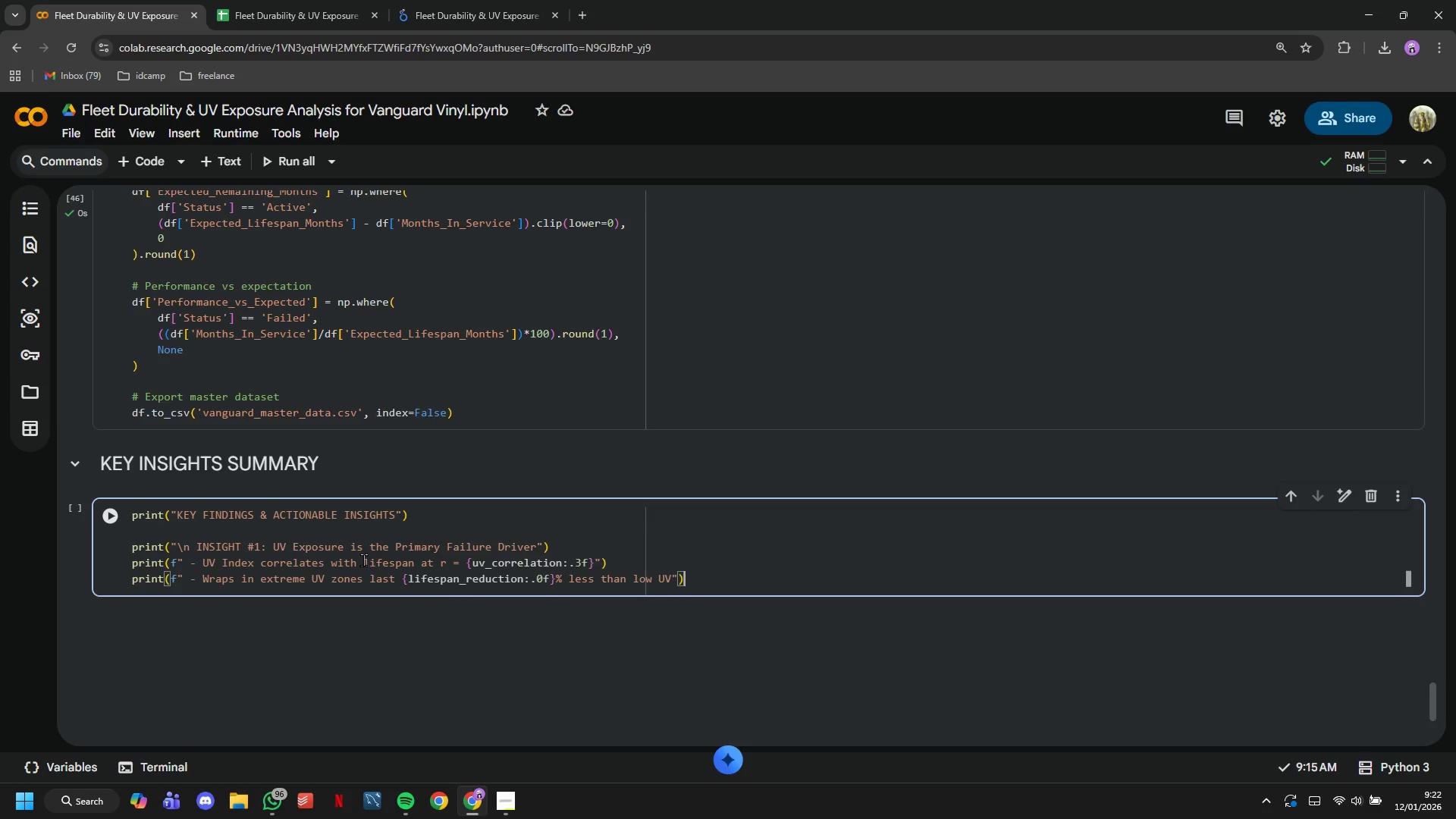 
wait(6.84)
 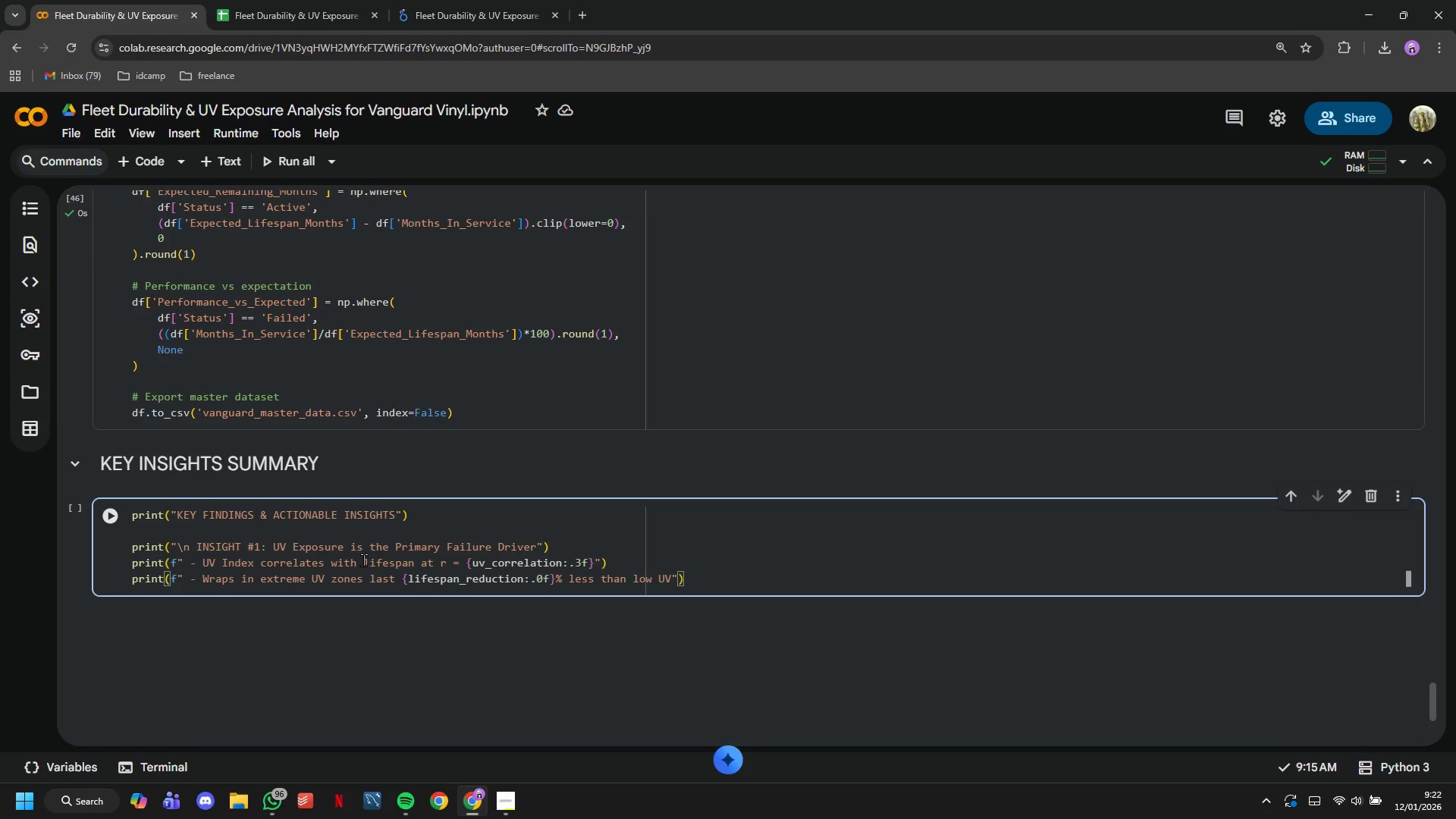 
key(Enter)
 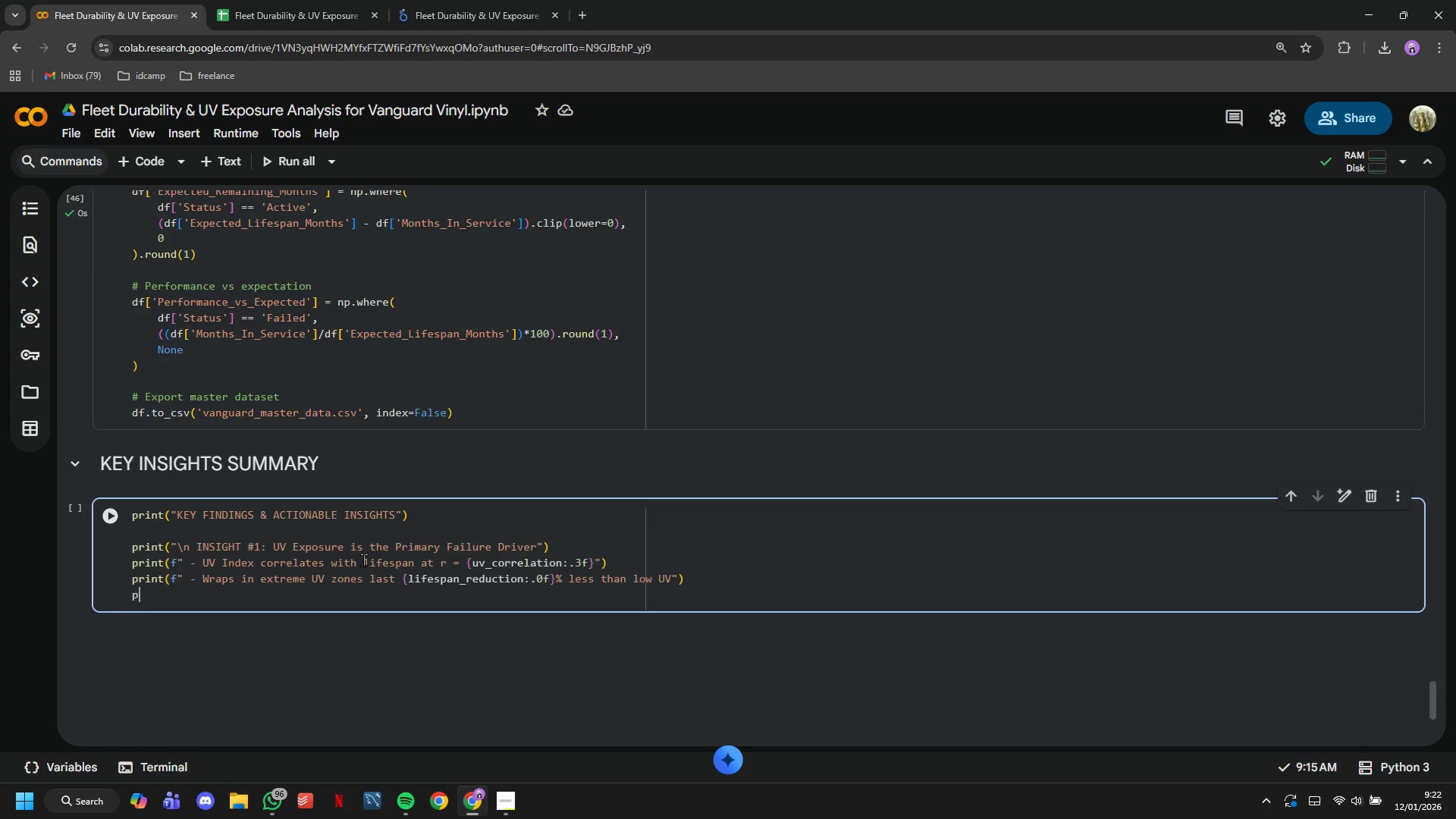 
type(print)
 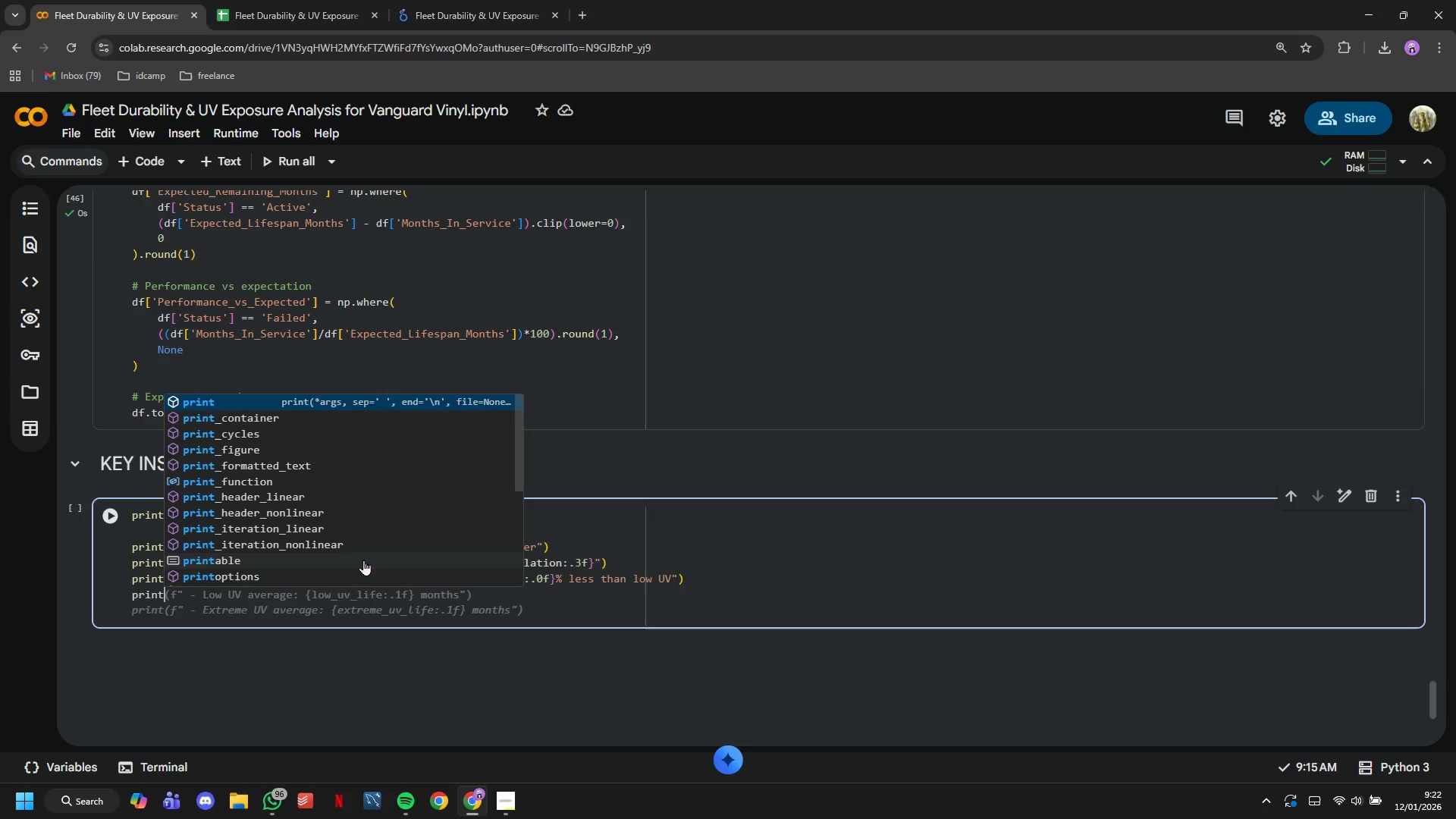 
wait(8.56)
 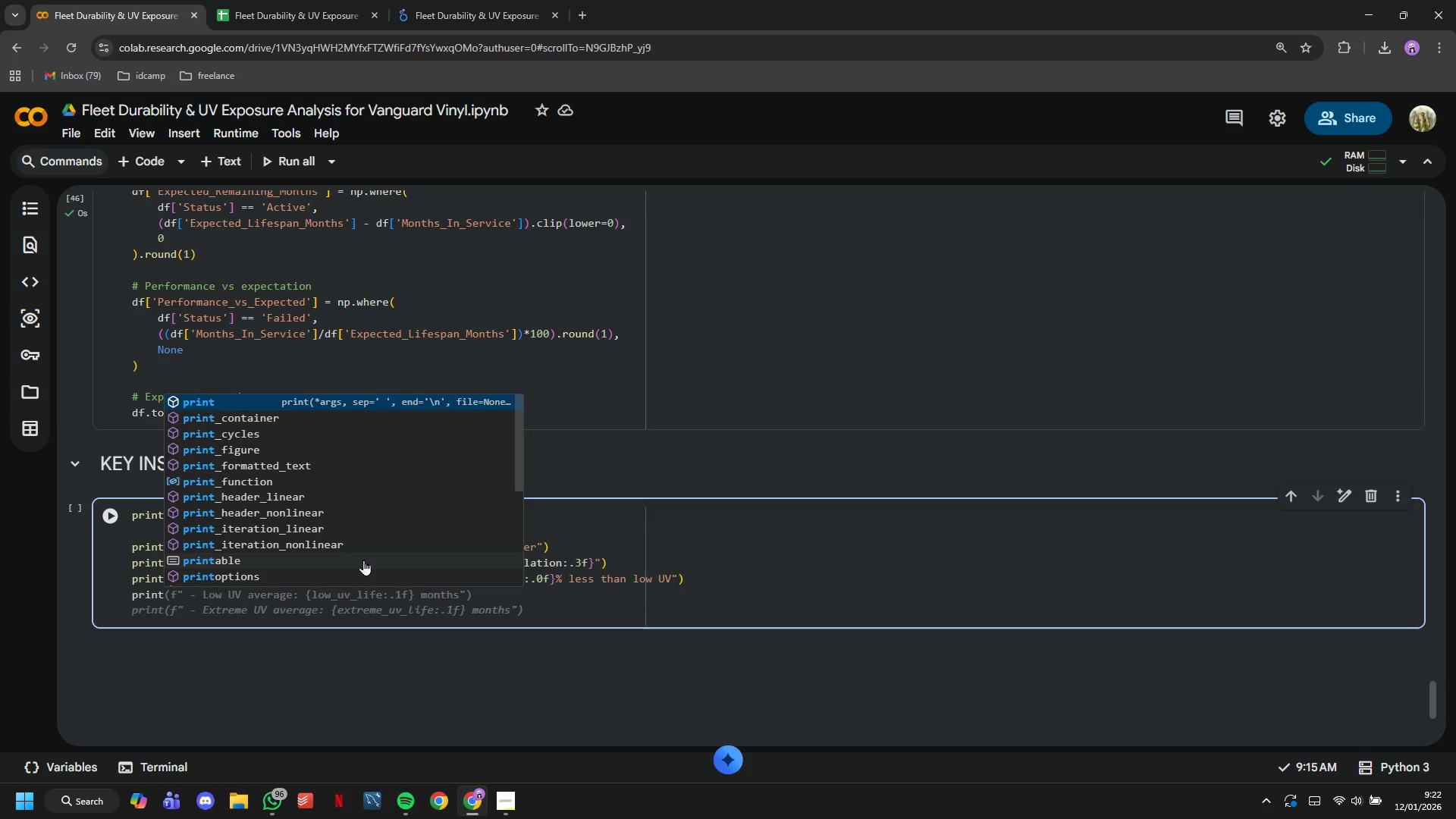 
key(Shift+9)
 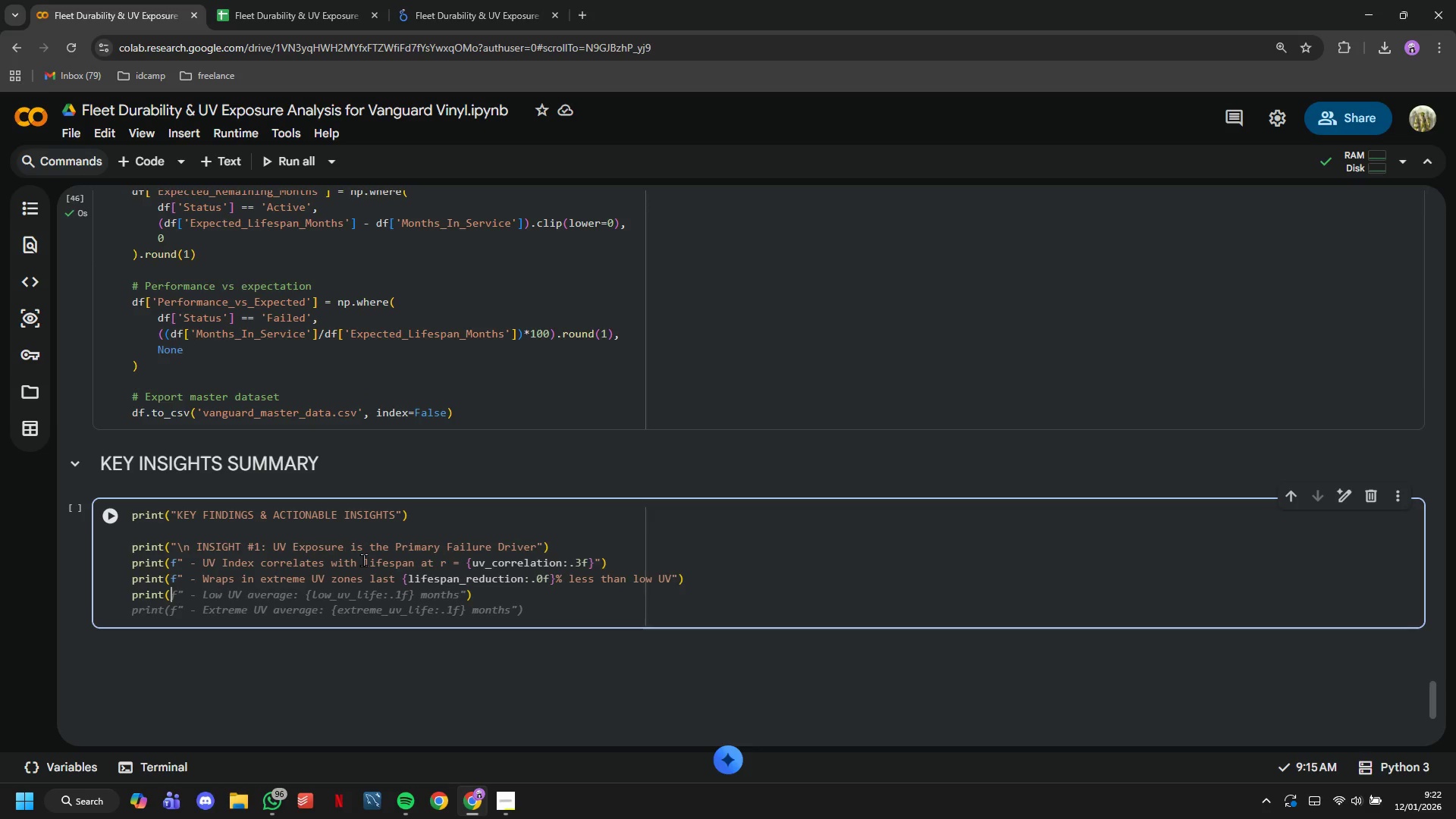 
key(Shift+Semicolon)
 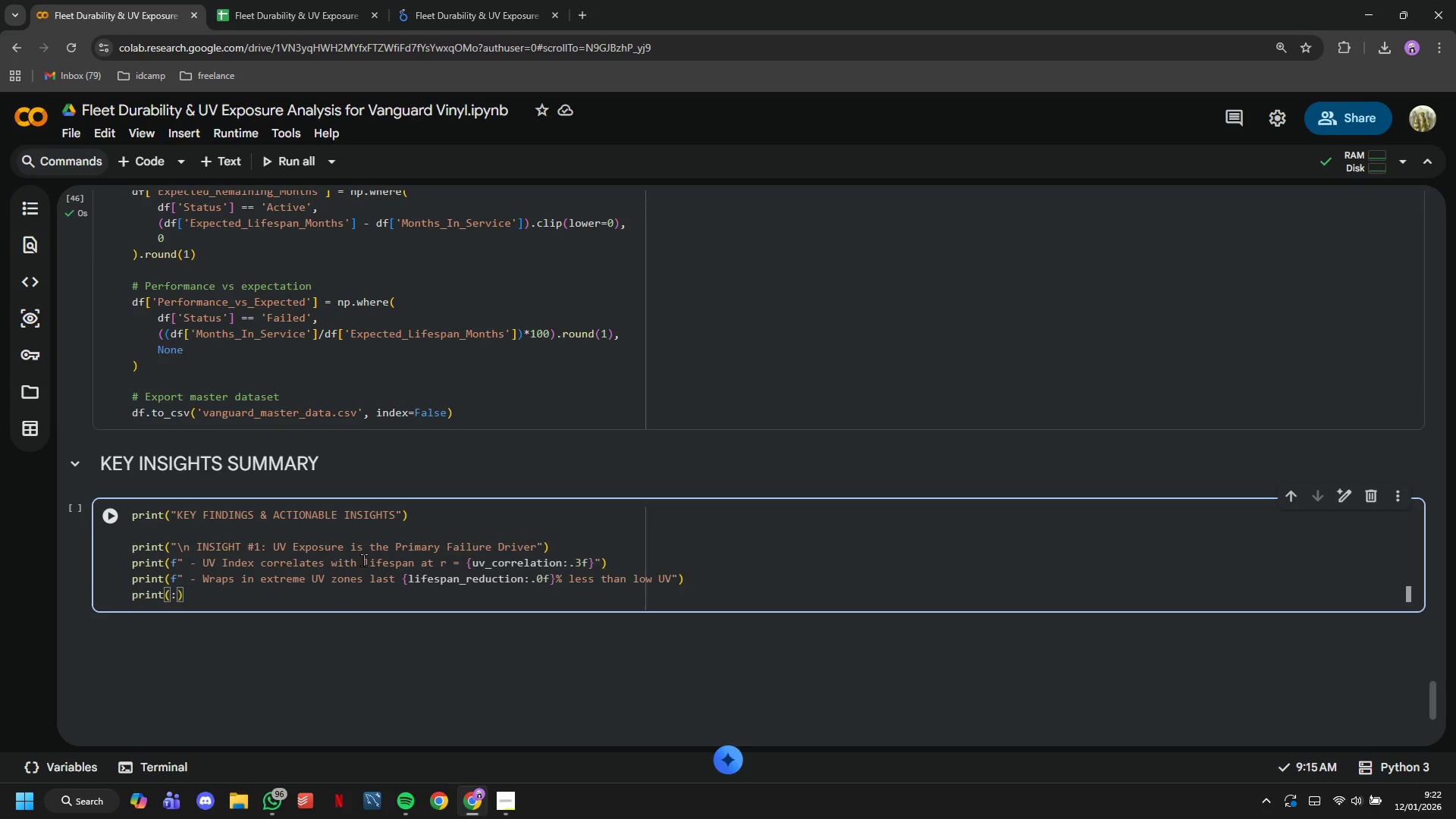 
key(Backspace)
 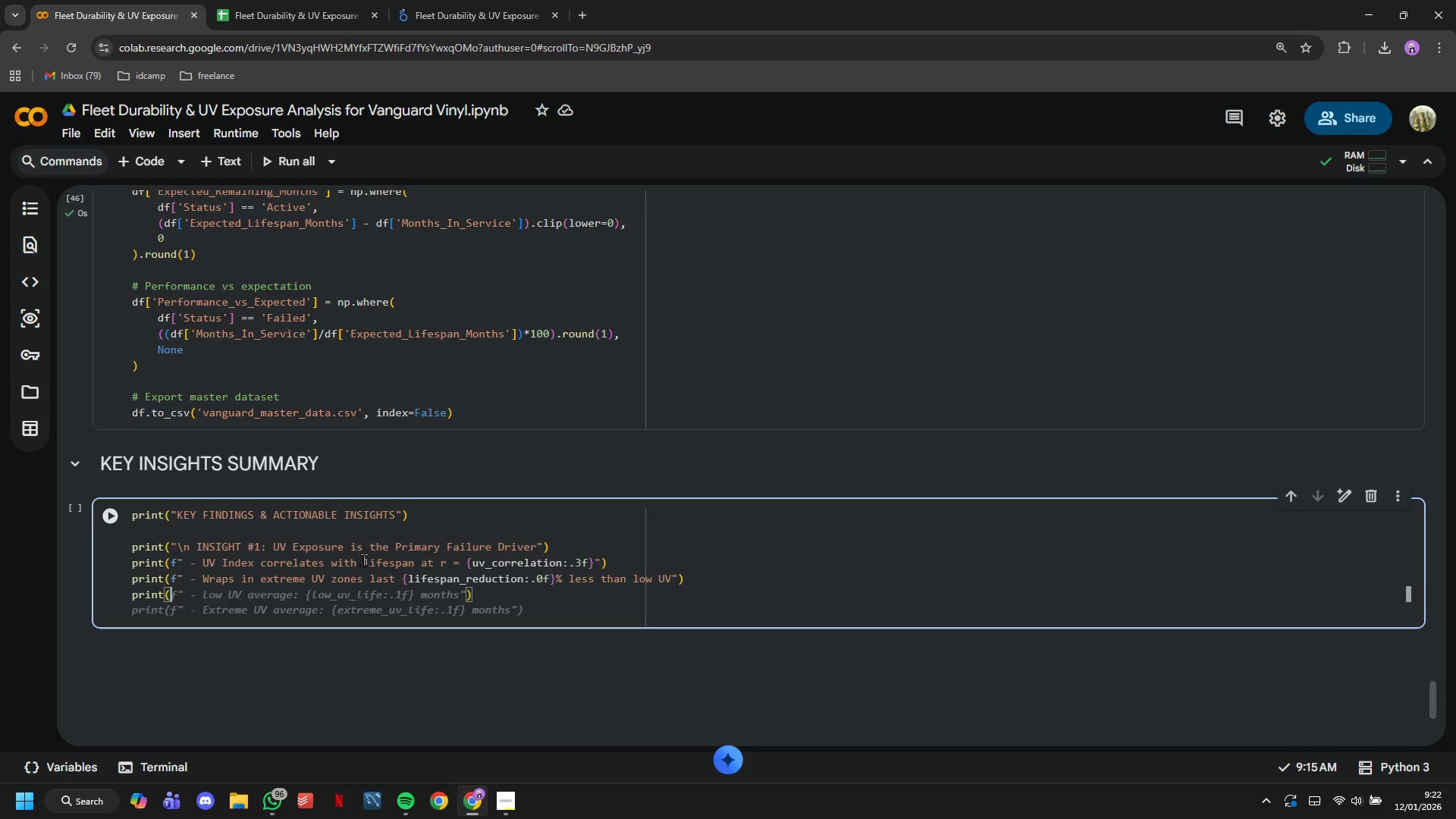 
key(Shift+Quote)
 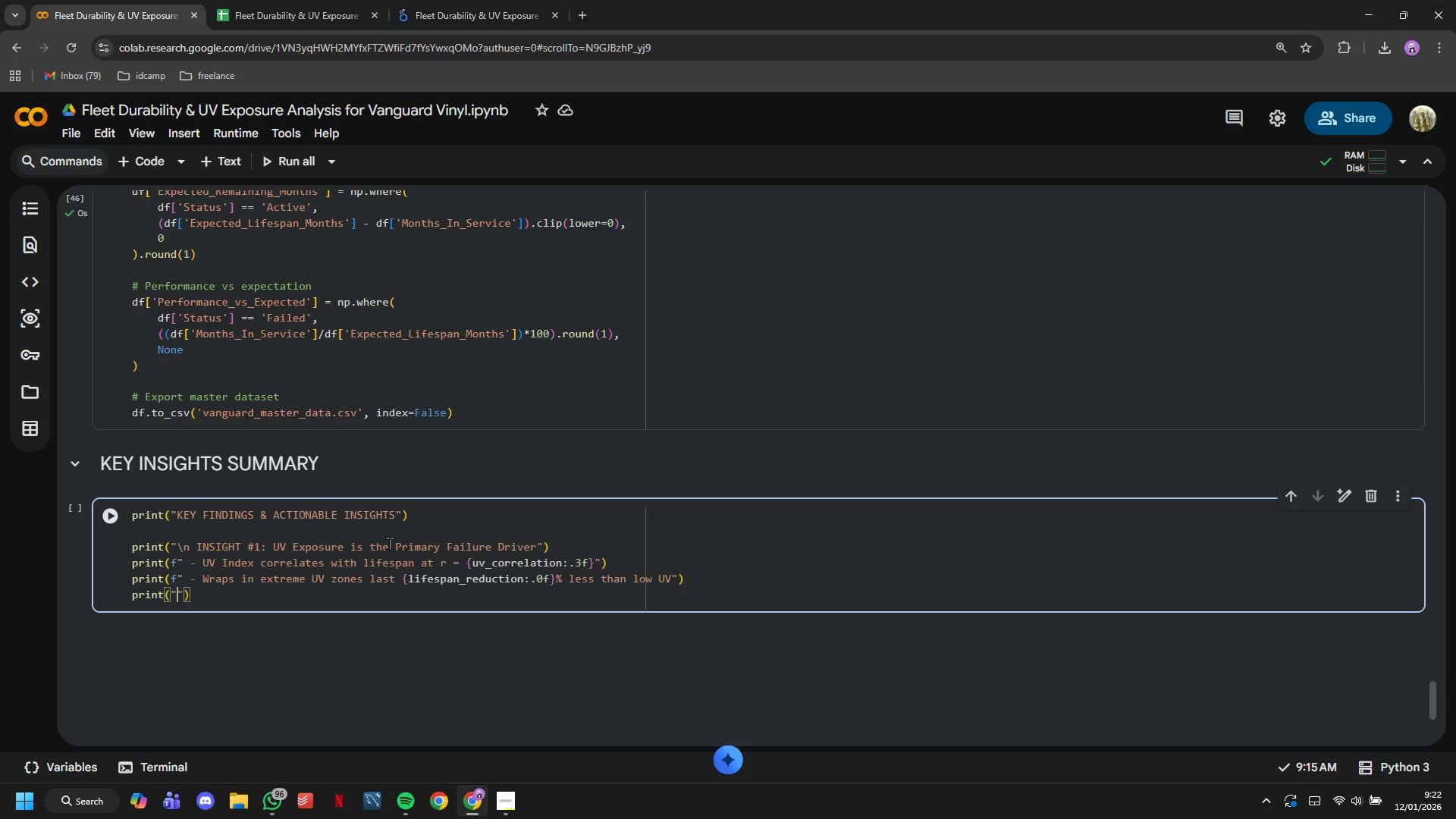 
key(Space)
 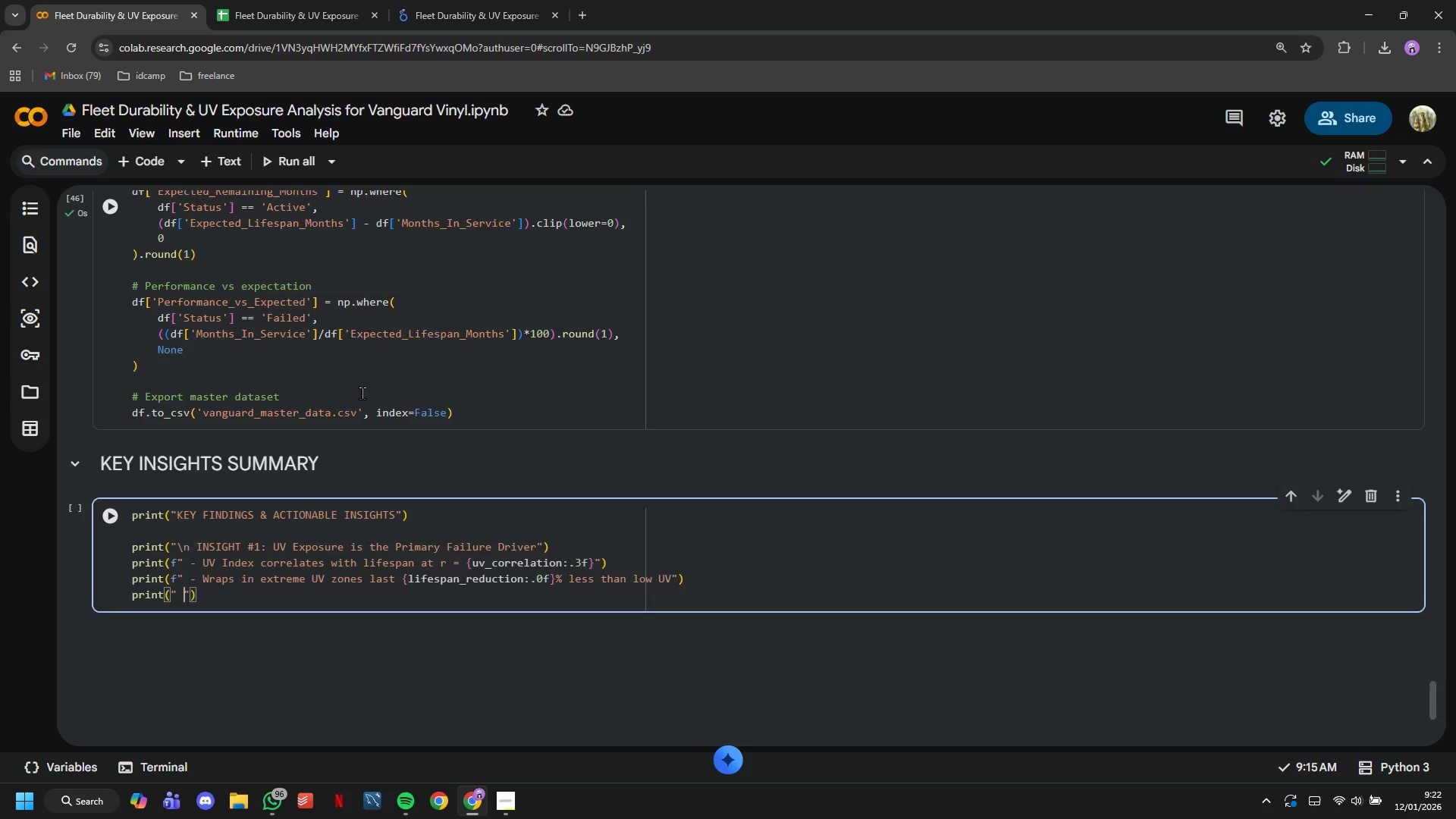 
scroll: coordinate [362, 404], scroll_direction: up, amount: 21.0
 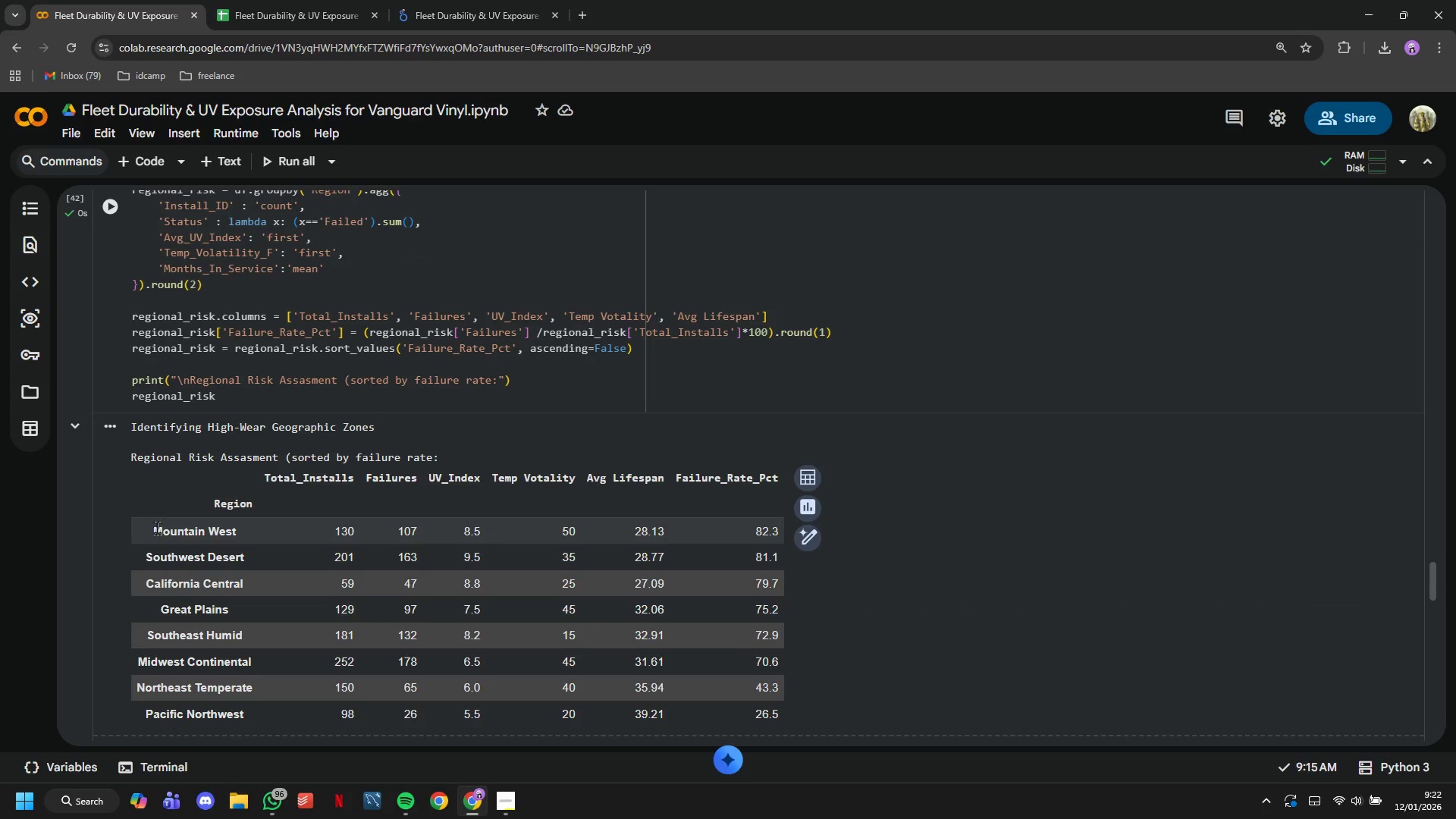 
left_click_drag(start_coordinate=[151, 526], to_coordinate=[245, 534])
 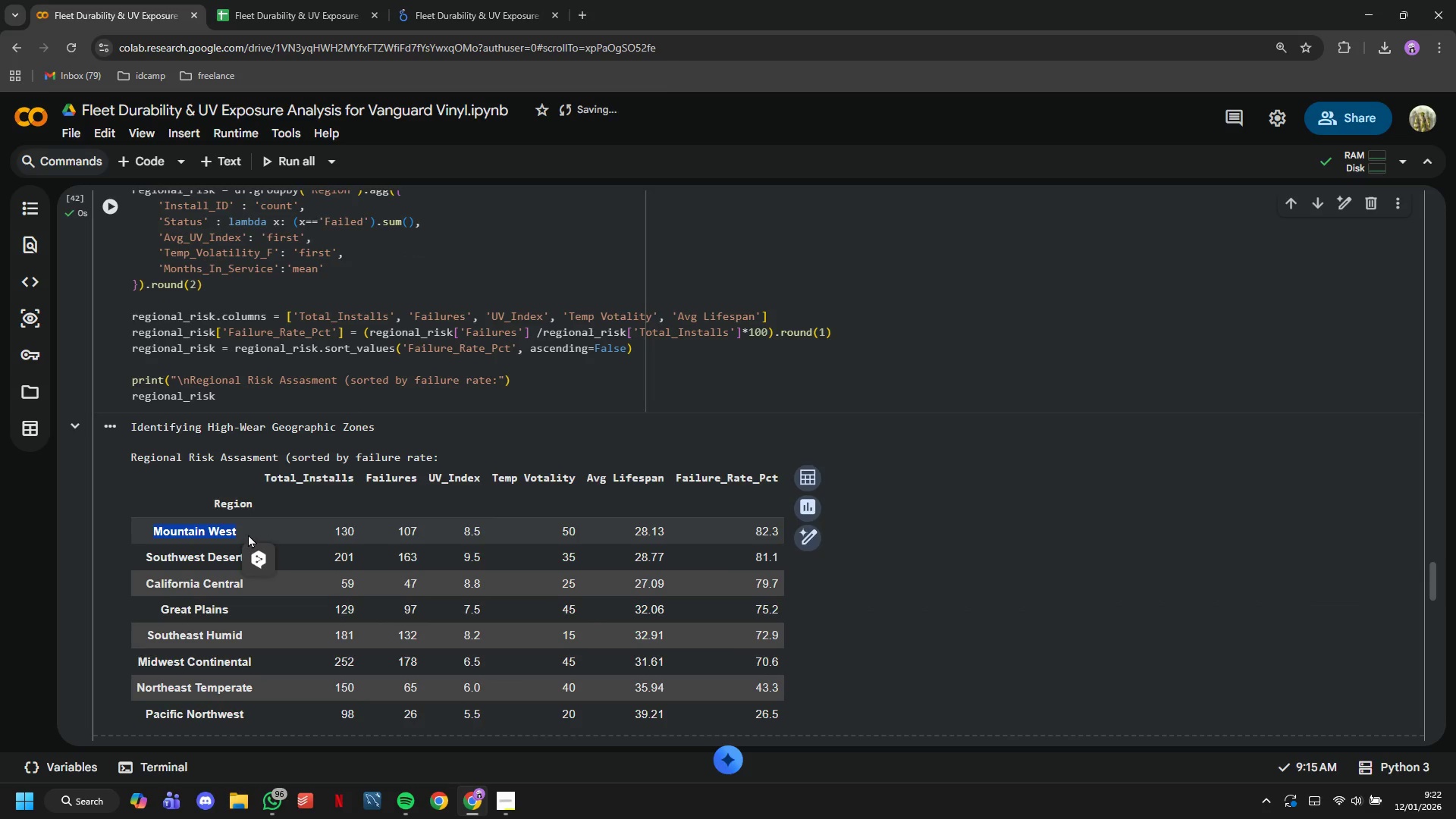 
key(Control+C)
 